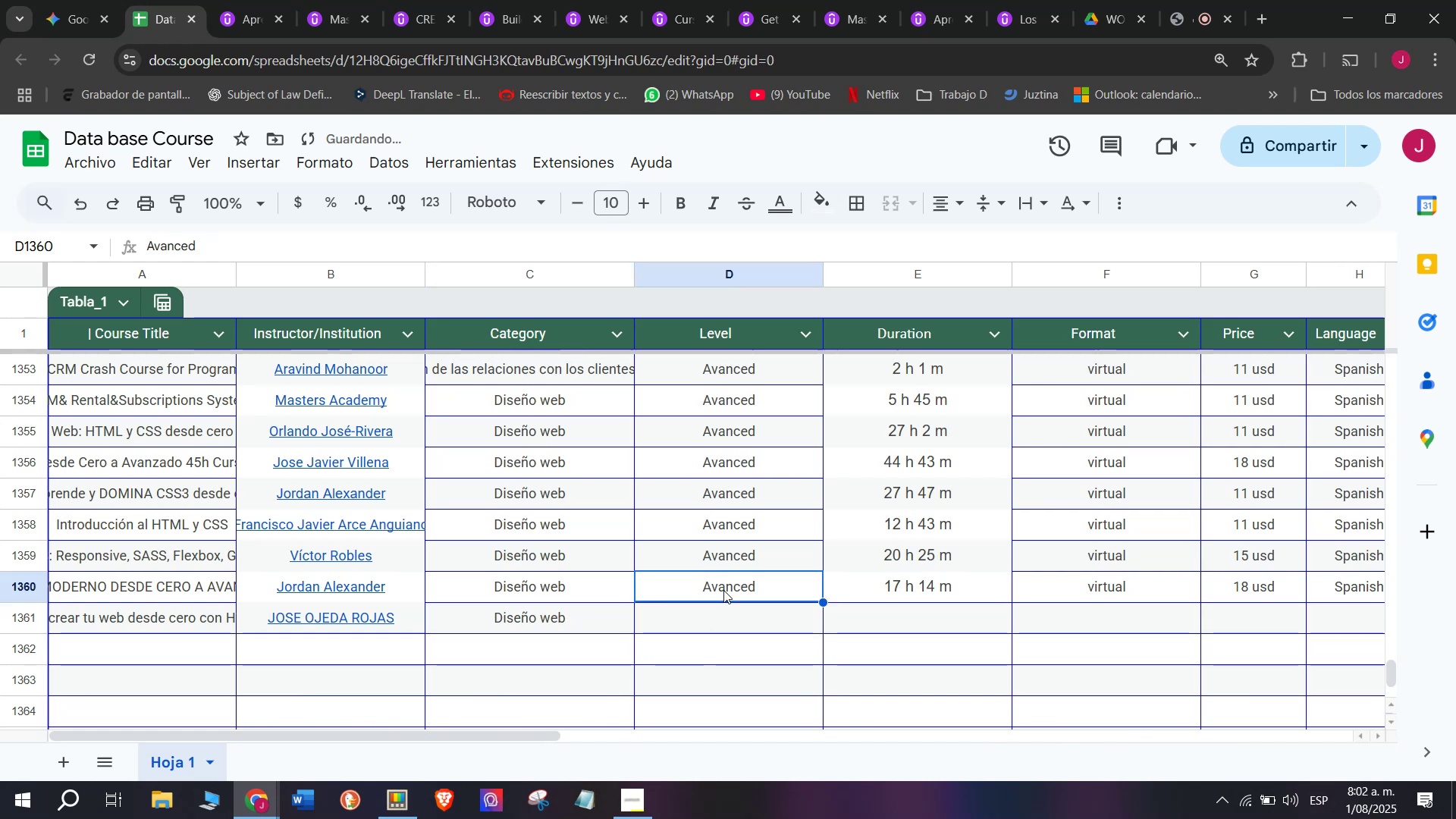 
key(Control+ControlLeft)
 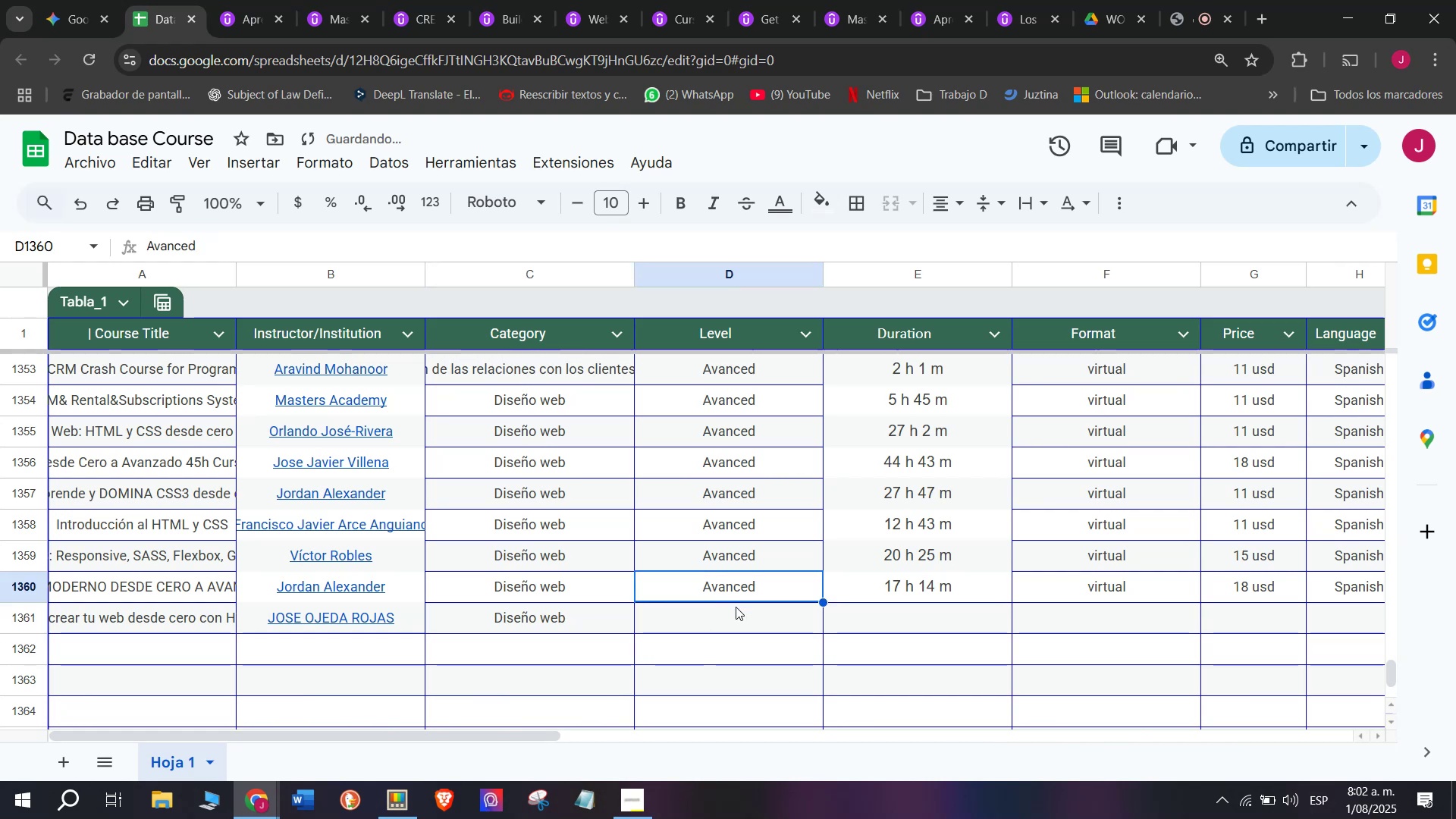 
key(Break)
 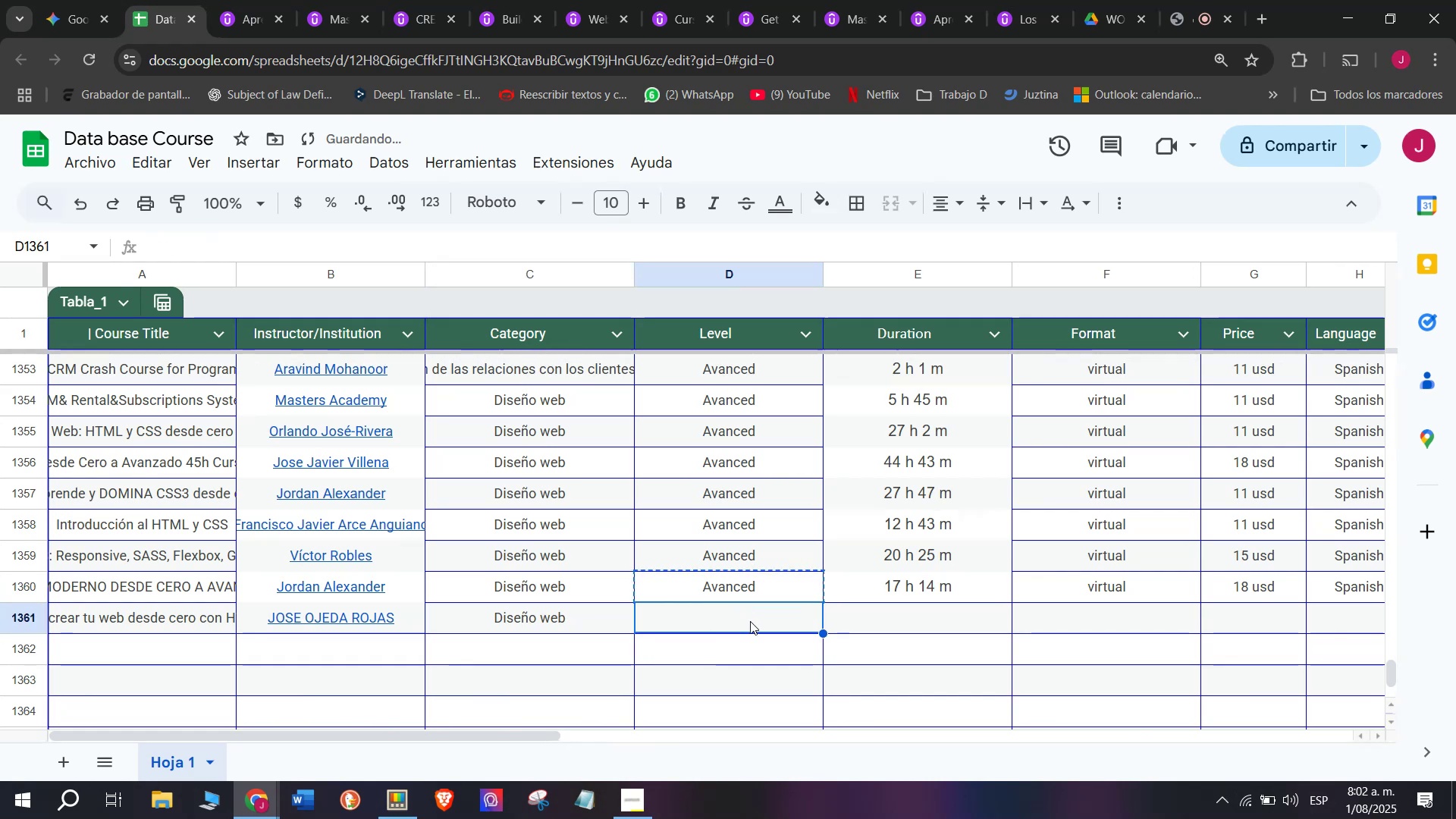 
key(Control+C)
 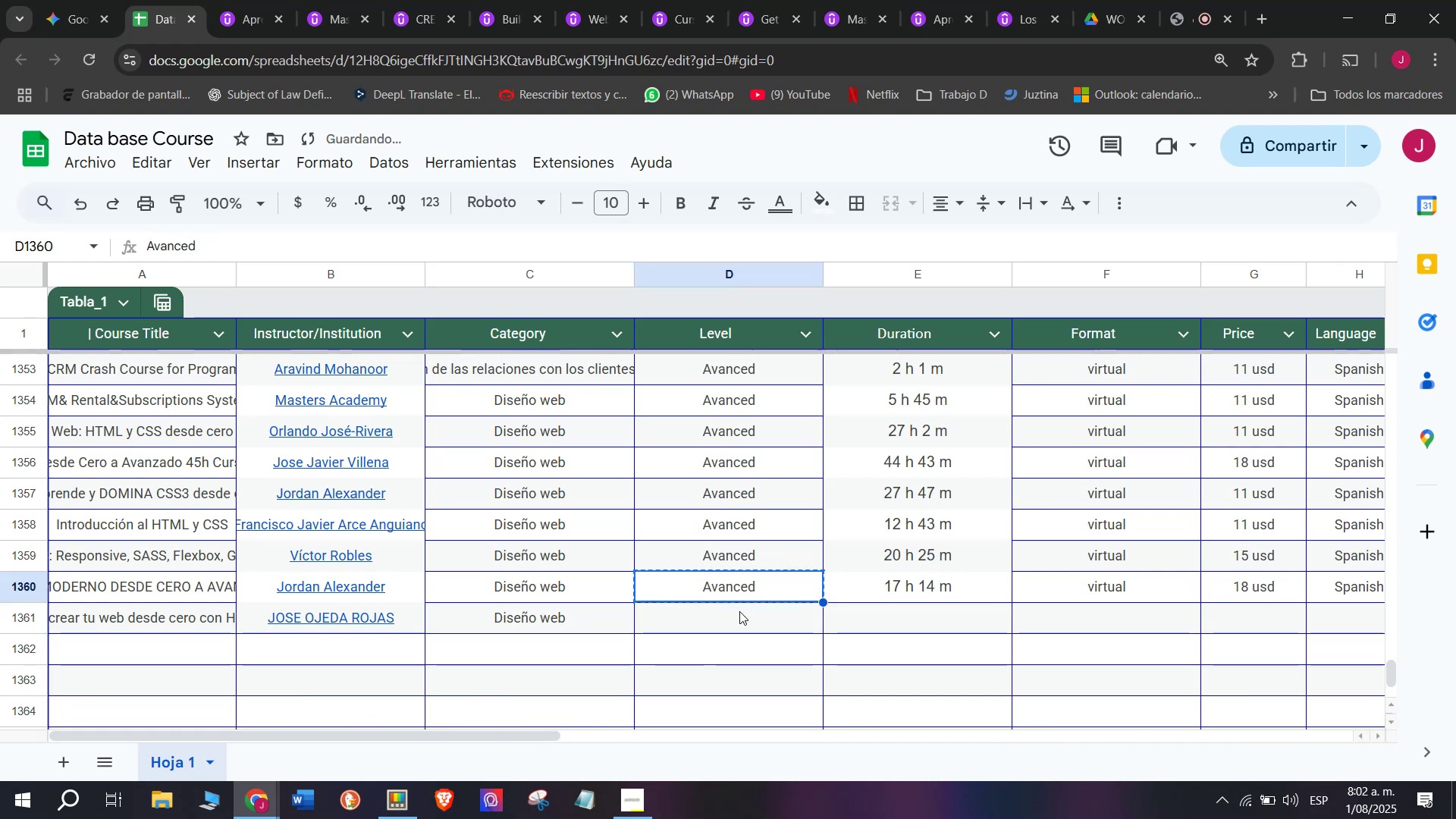 
double_click([739, 611])
 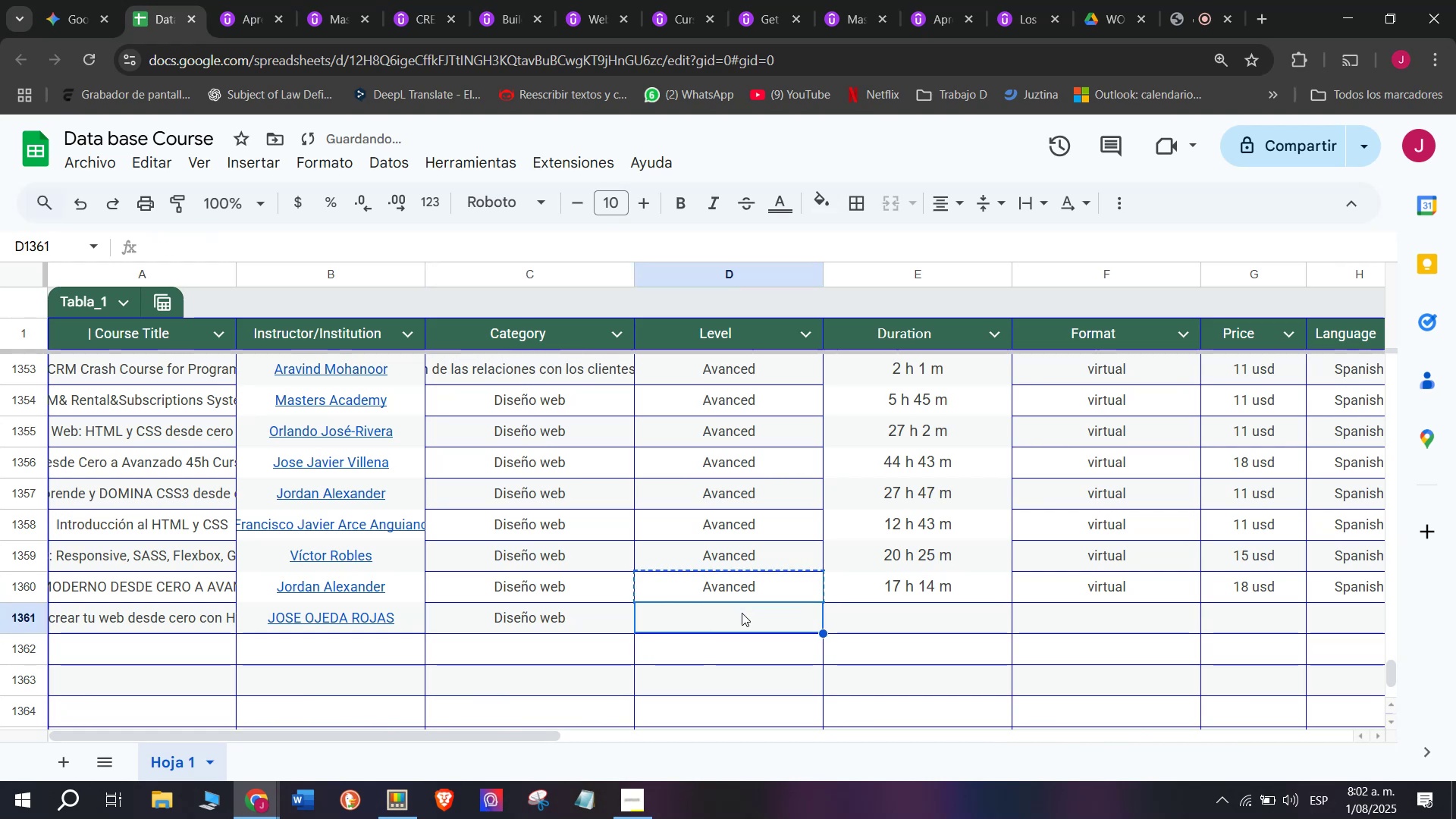 
key(Z)
 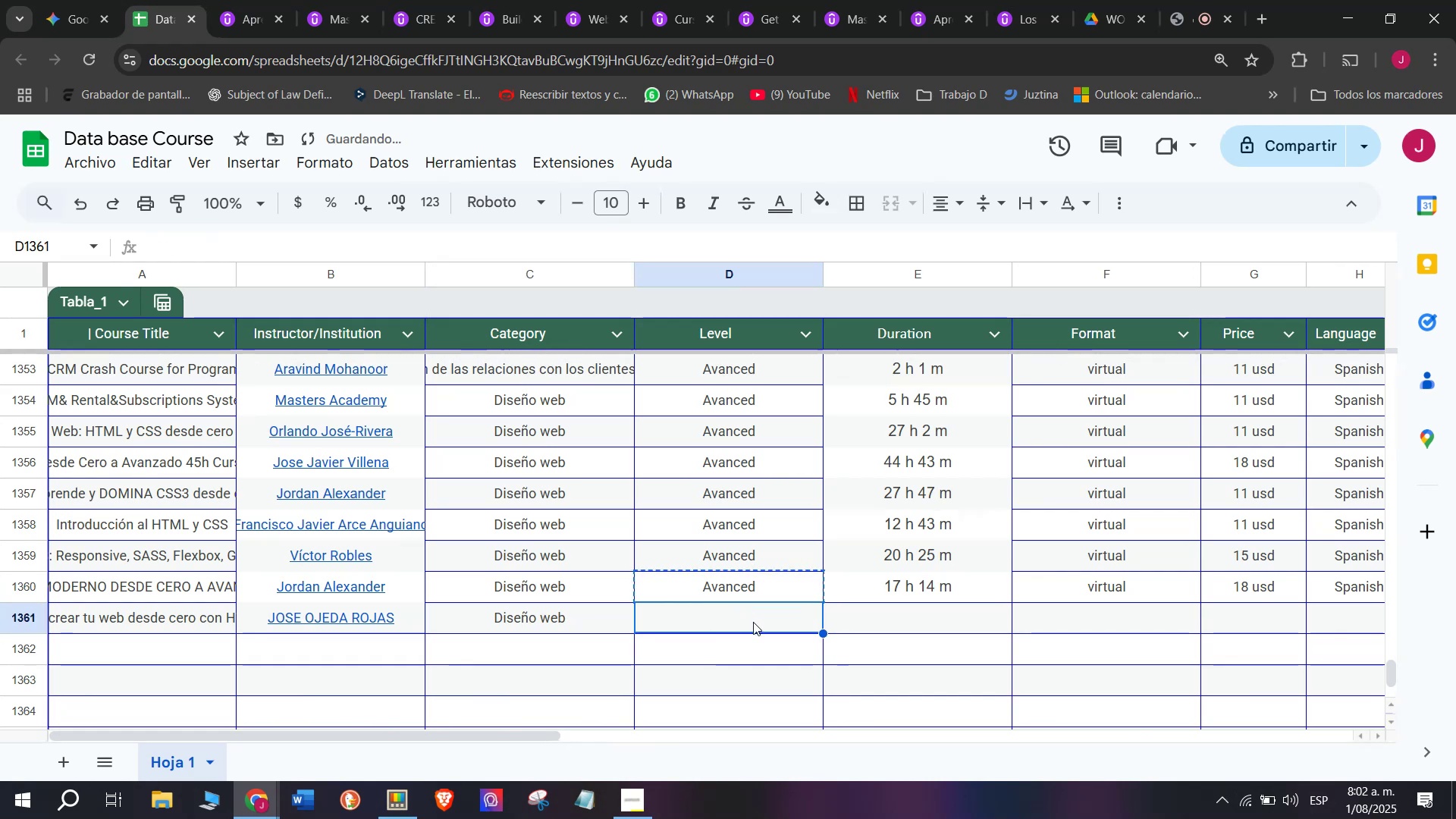 
key(Control+ControlLeft)
 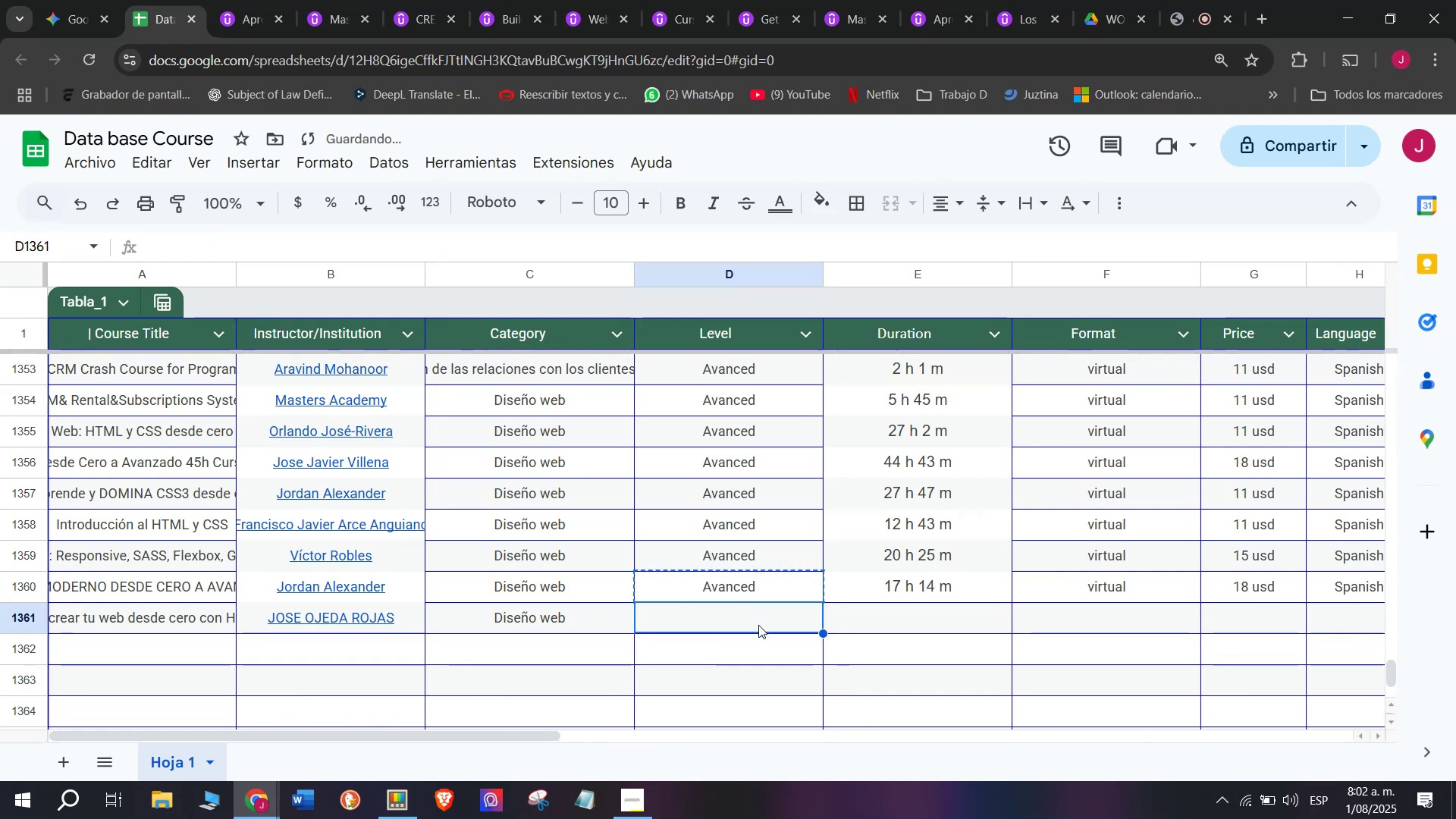 
key(Control+V)
 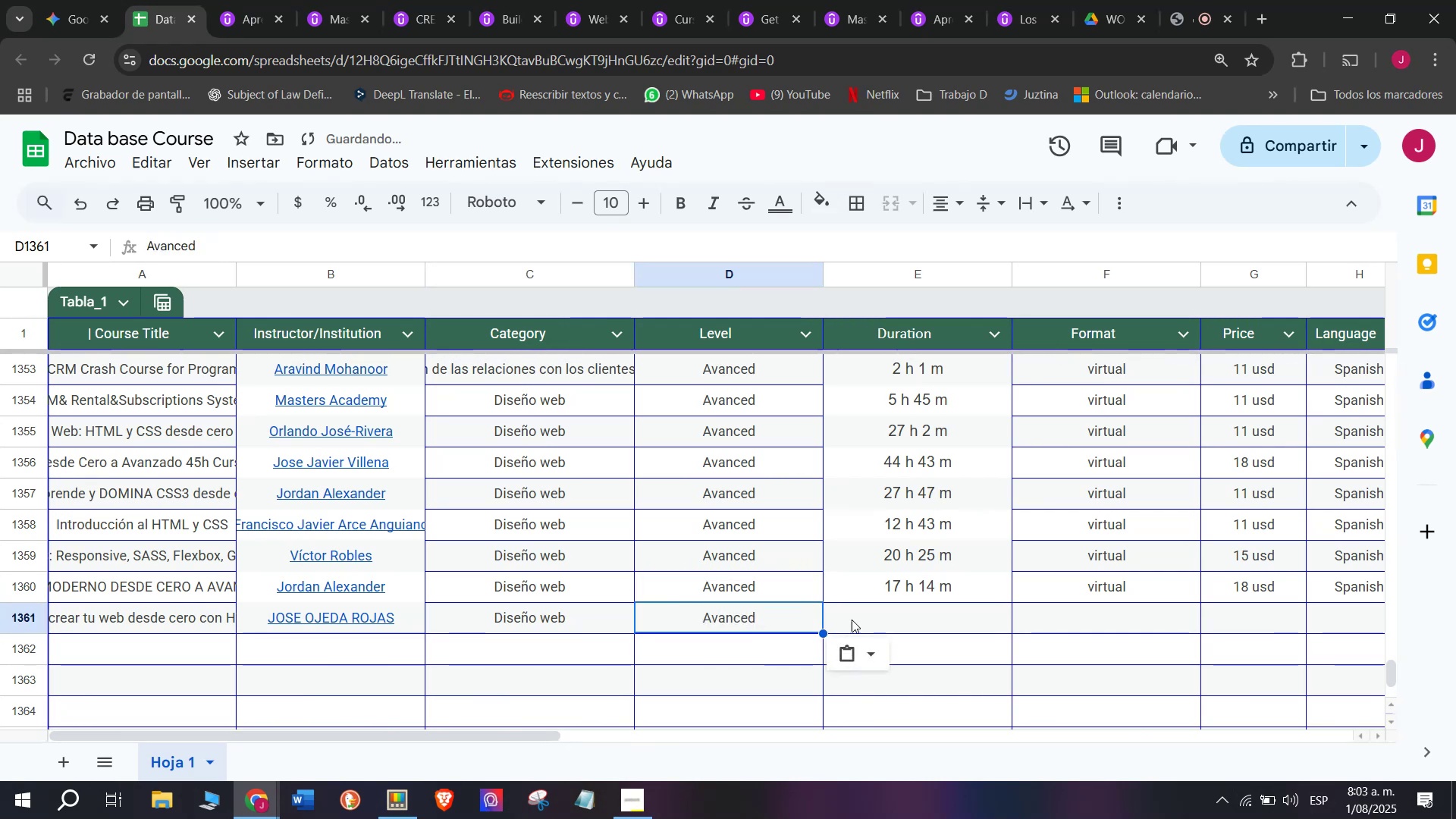 
left_click([868, 617])
 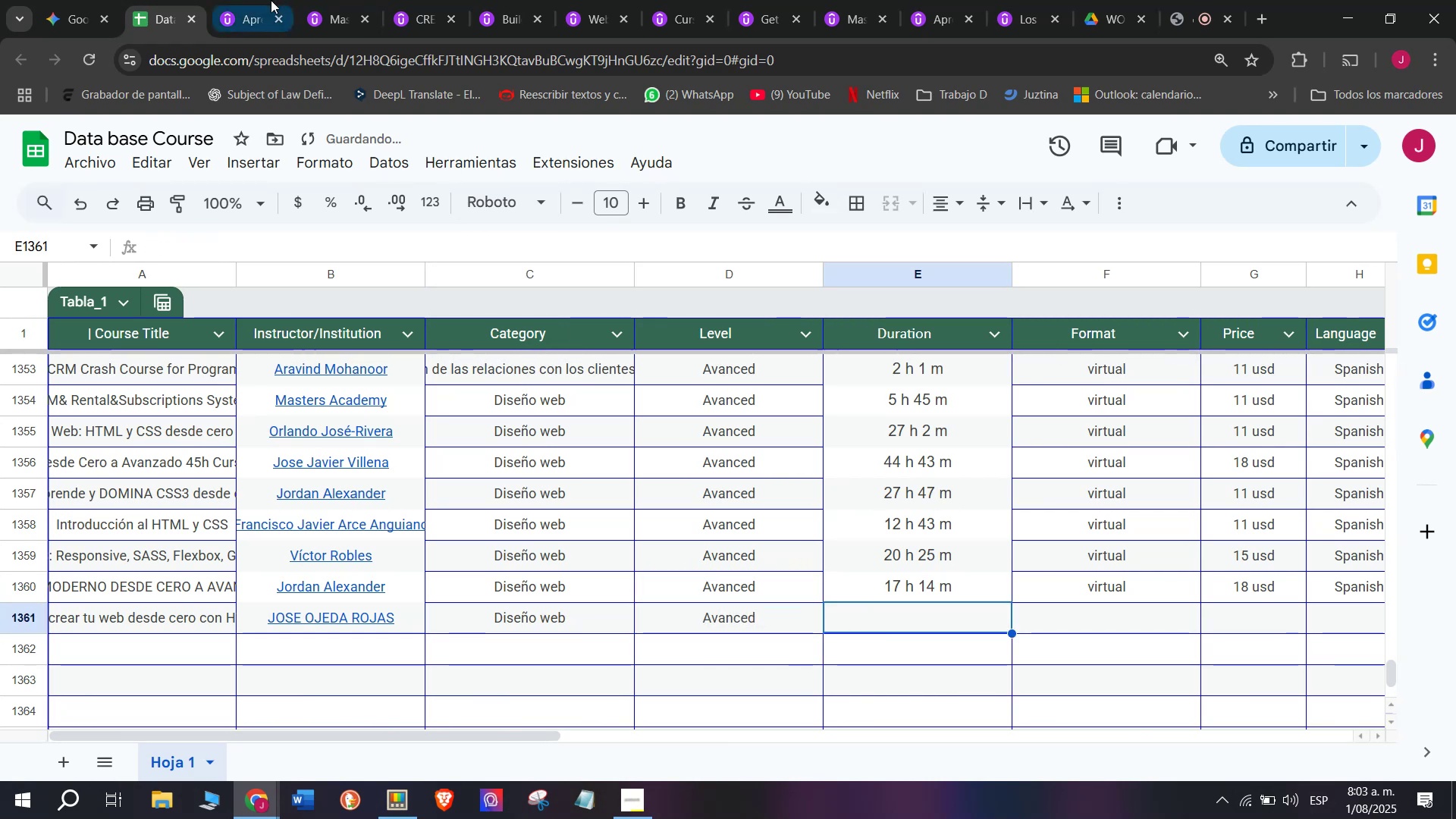 
left_click([260, 0])
 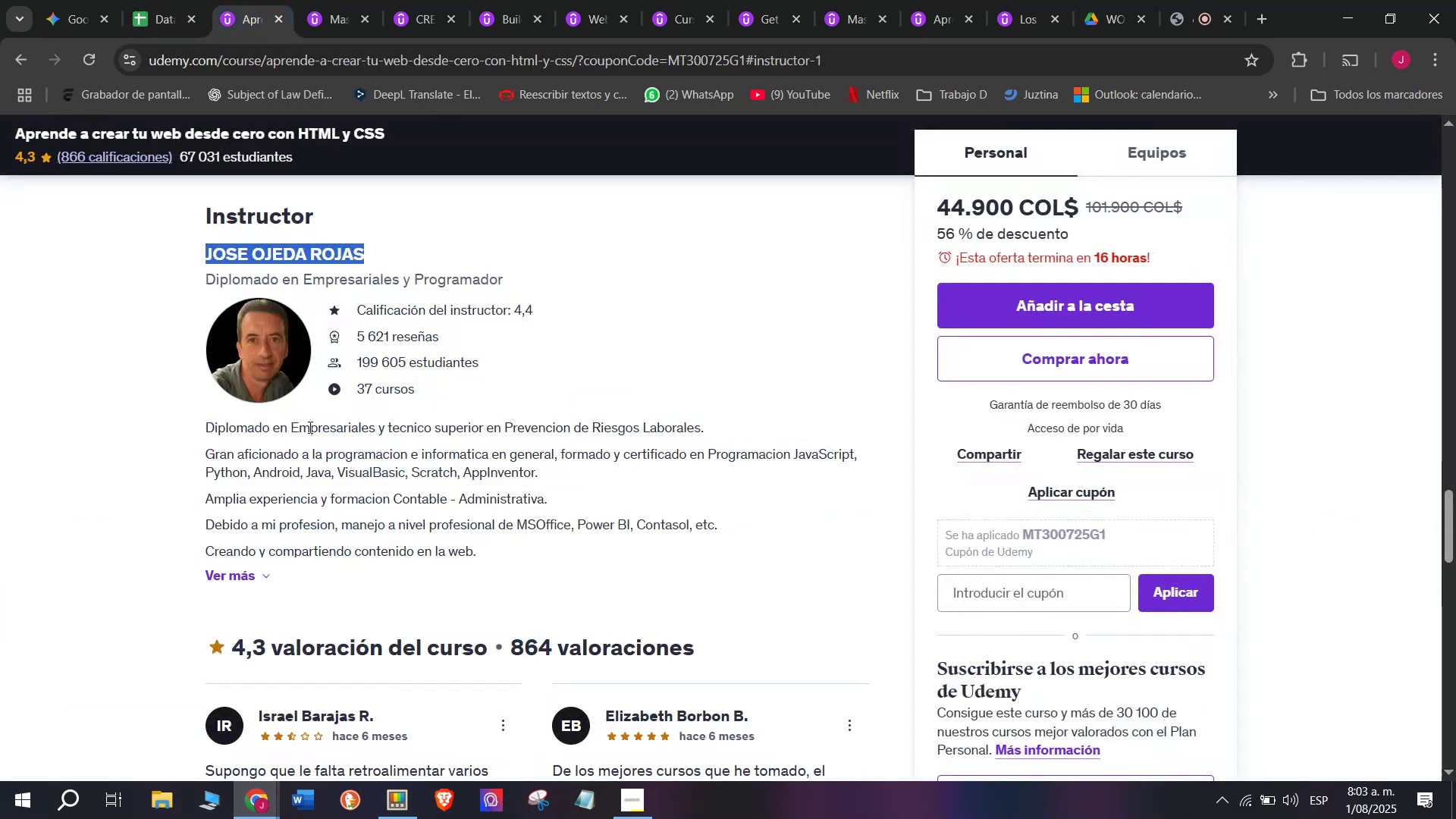 
scroll: coordinate [359, 535], scroll_direction: up, amount: 10.0
 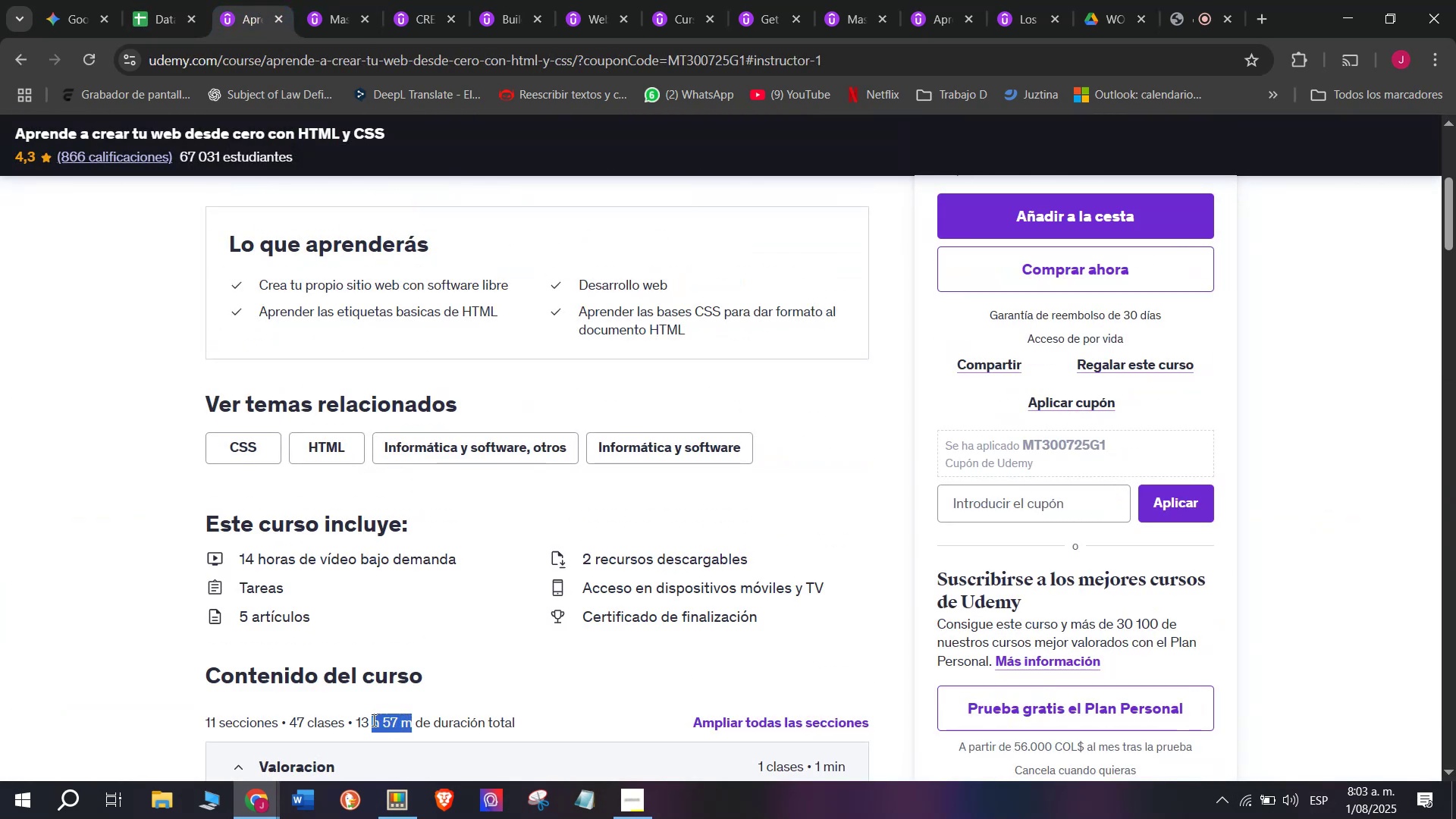 
key(Break)
 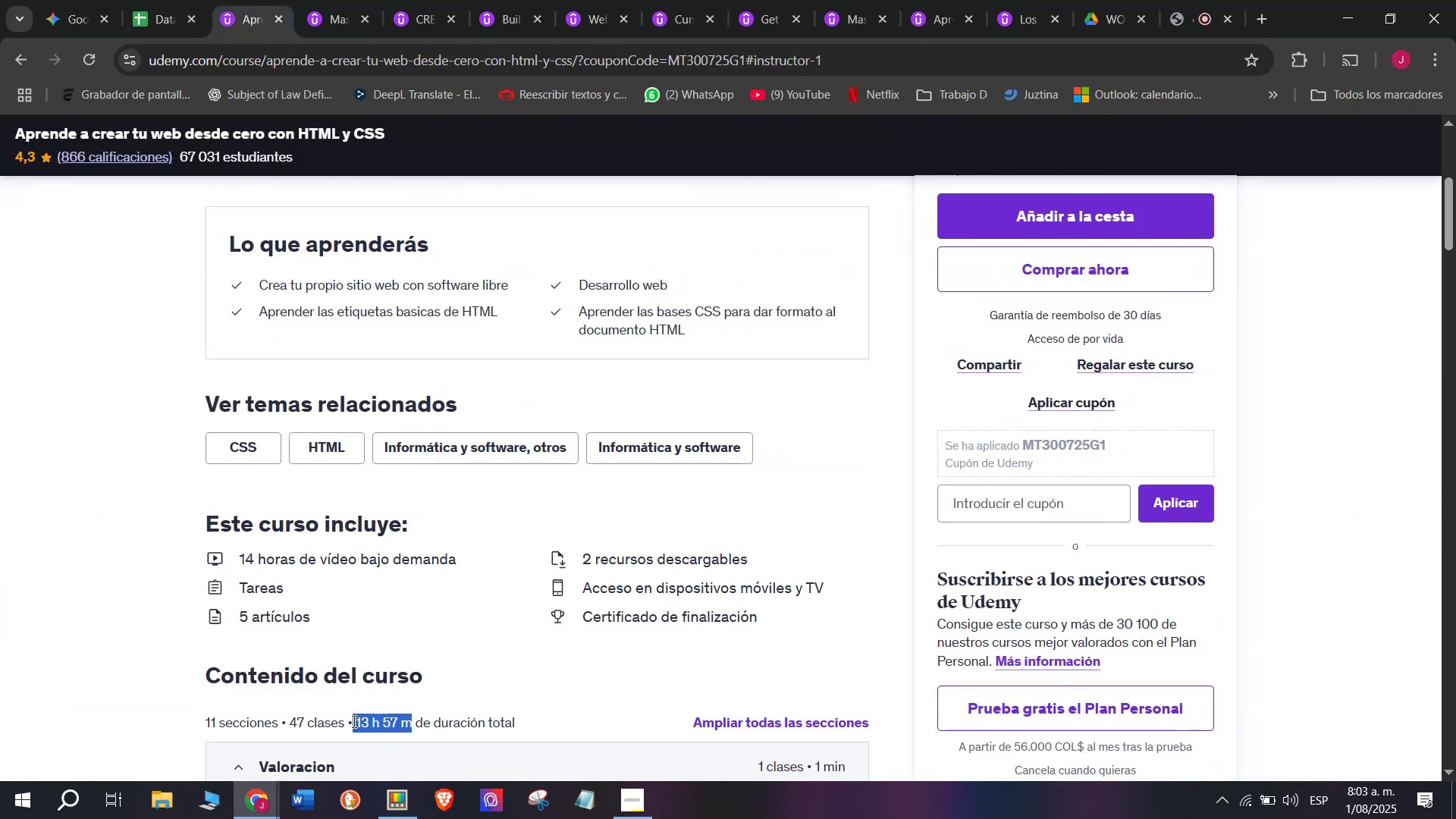 
key(Control+ControlLeft)
 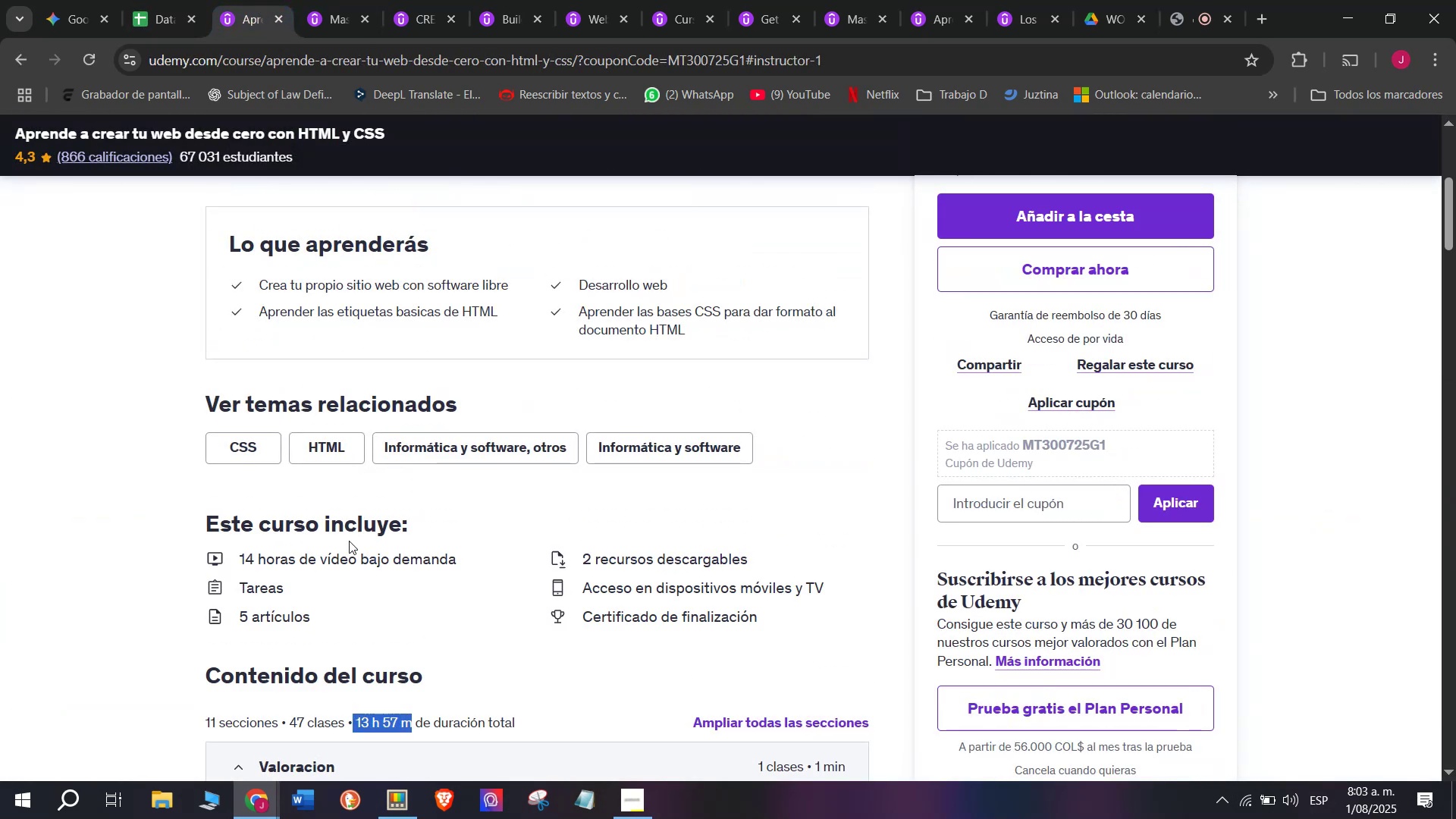 
key(Control+C)
 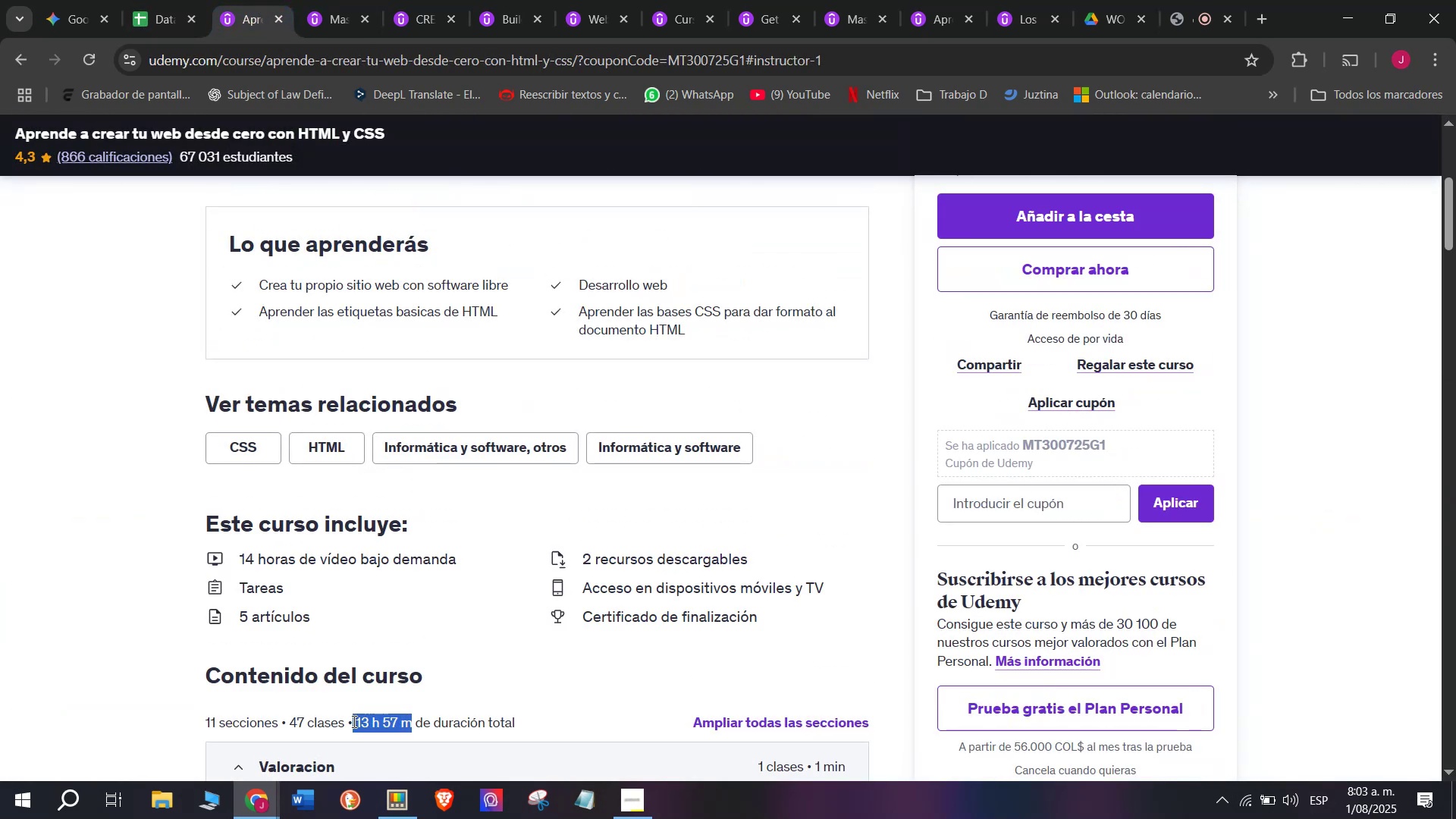 
key(Control+ControlLeft)
 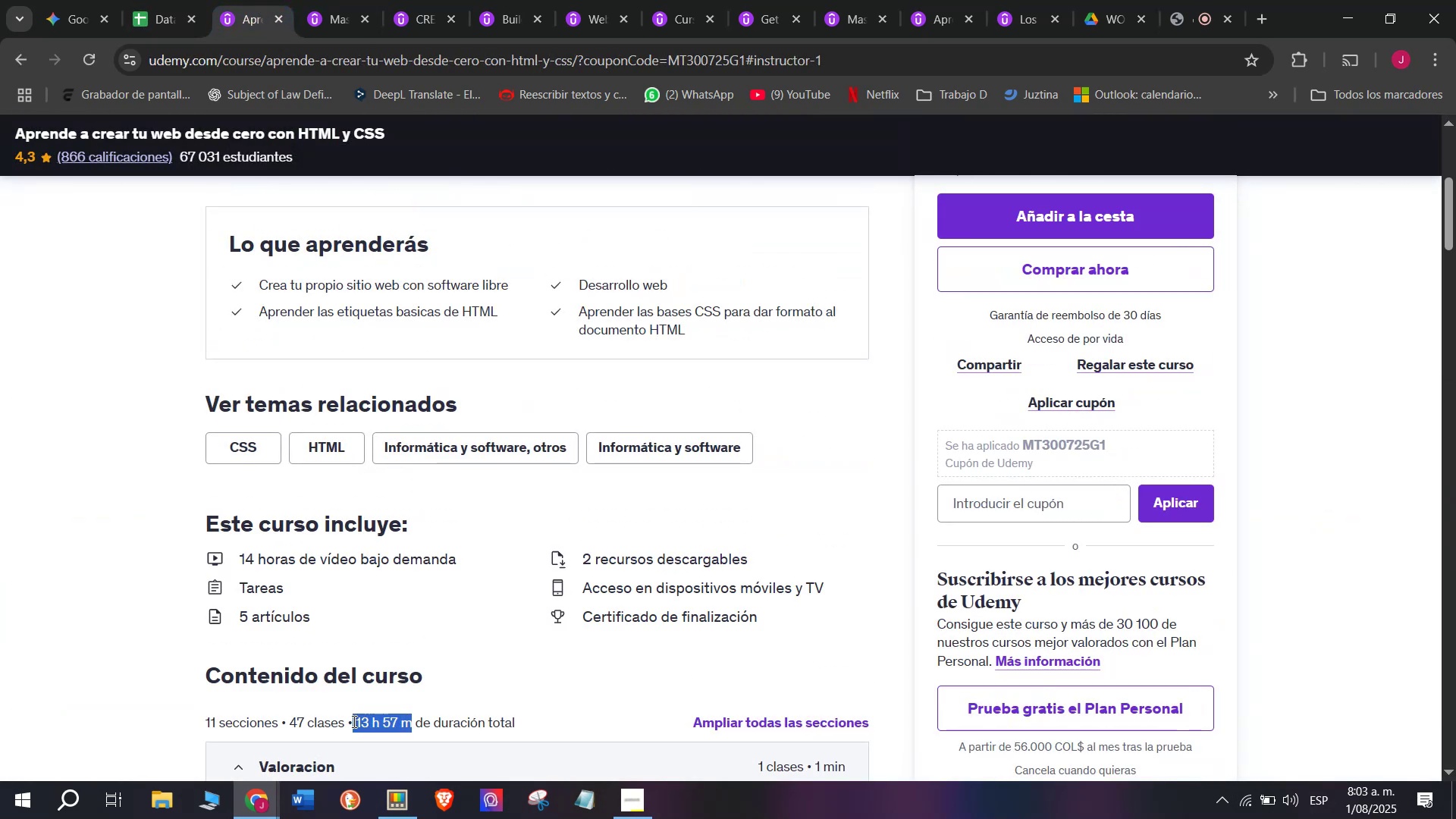 
key(Break)
 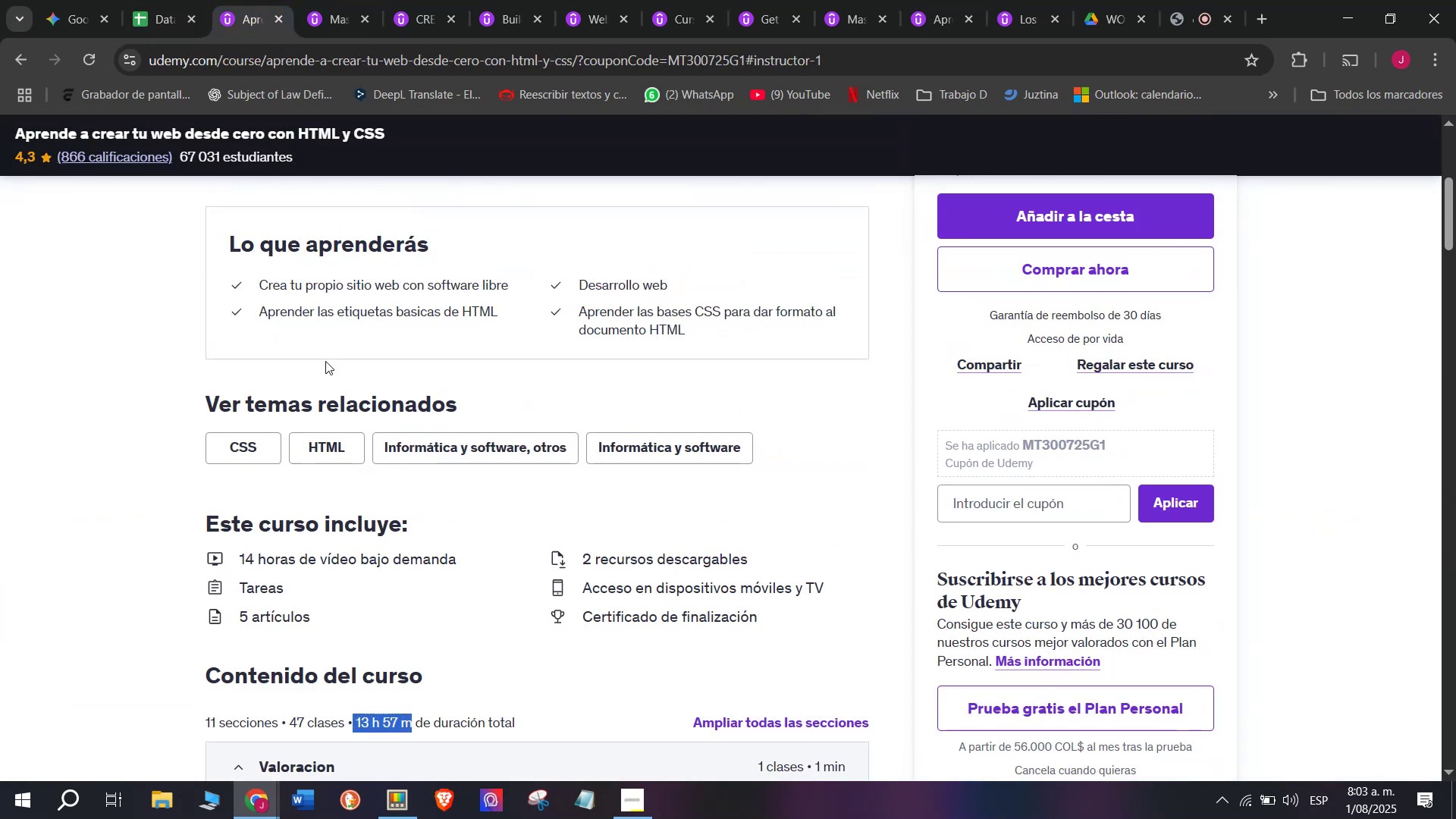 
key(Control+C)
 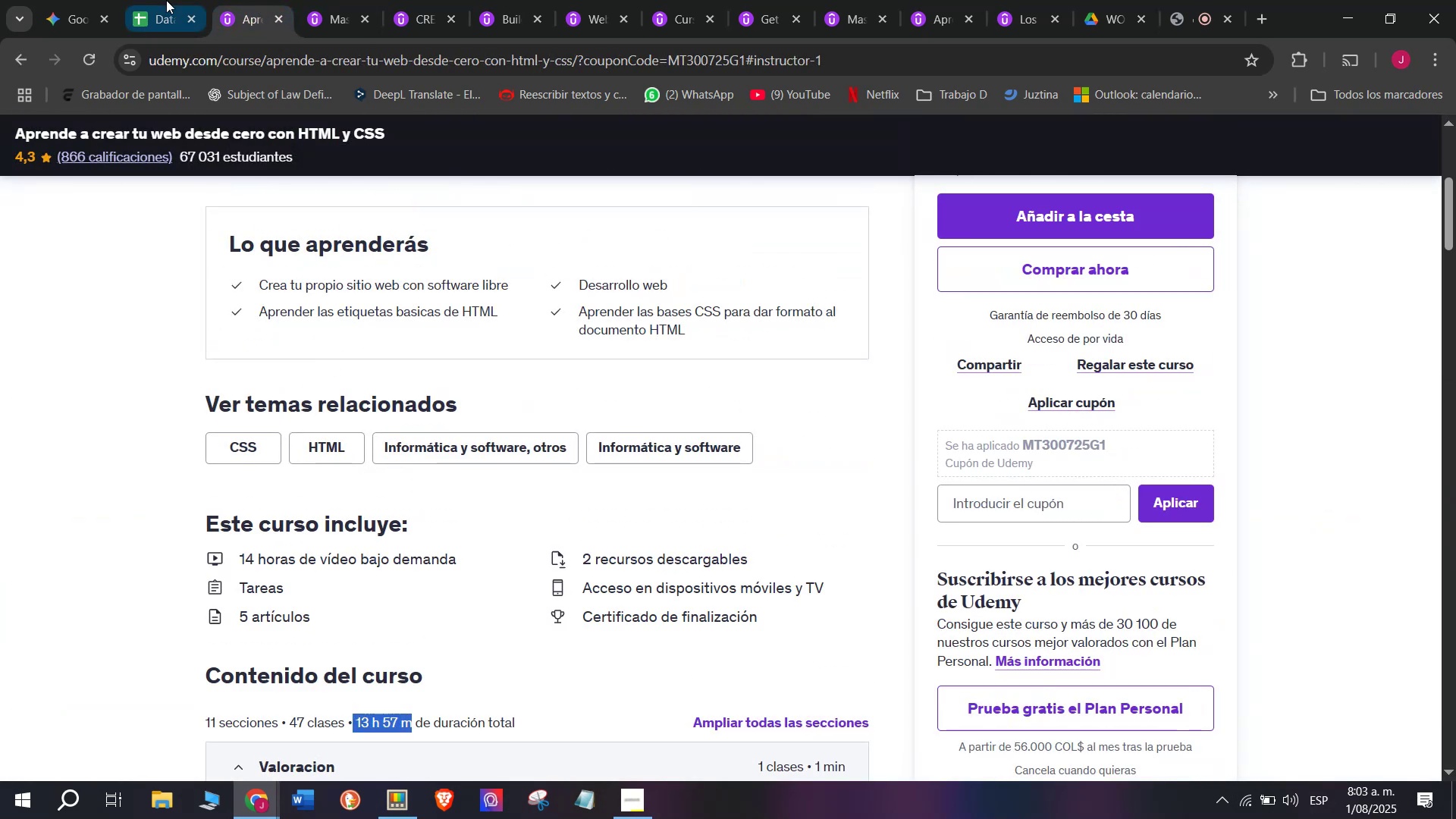 
left_click([160, 0])
 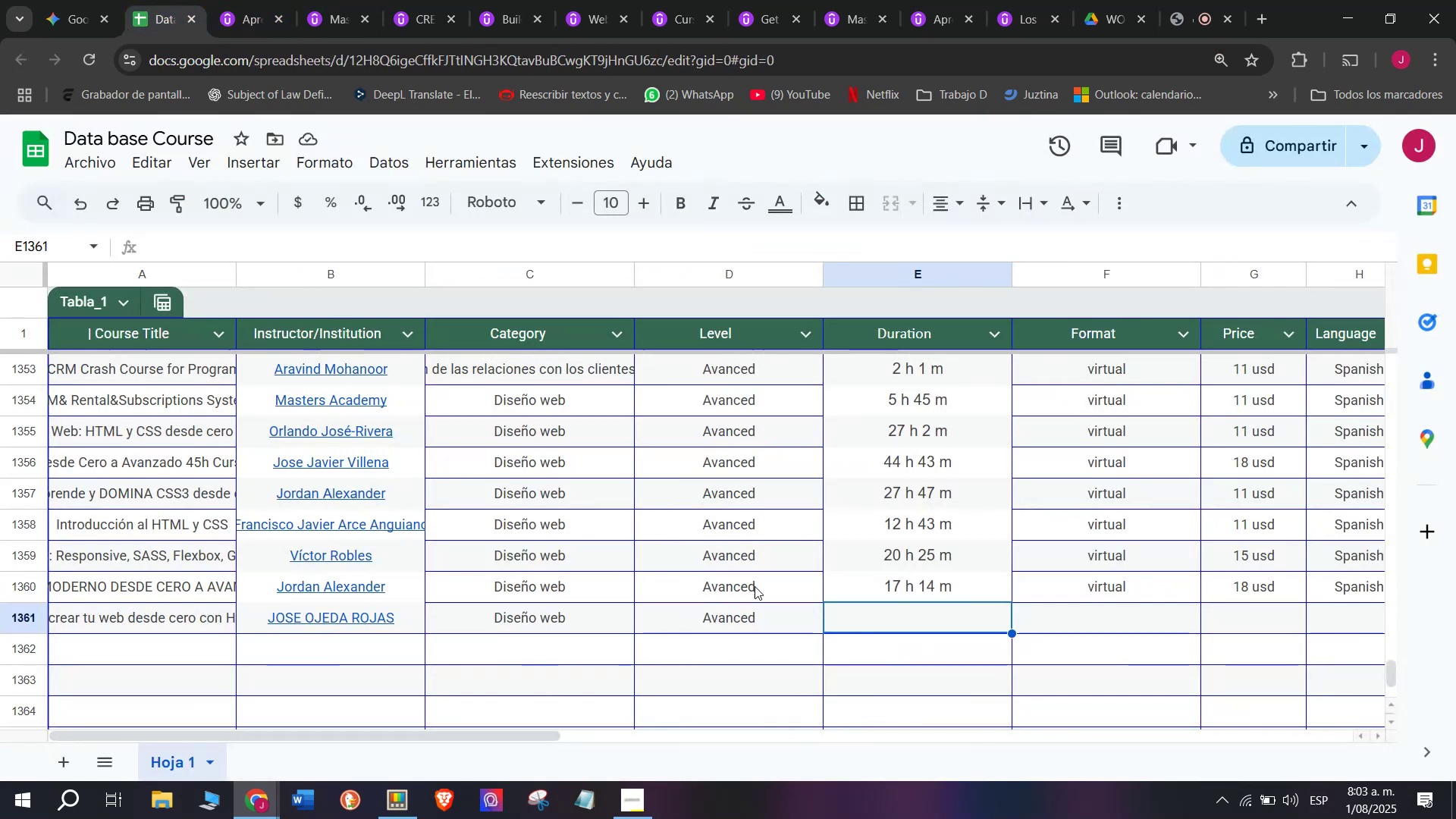 
key(Z)
 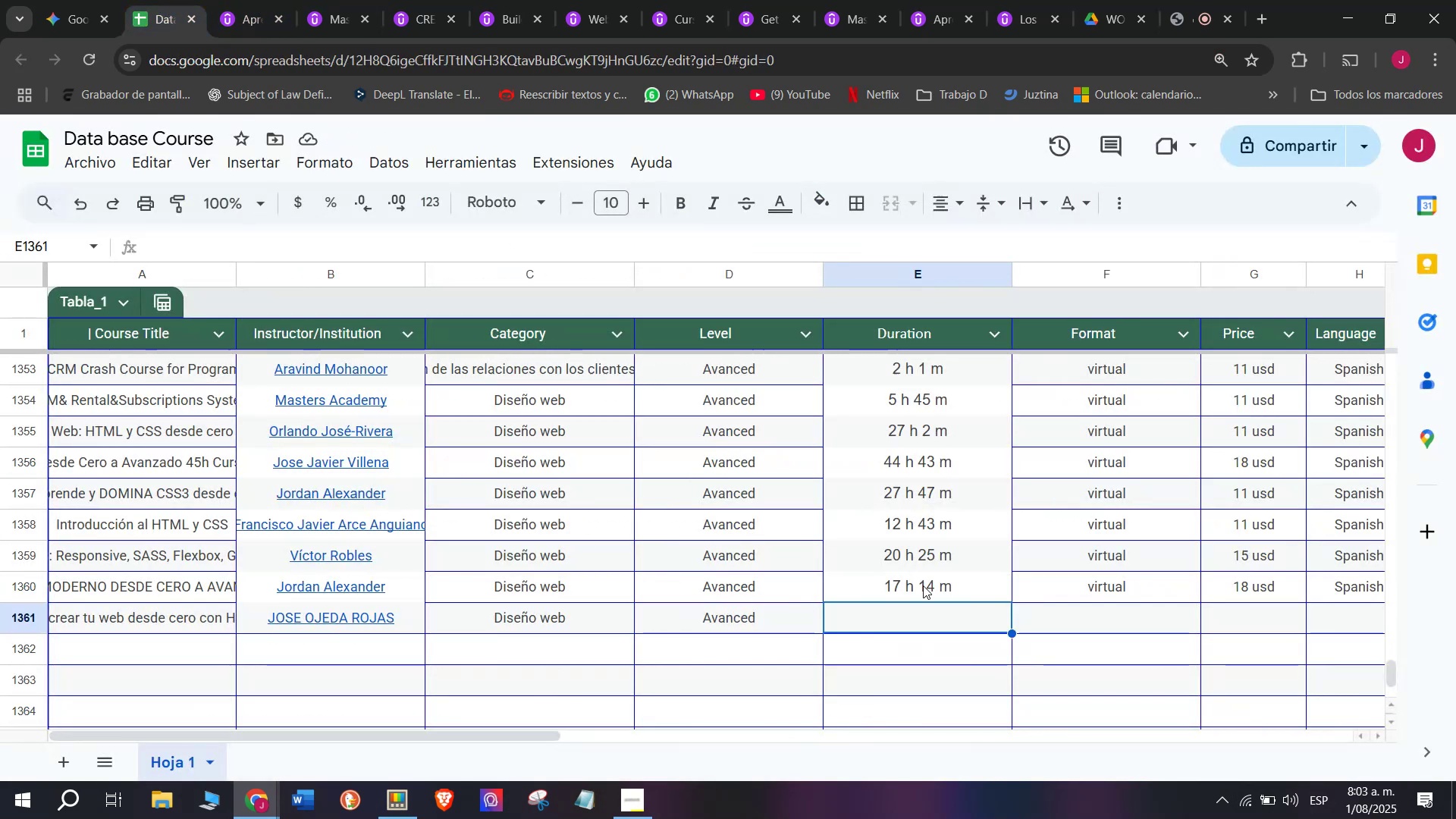 
key(Control+ControlLeft)
 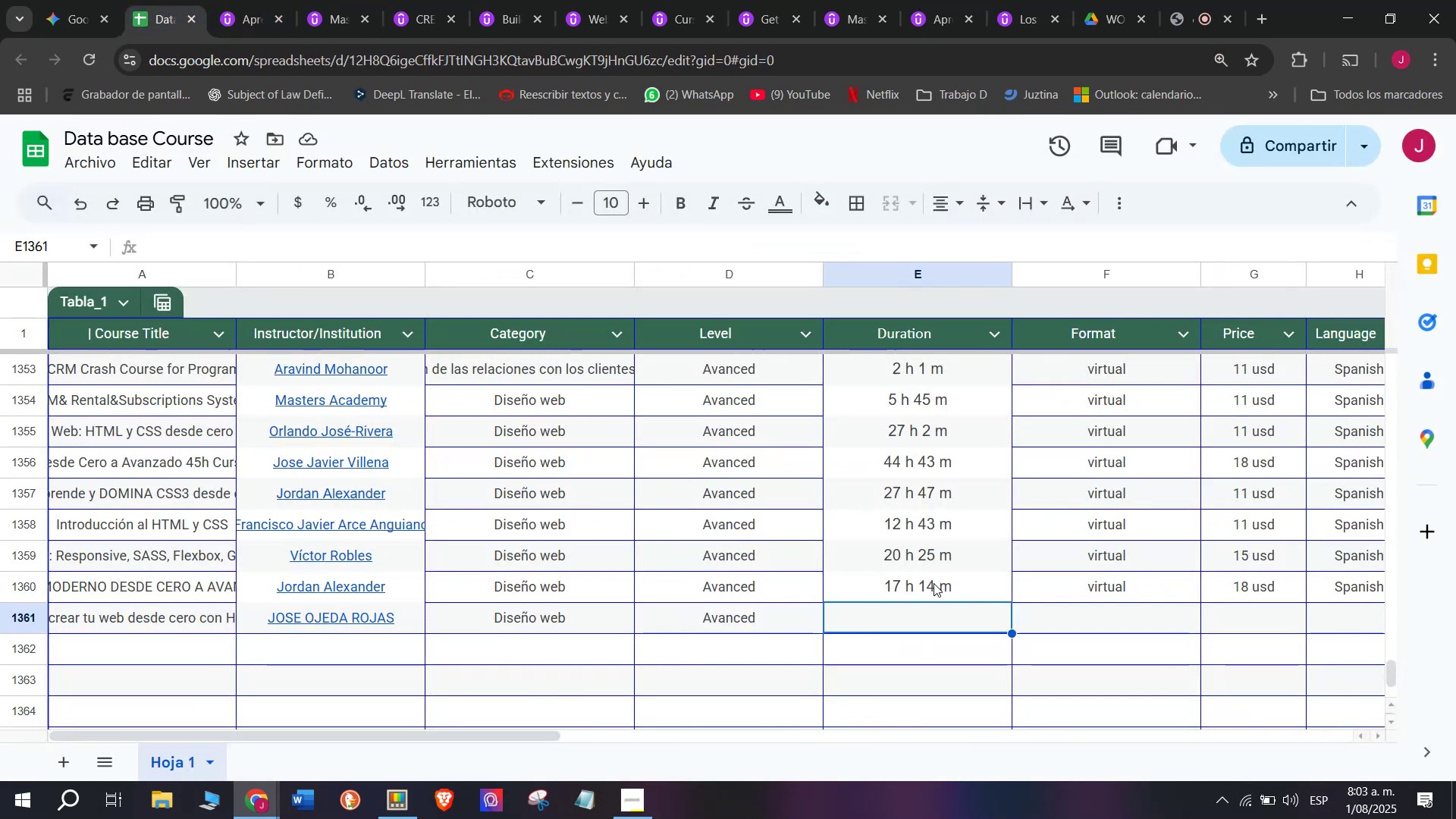 
key(Control+V)
 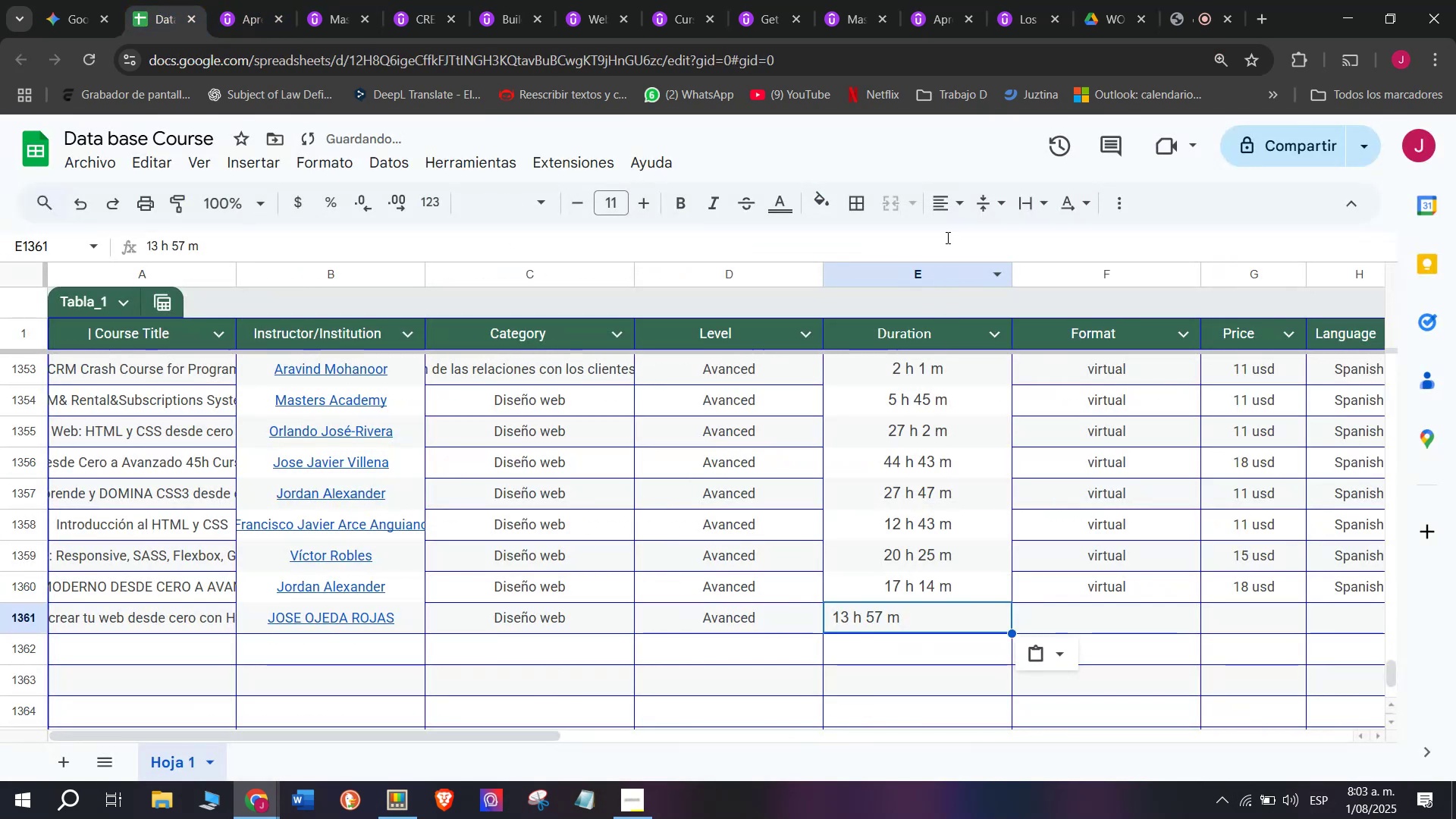 
left_click([953, 215])
 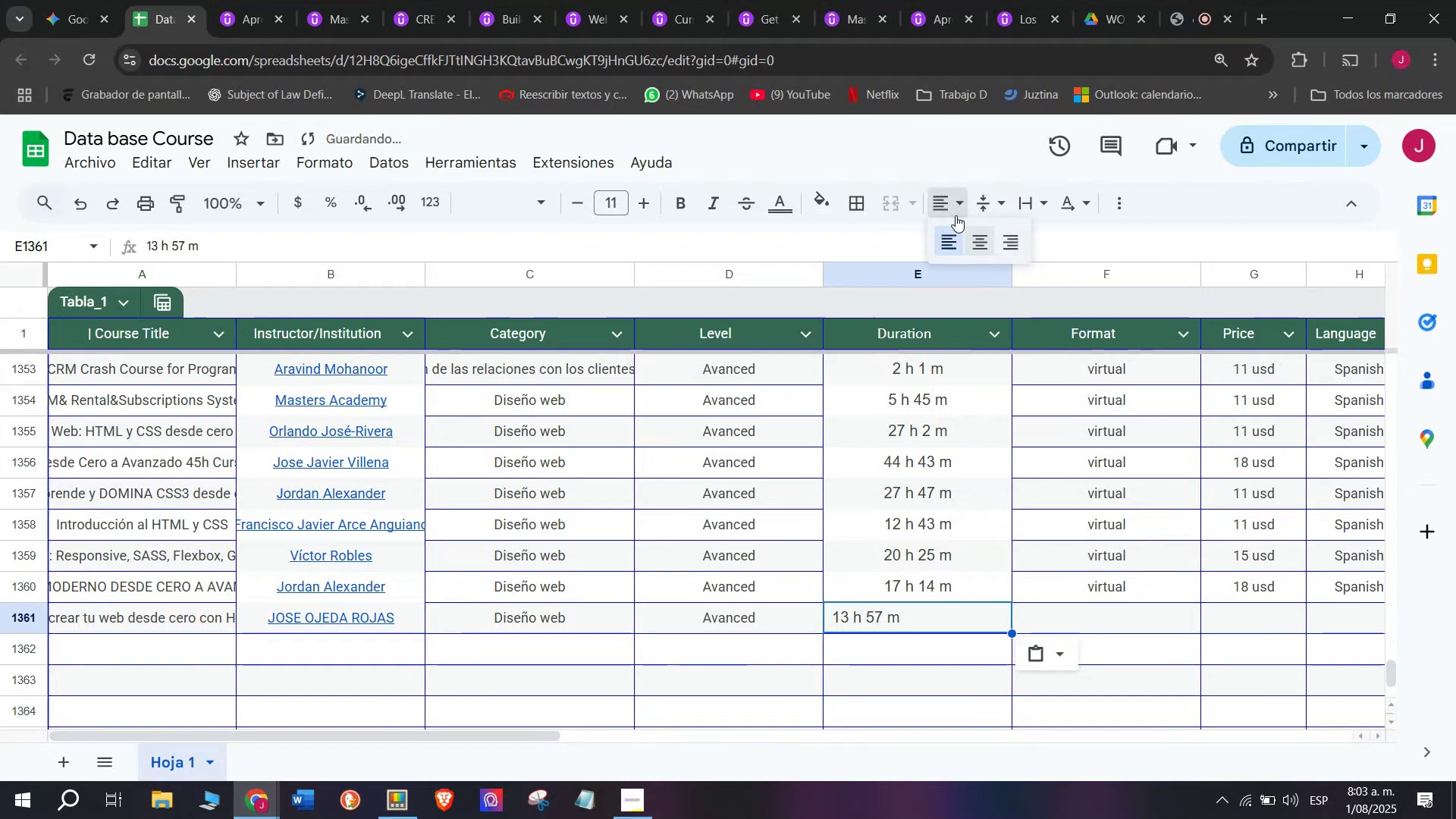 
mouse_move([993, 247])
 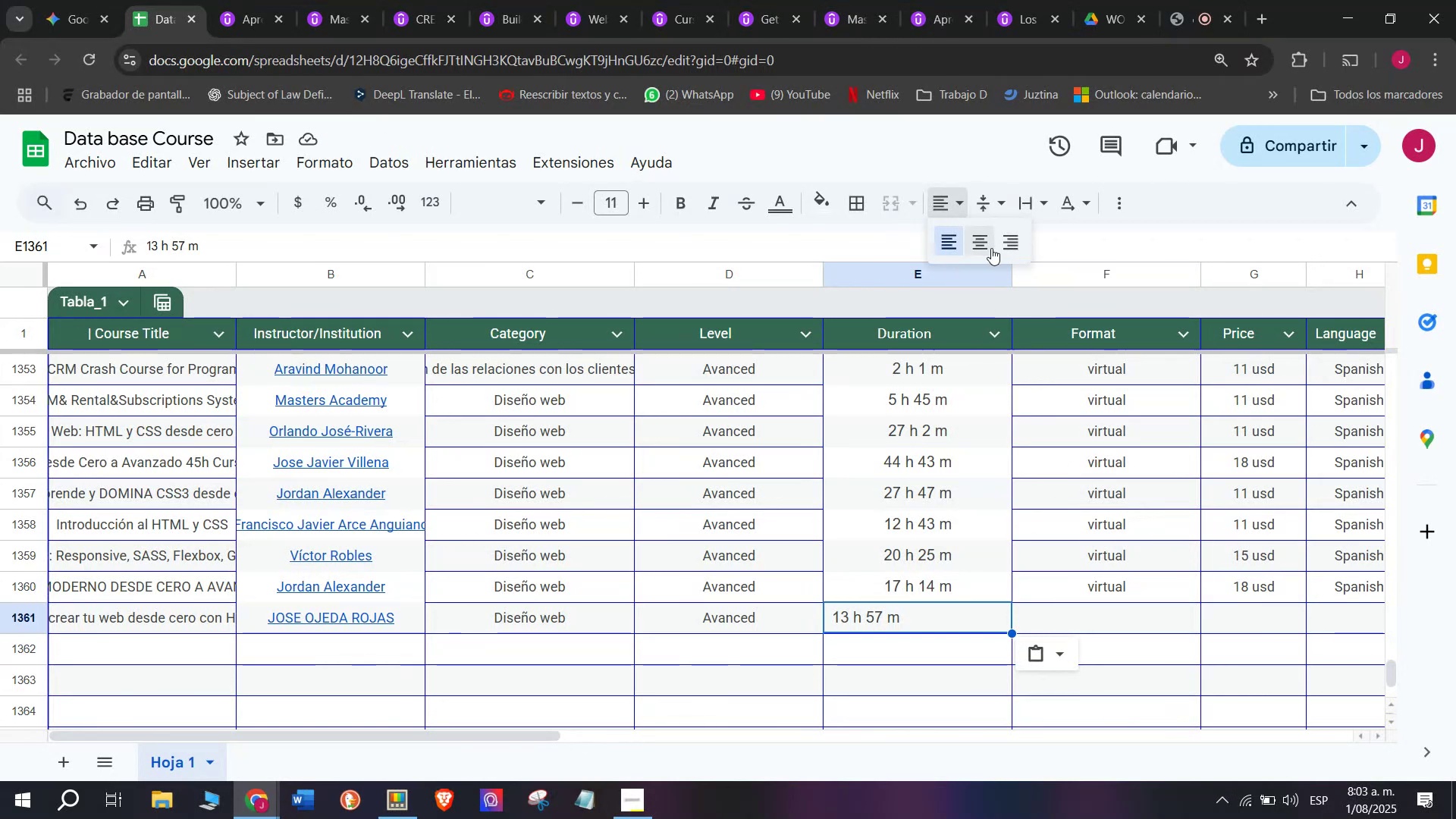 
left_click([991, 249])
 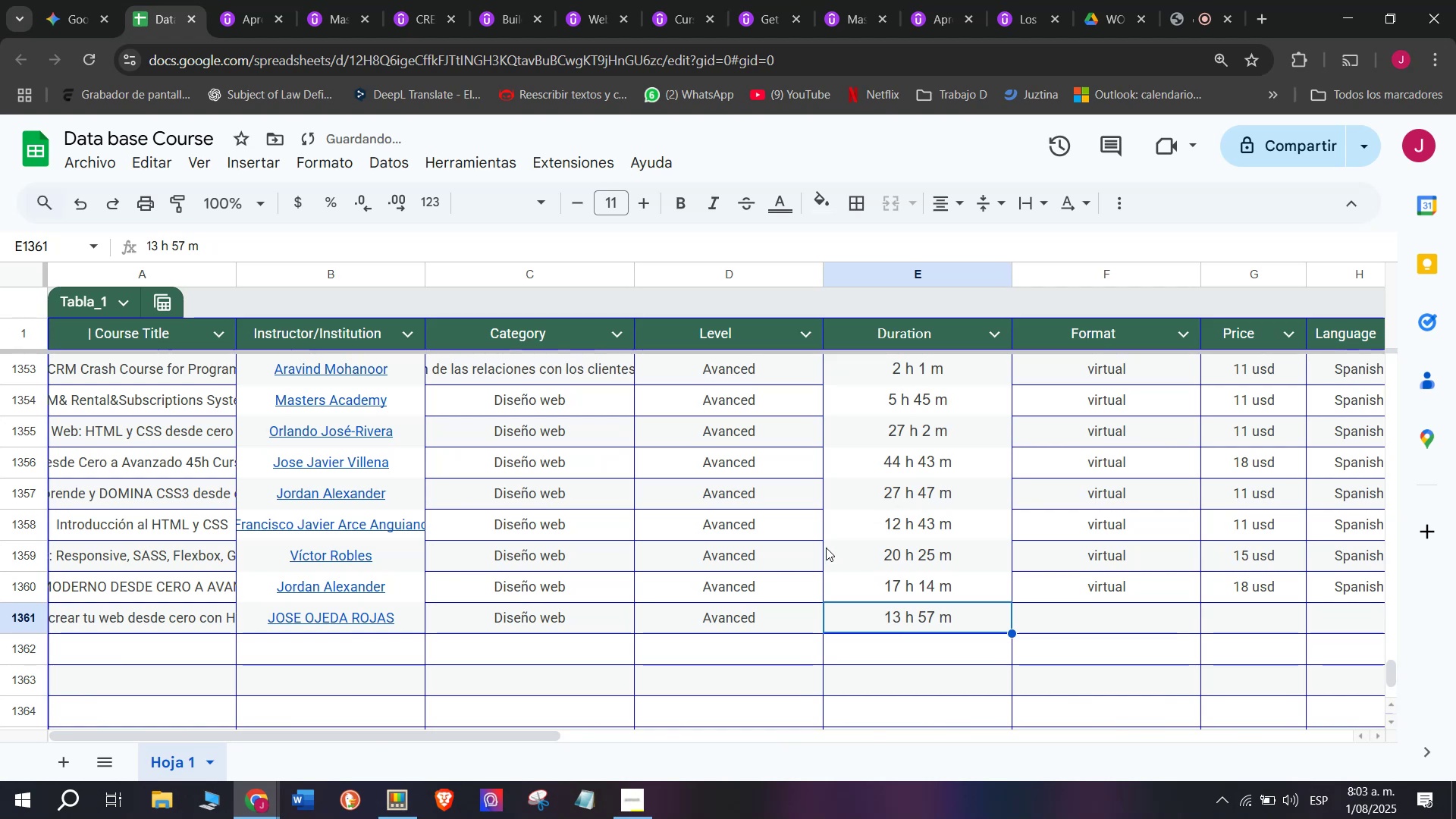 
left_click([855, 563])
 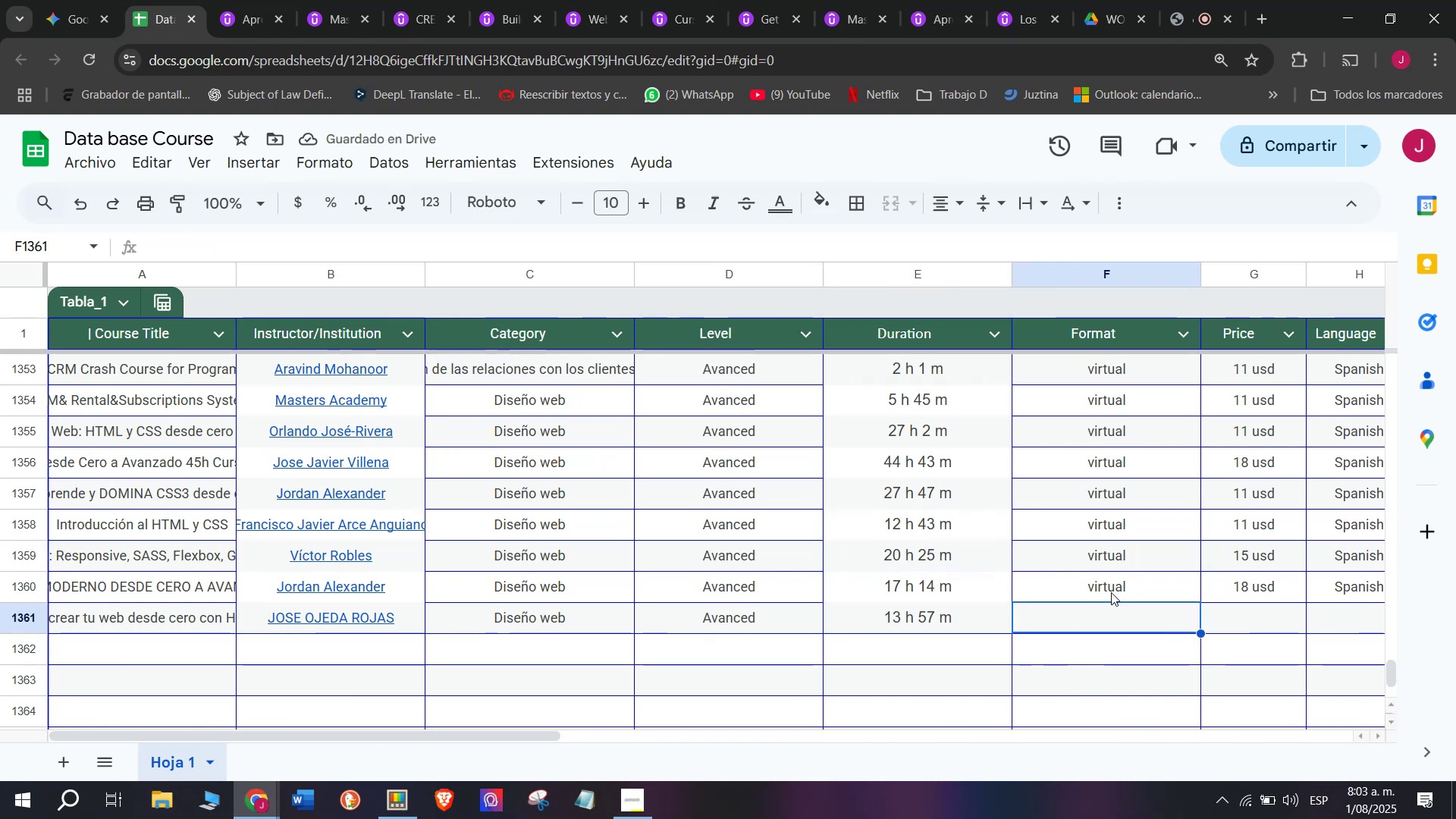 
double_click([1116, 571])
 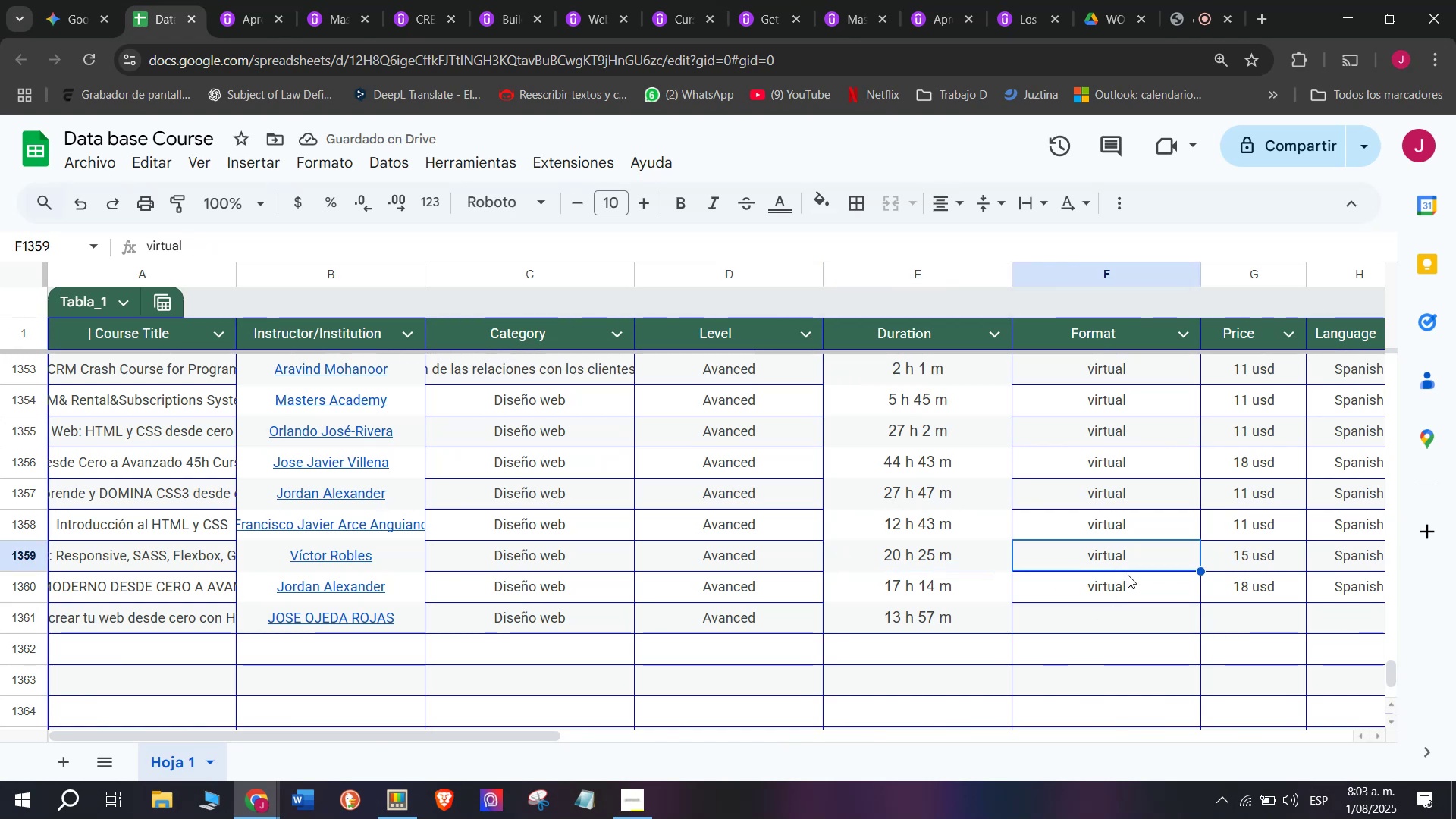 
left_click([1128, 575])
 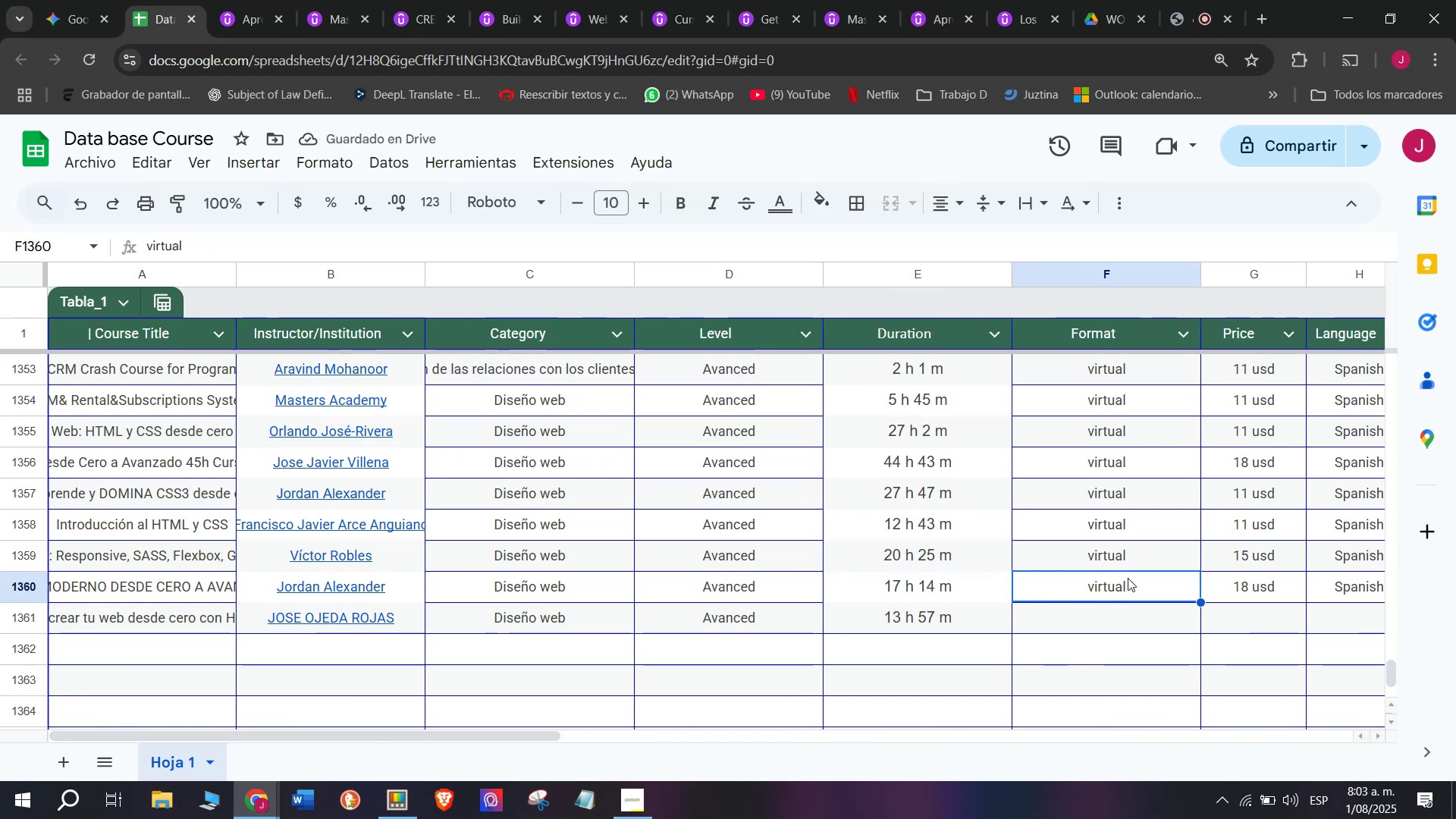 
key(Break)
 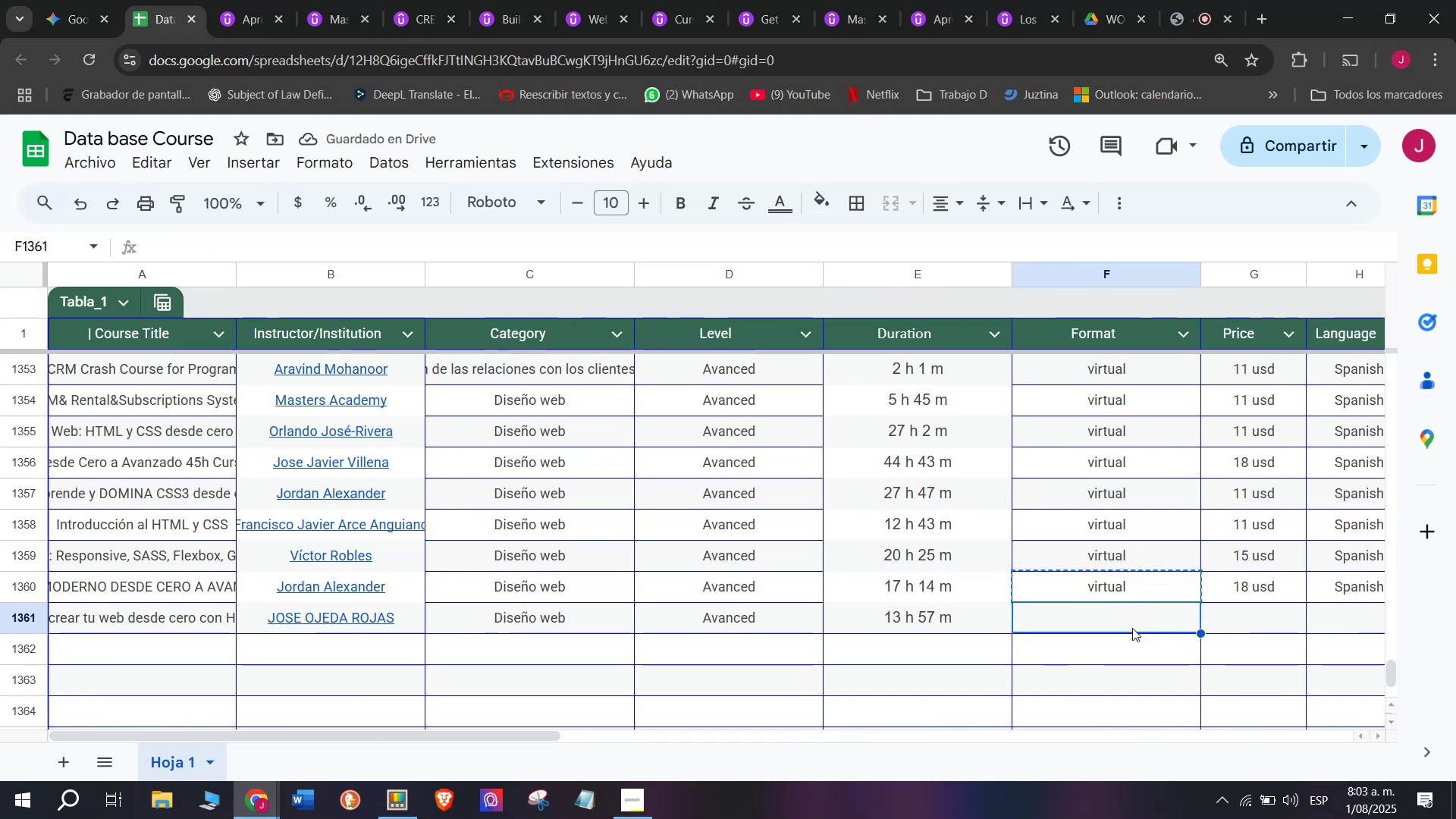 
key(Control+ControlLeft)
 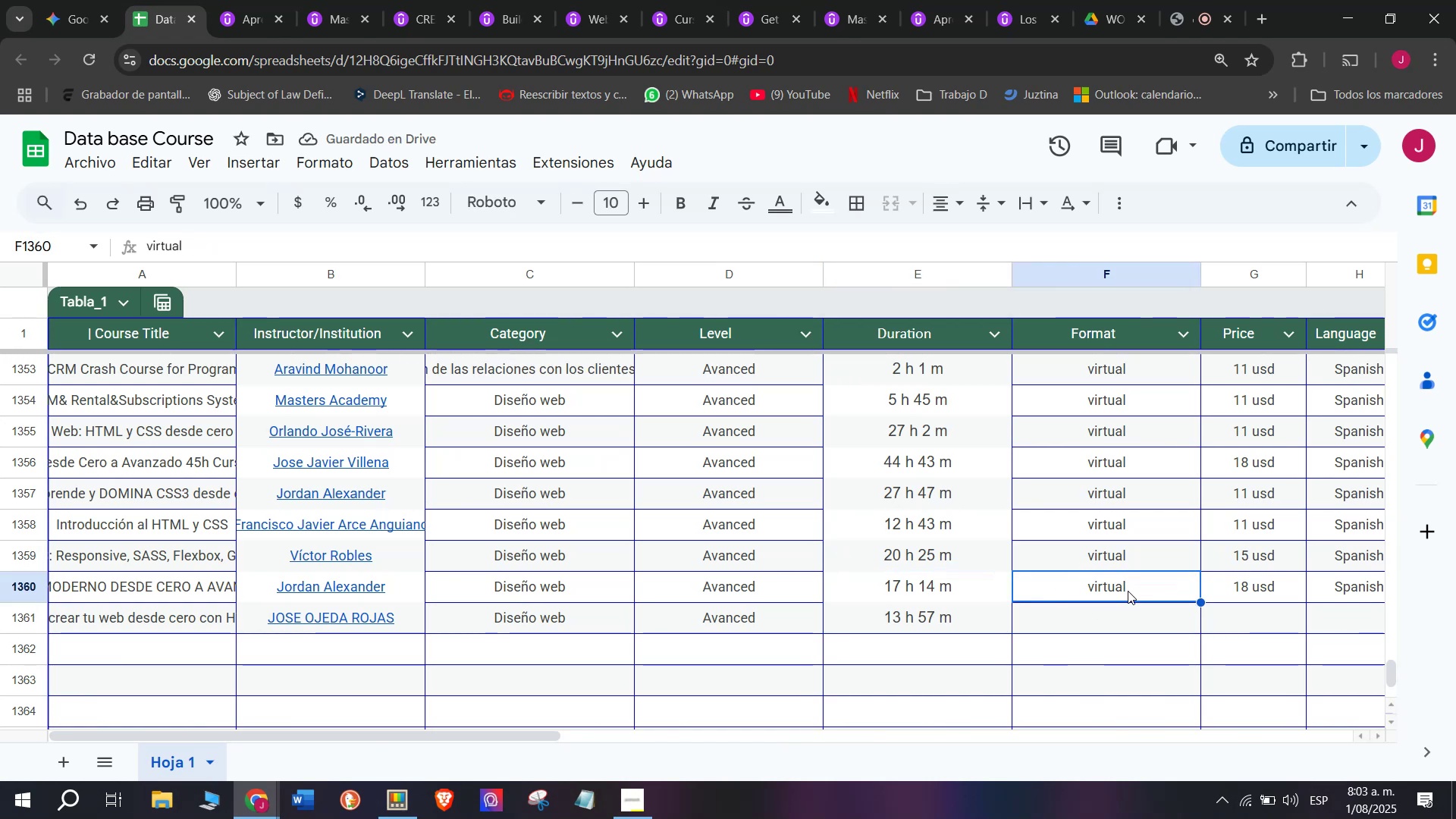 
key(Control+C)
 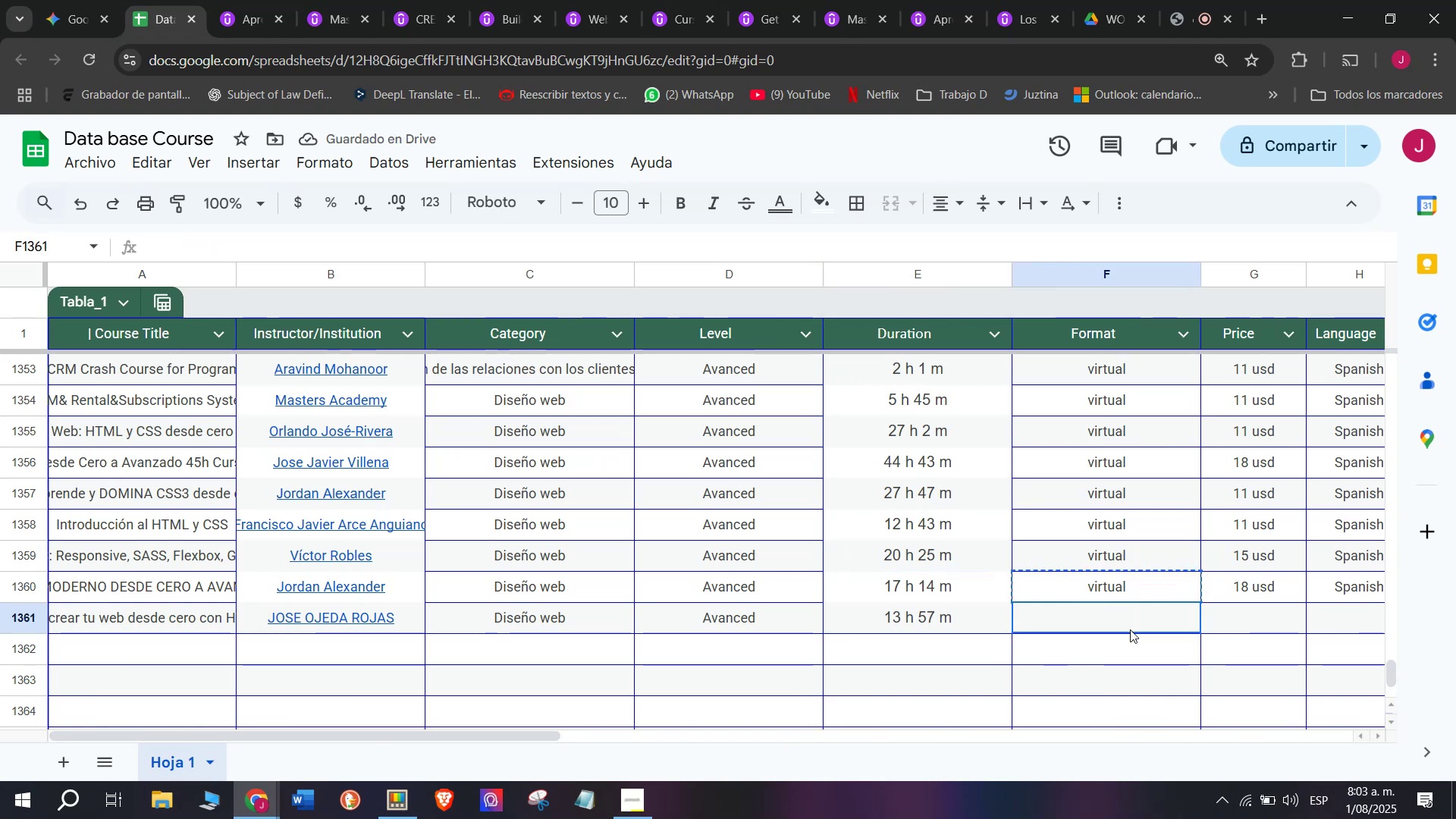 
left_click([1130, 629])
 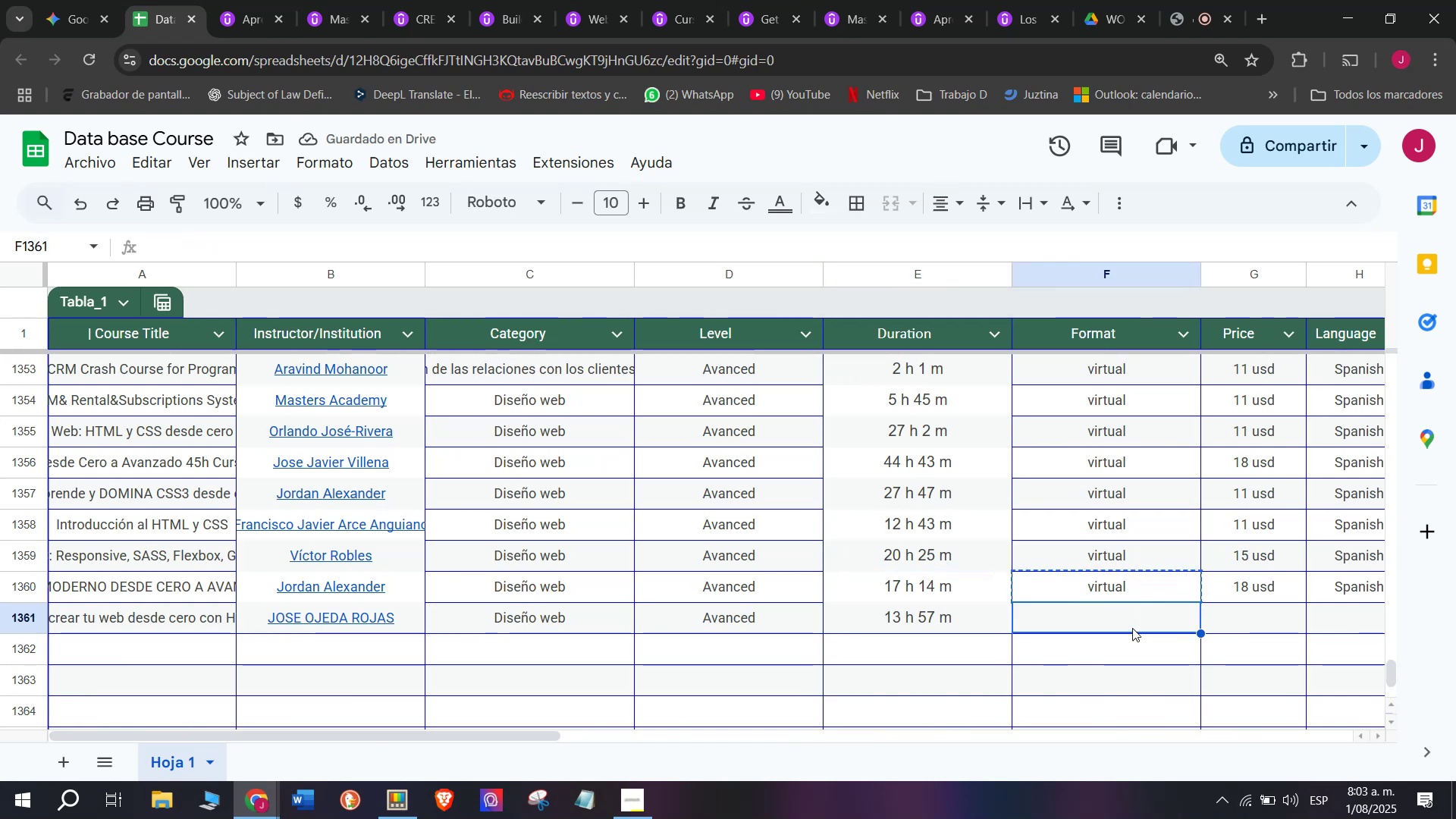 
key(Z)
 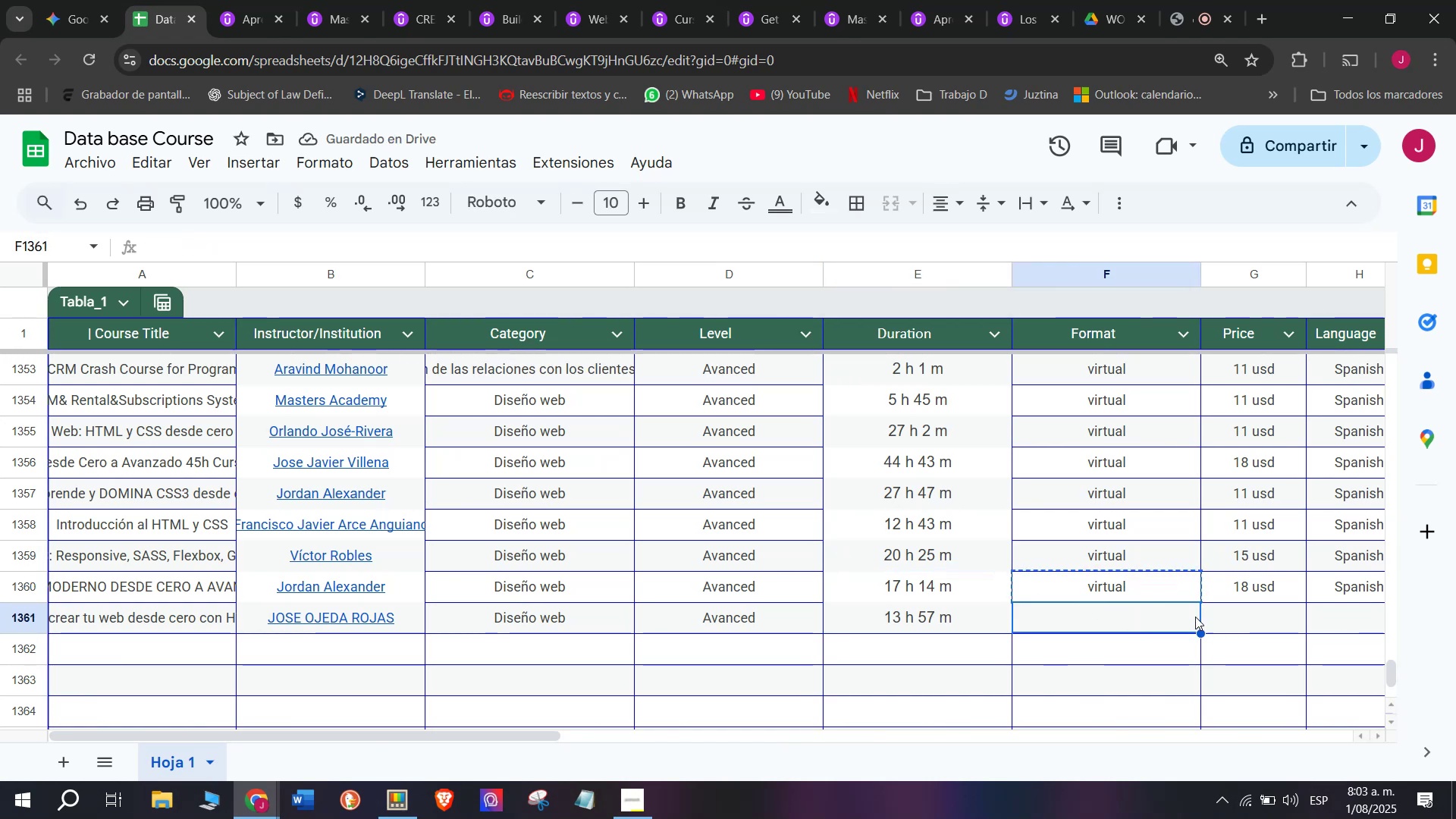 
key(Control+ControlLeft)
 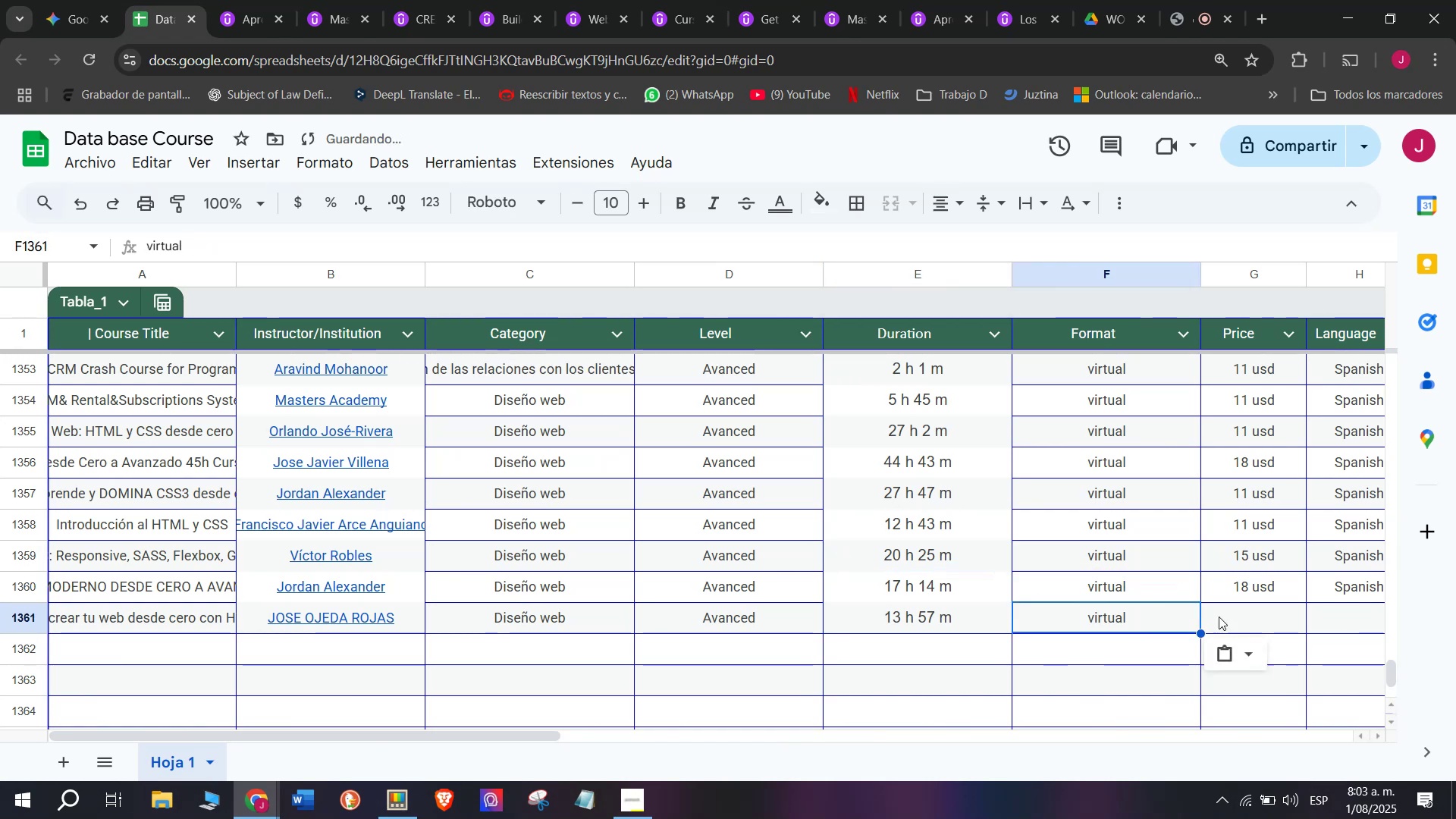 
key(Control+V)
 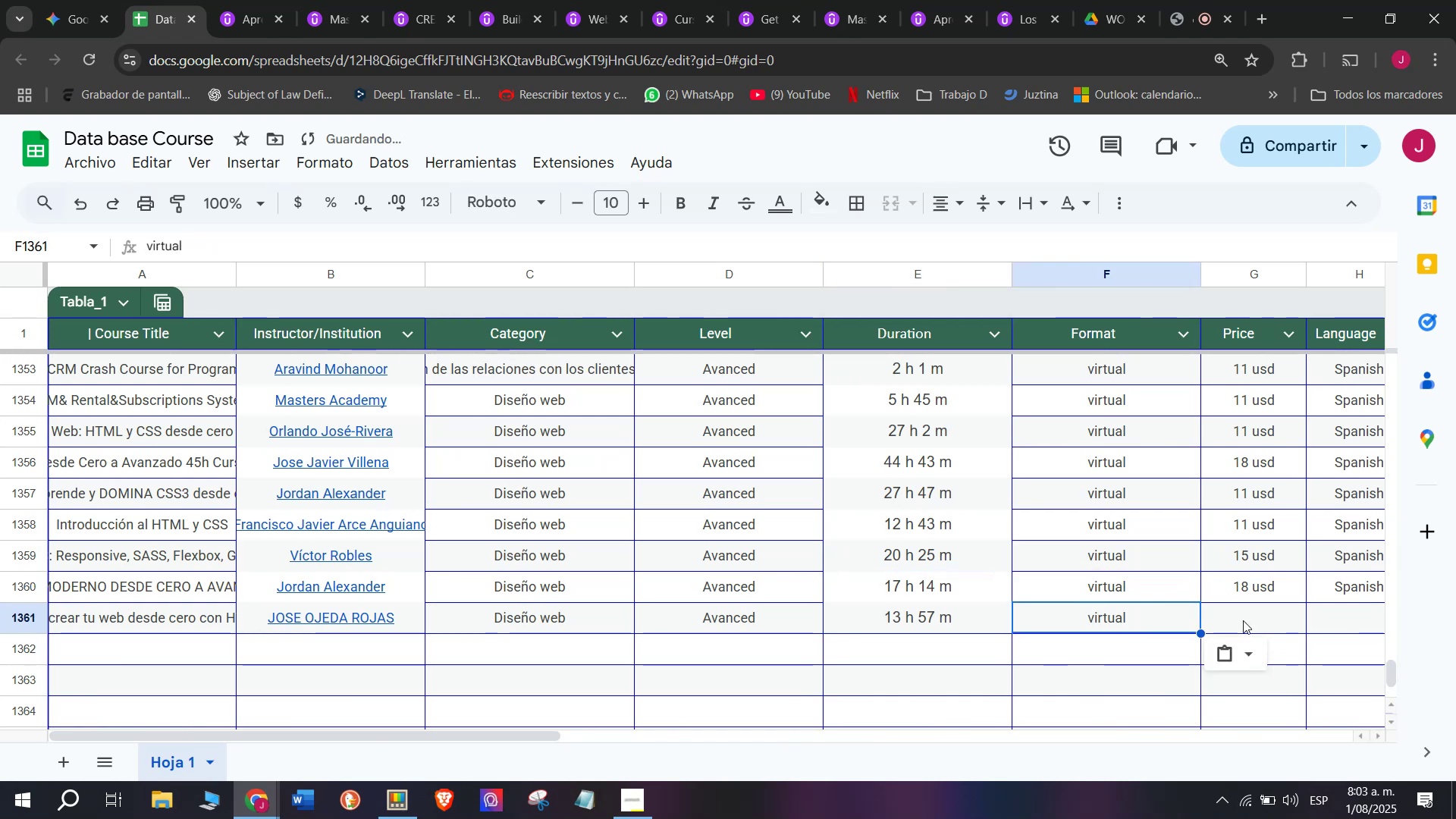 
left_click([1243, 620])
 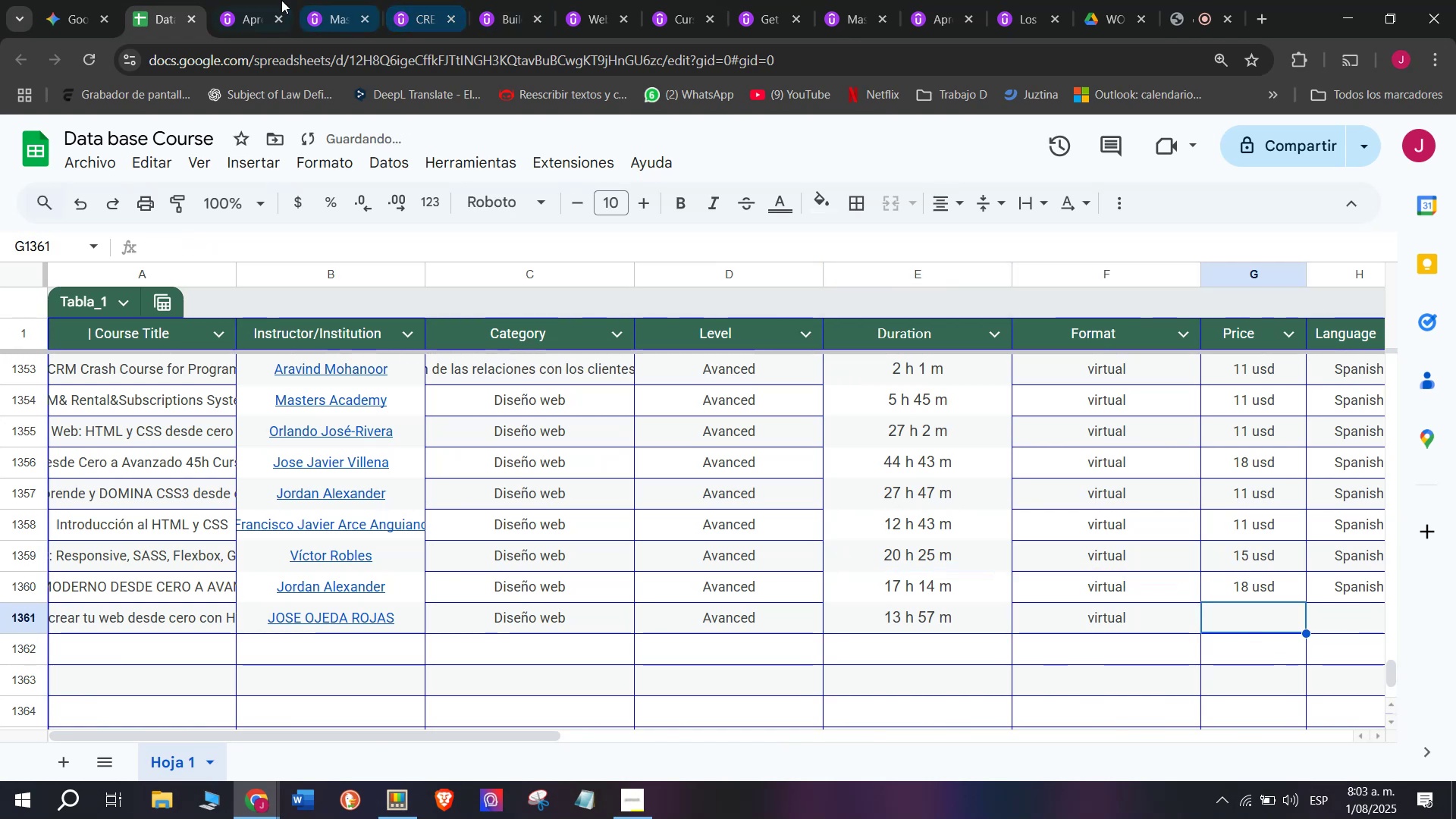 
left_click([268, 0])
 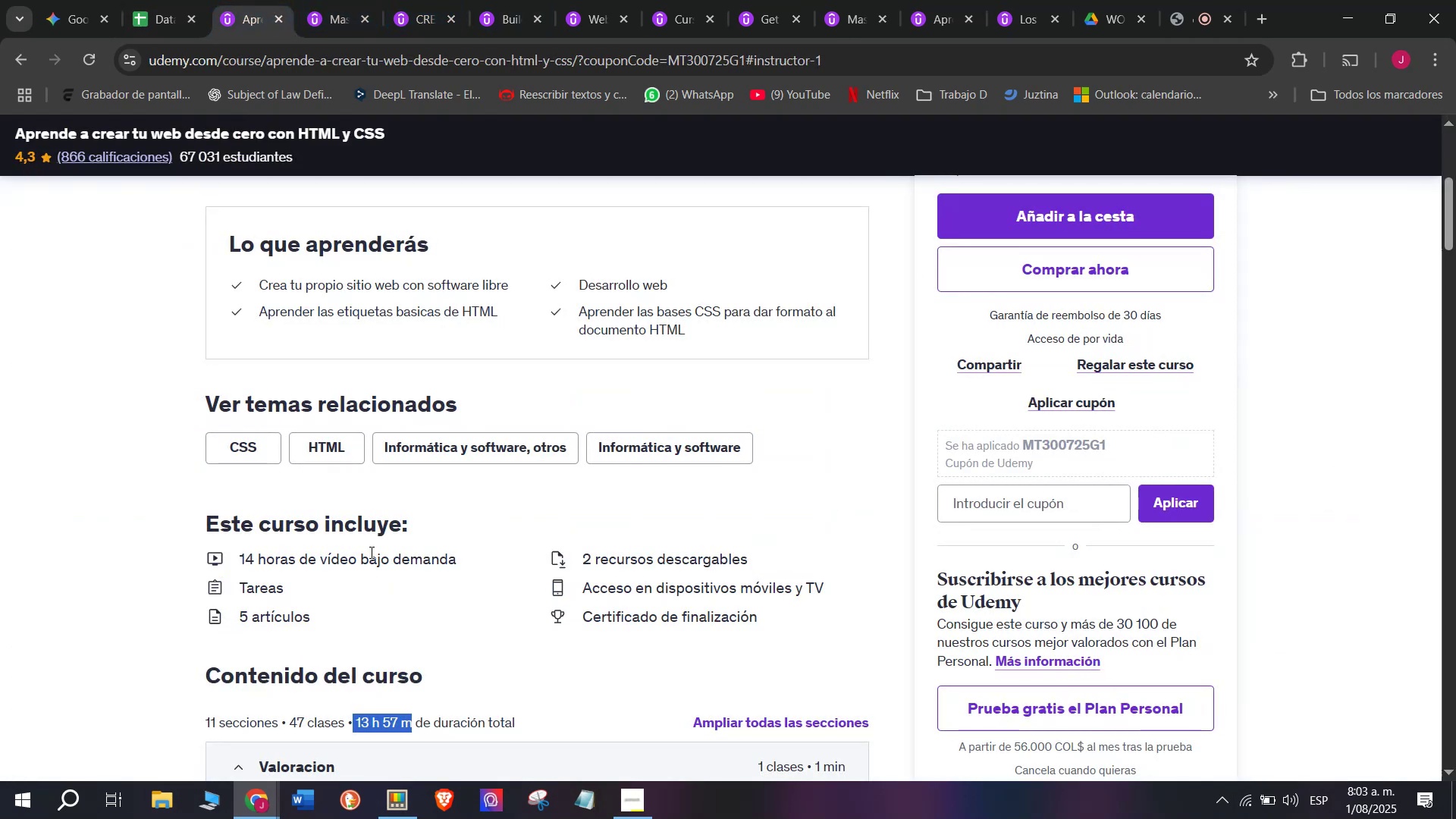 
scroll: coordinate [370, 552], scroll_direction: up, amount: 1.0
 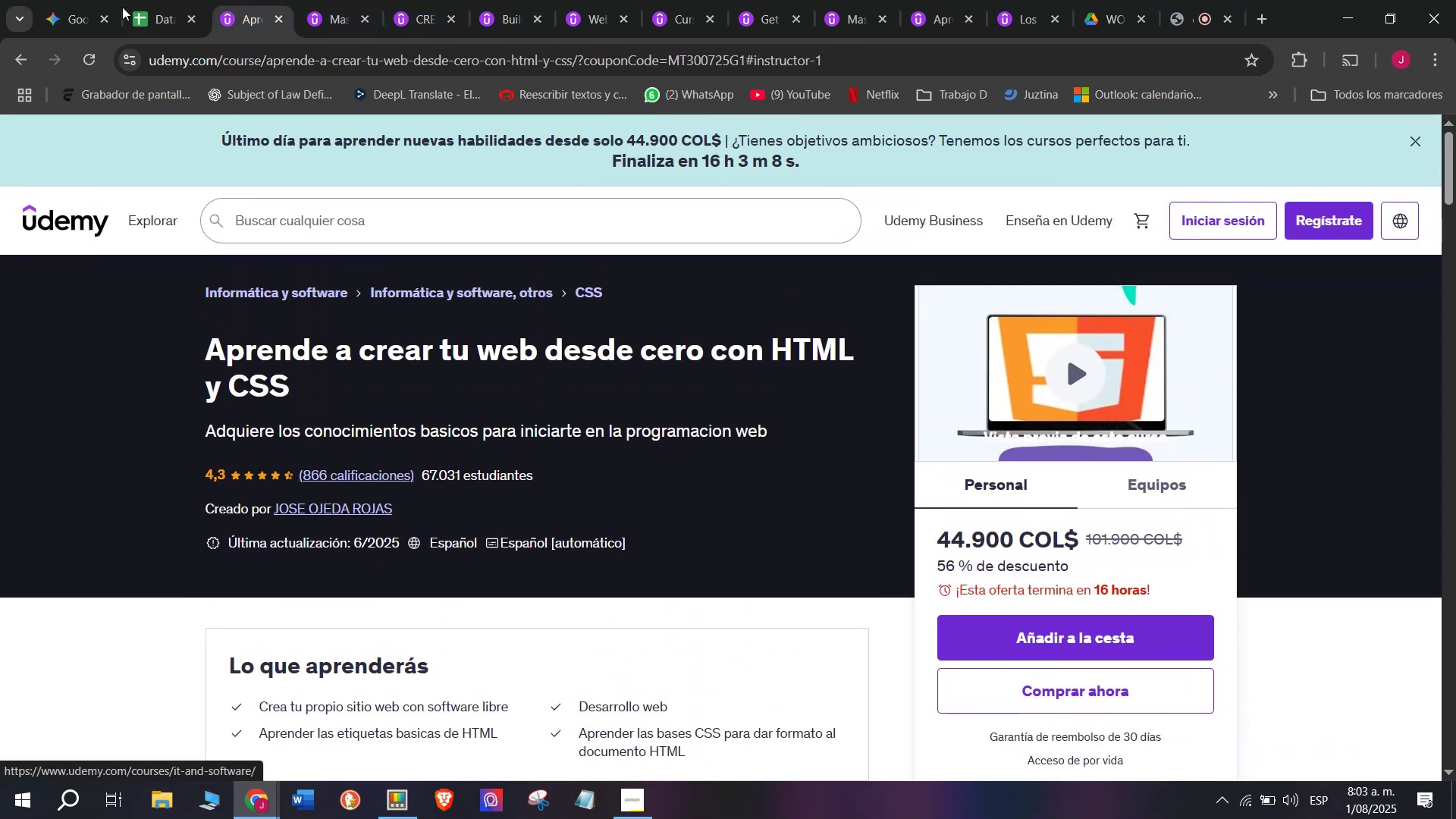 
left_click([156, 0])
 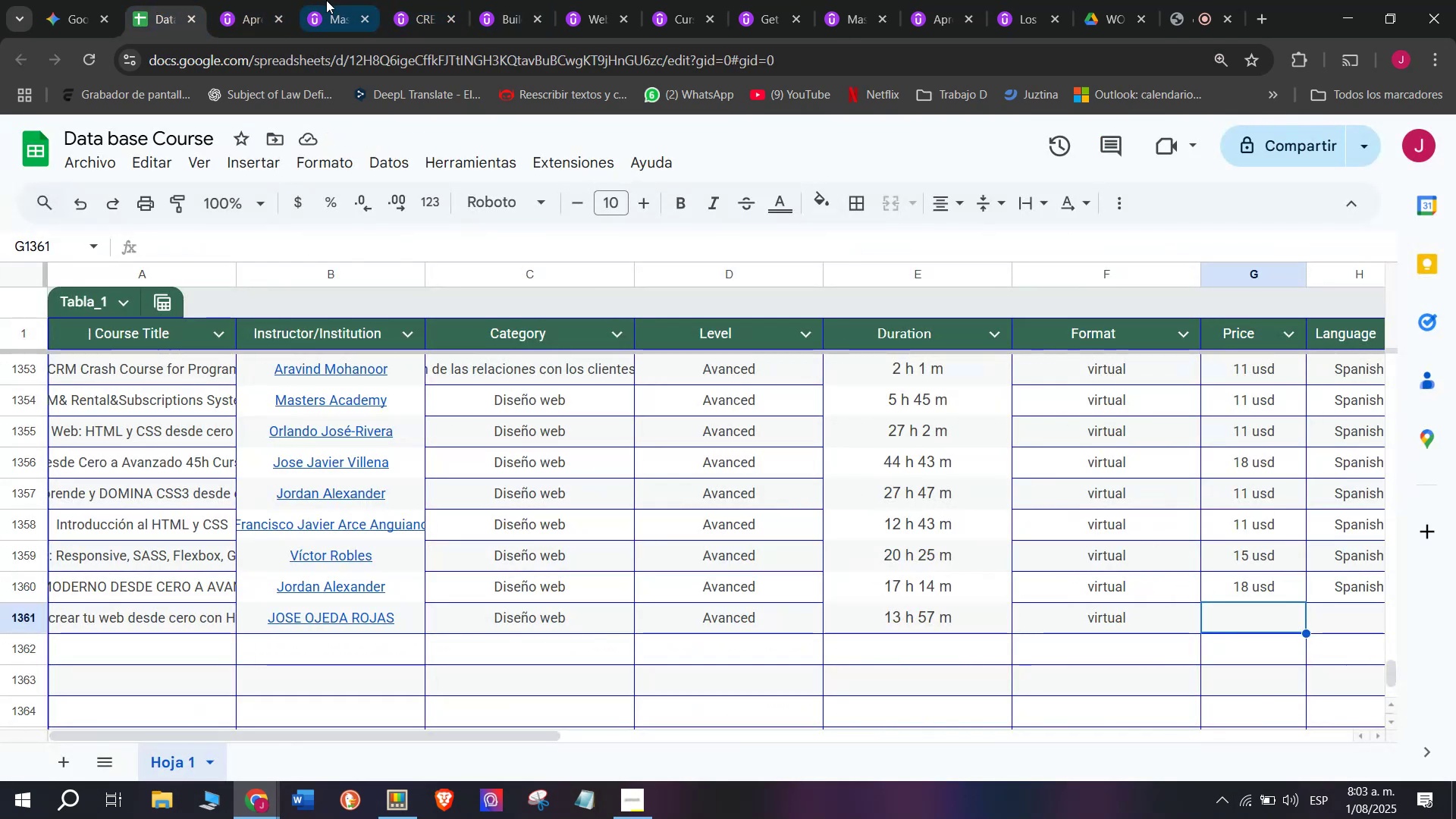 
left_click([231, 0])
 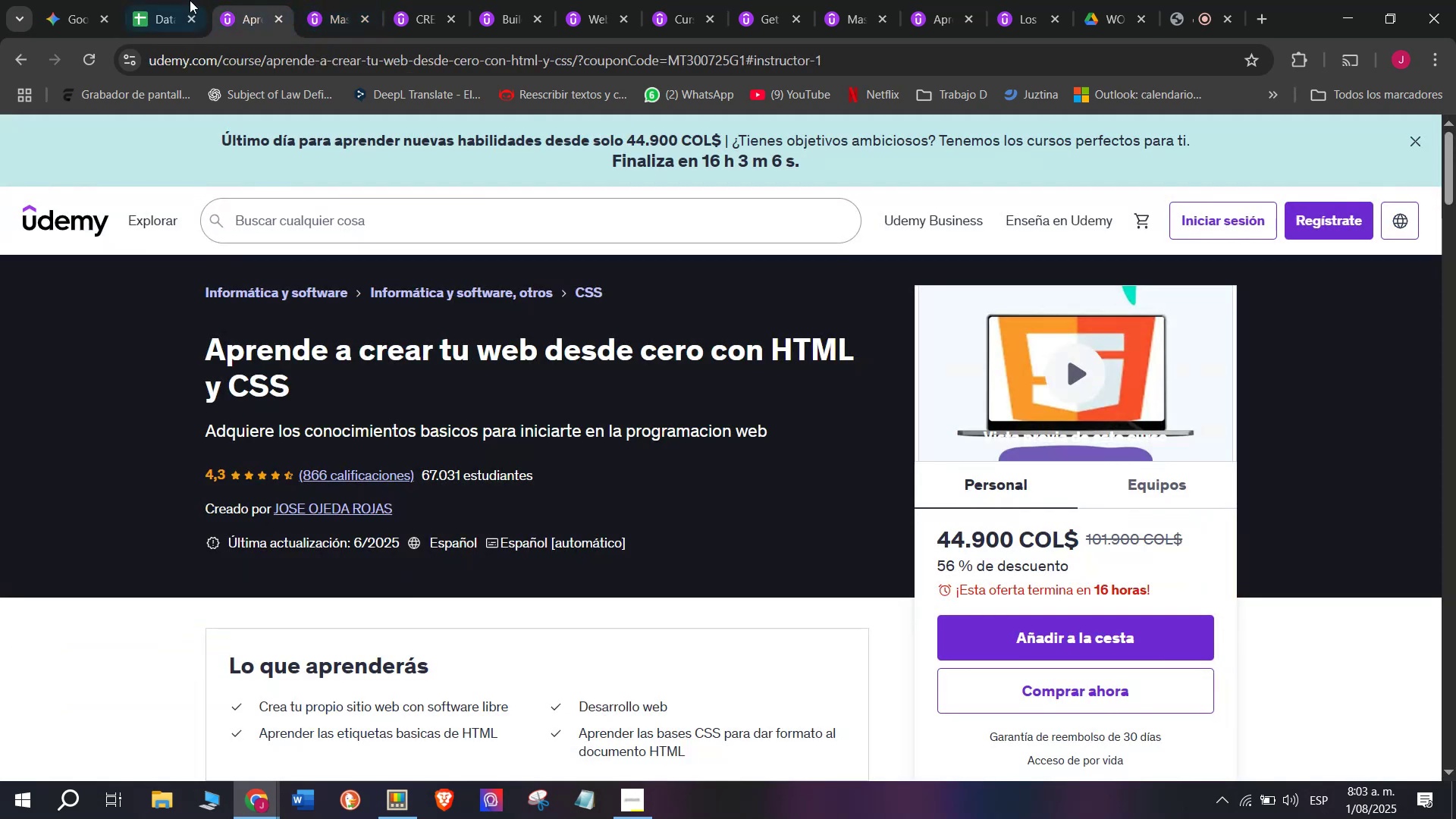 
left_click([183, 0])
 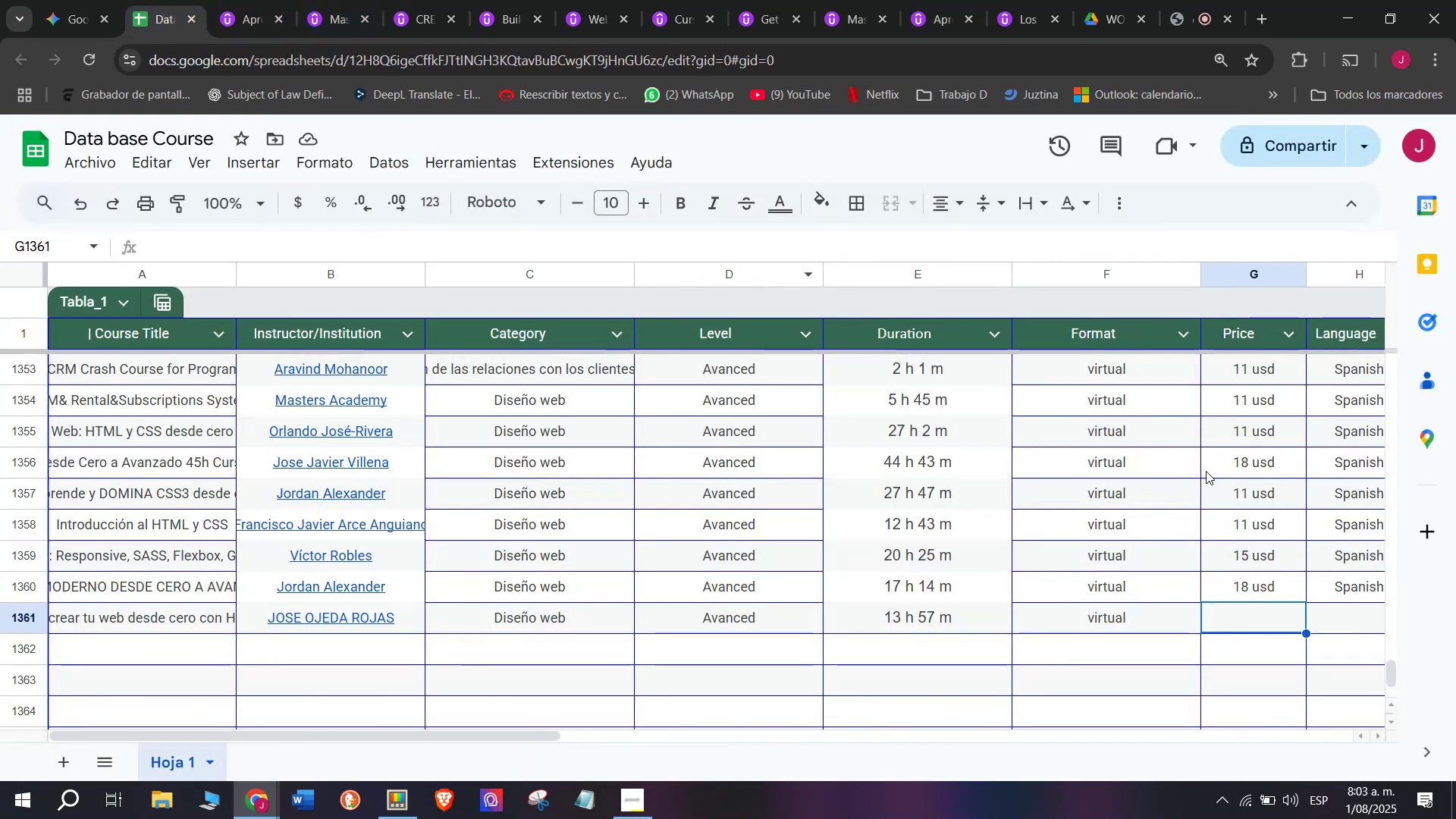 
left_click([1235, 496])
 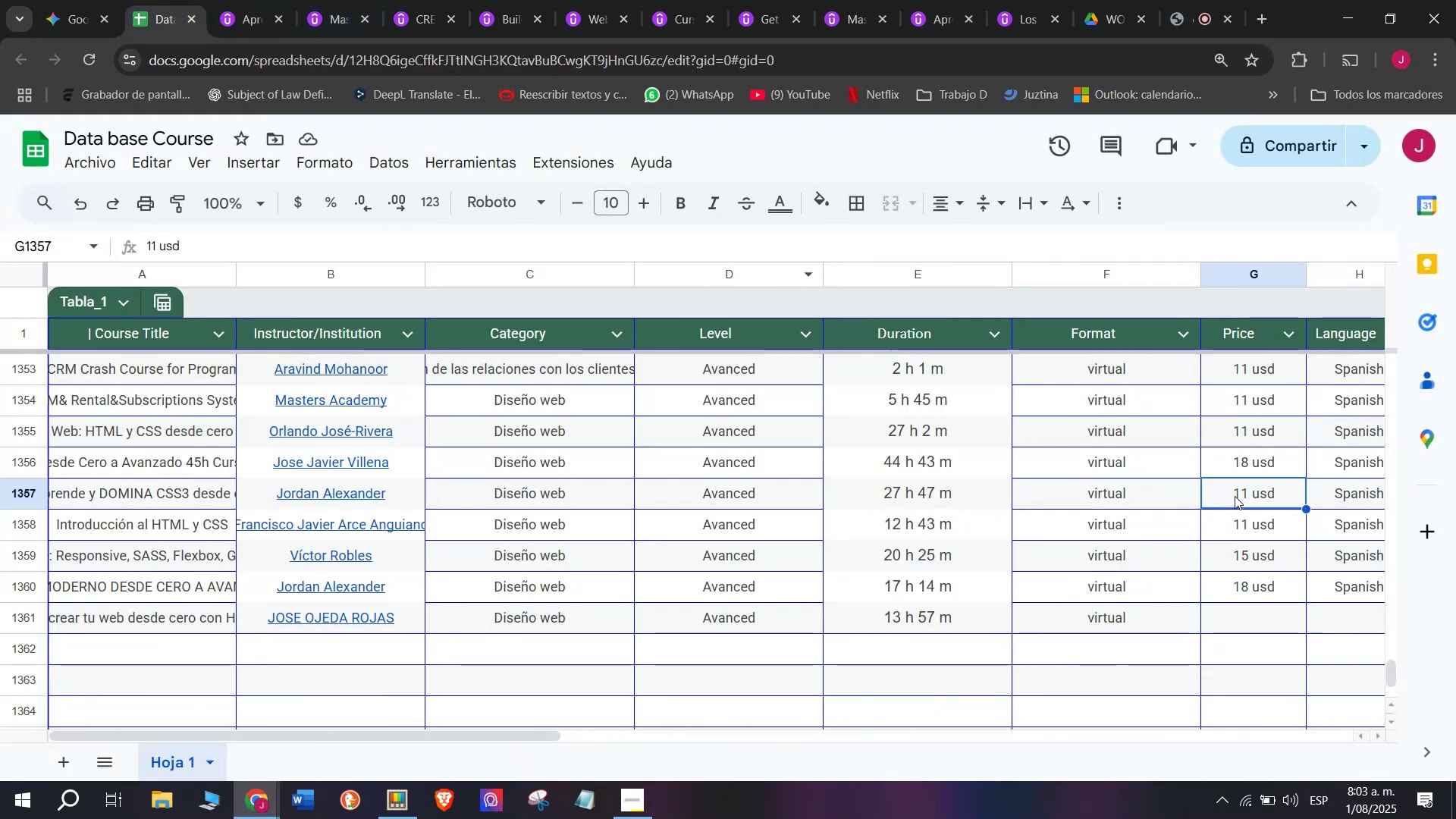 
key(Control+ControlLeft)
 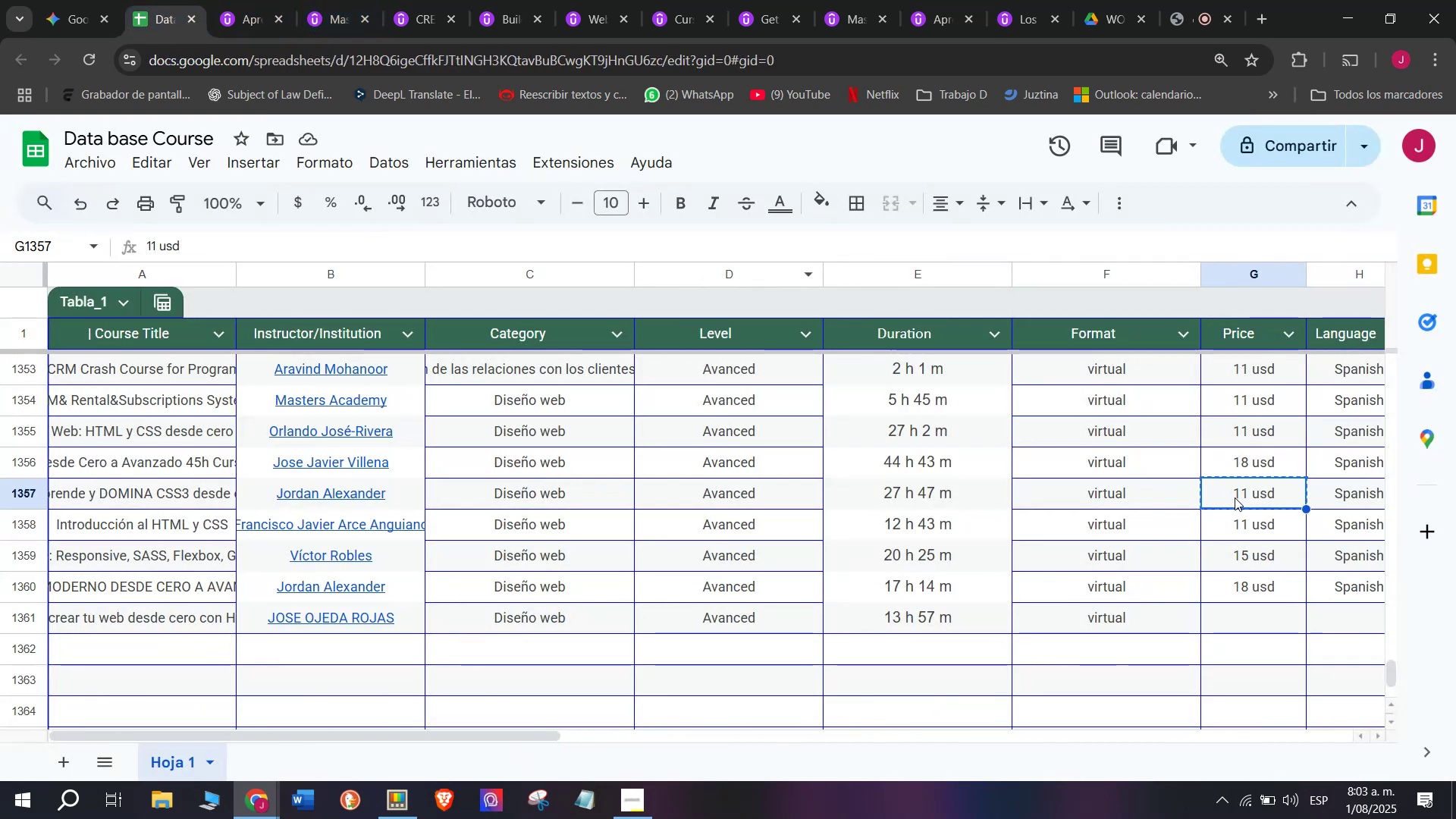 
key(Break)
 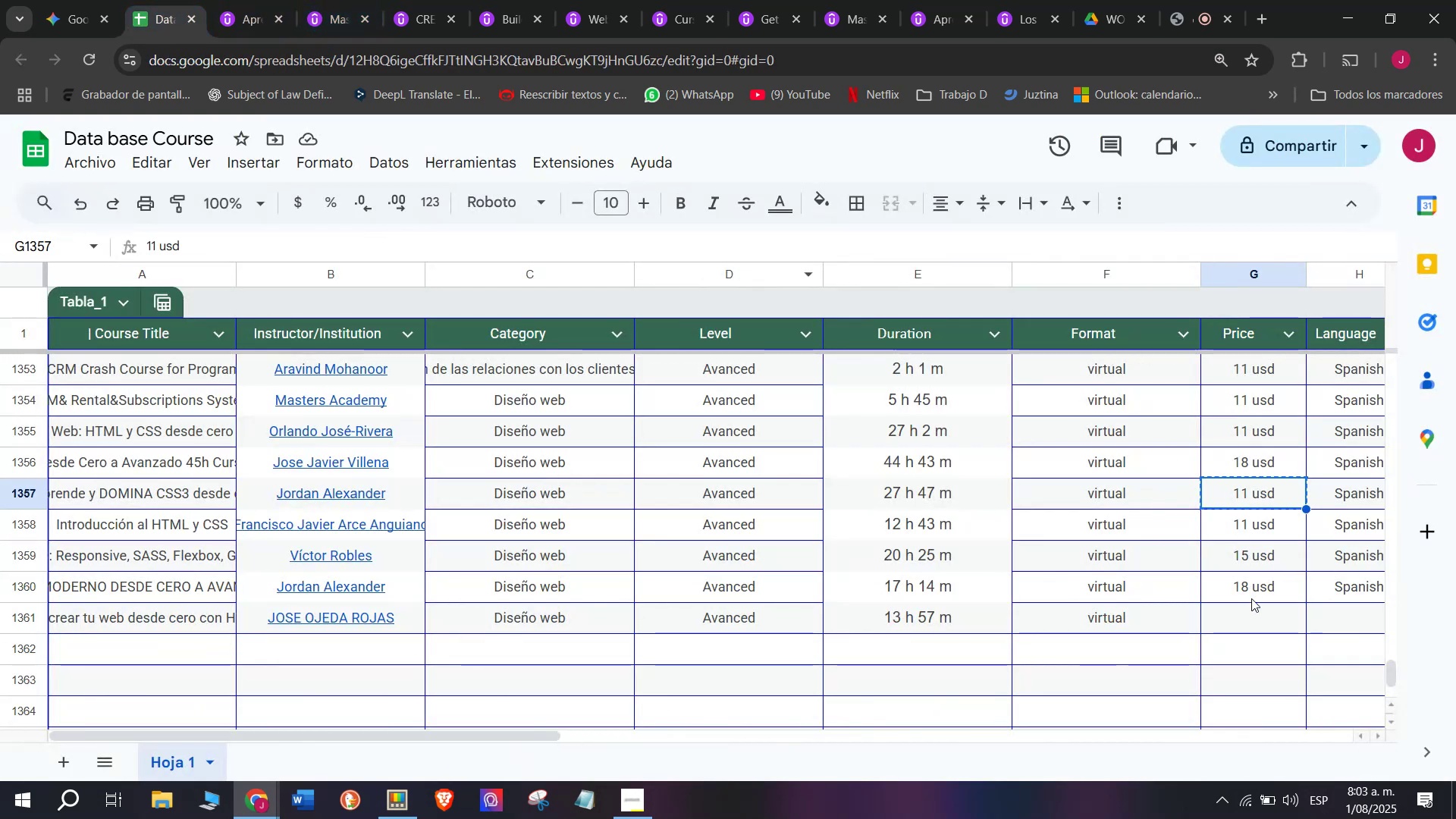 
key(Control+C)
 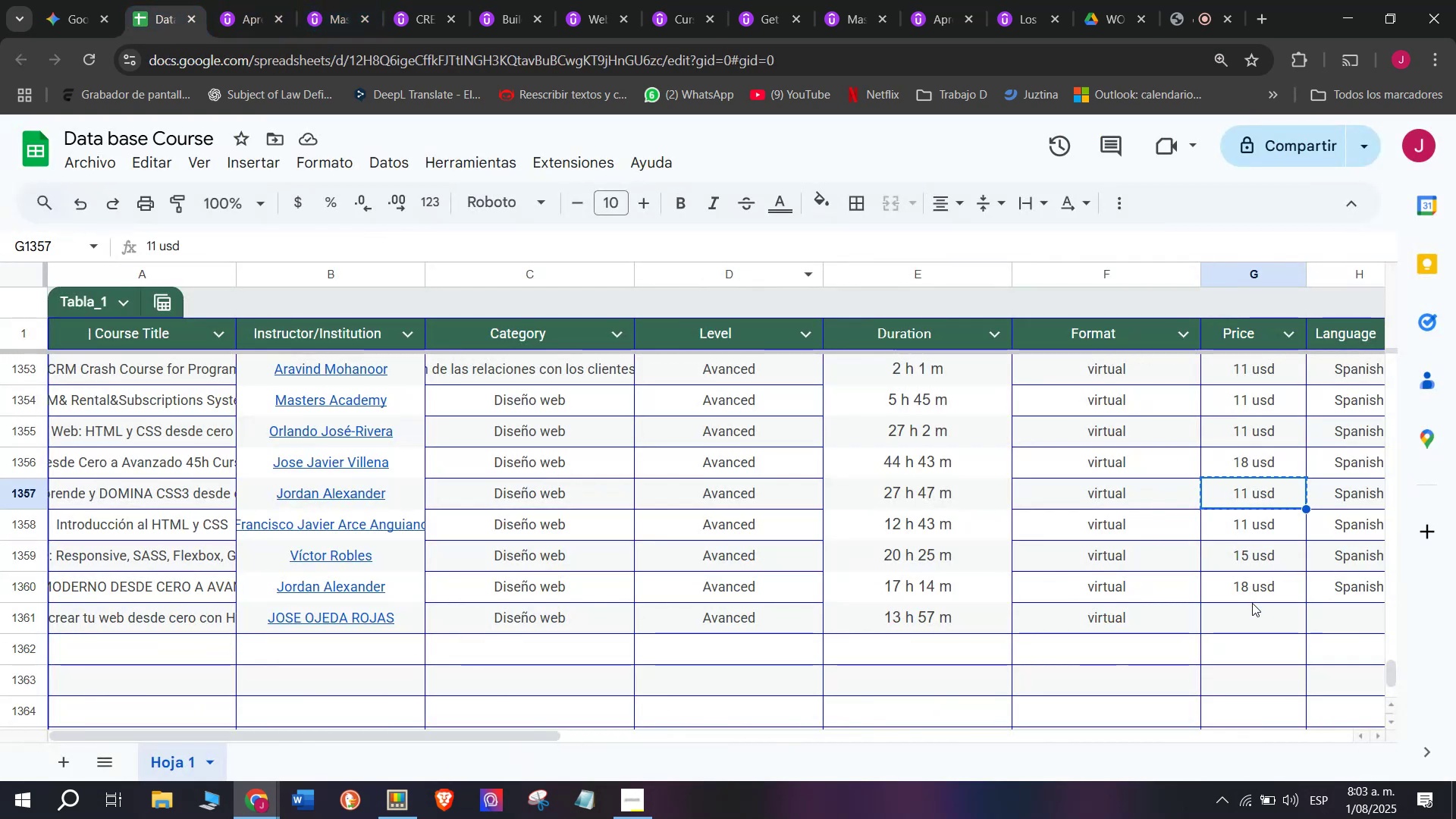 
left_click([1254, 604])
 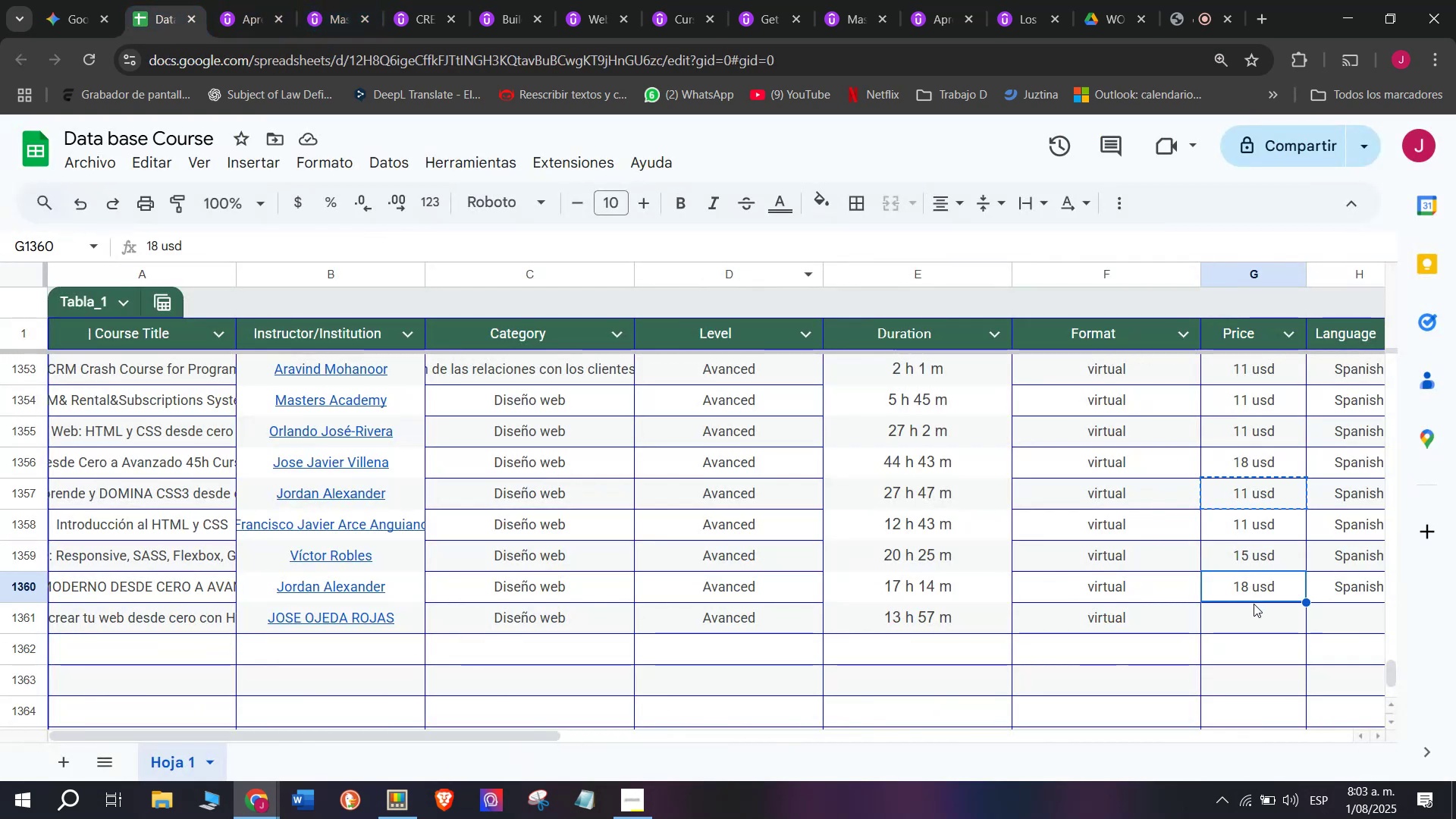 
key(Z)
 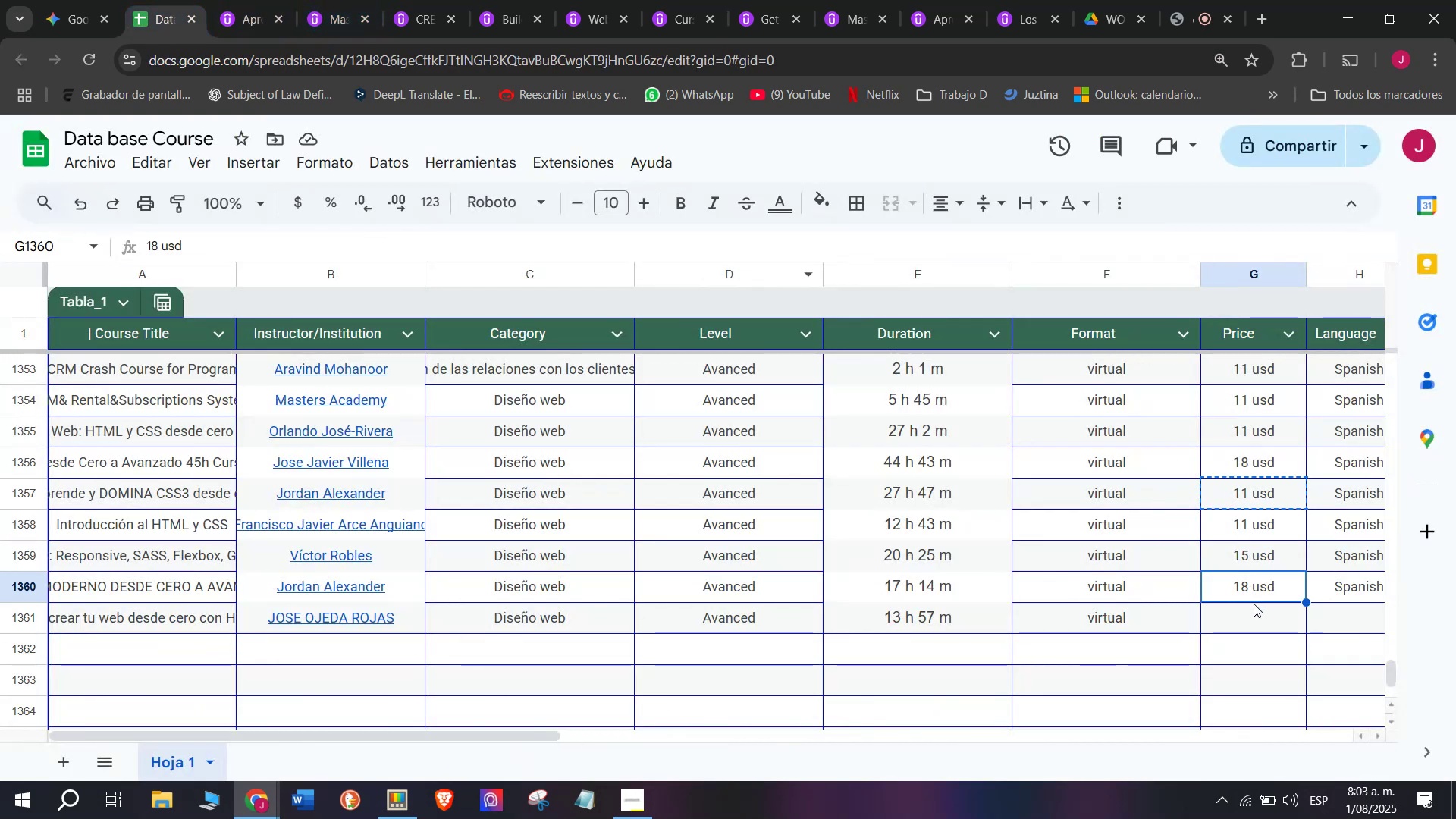 
key(Control+ControlLeft)
 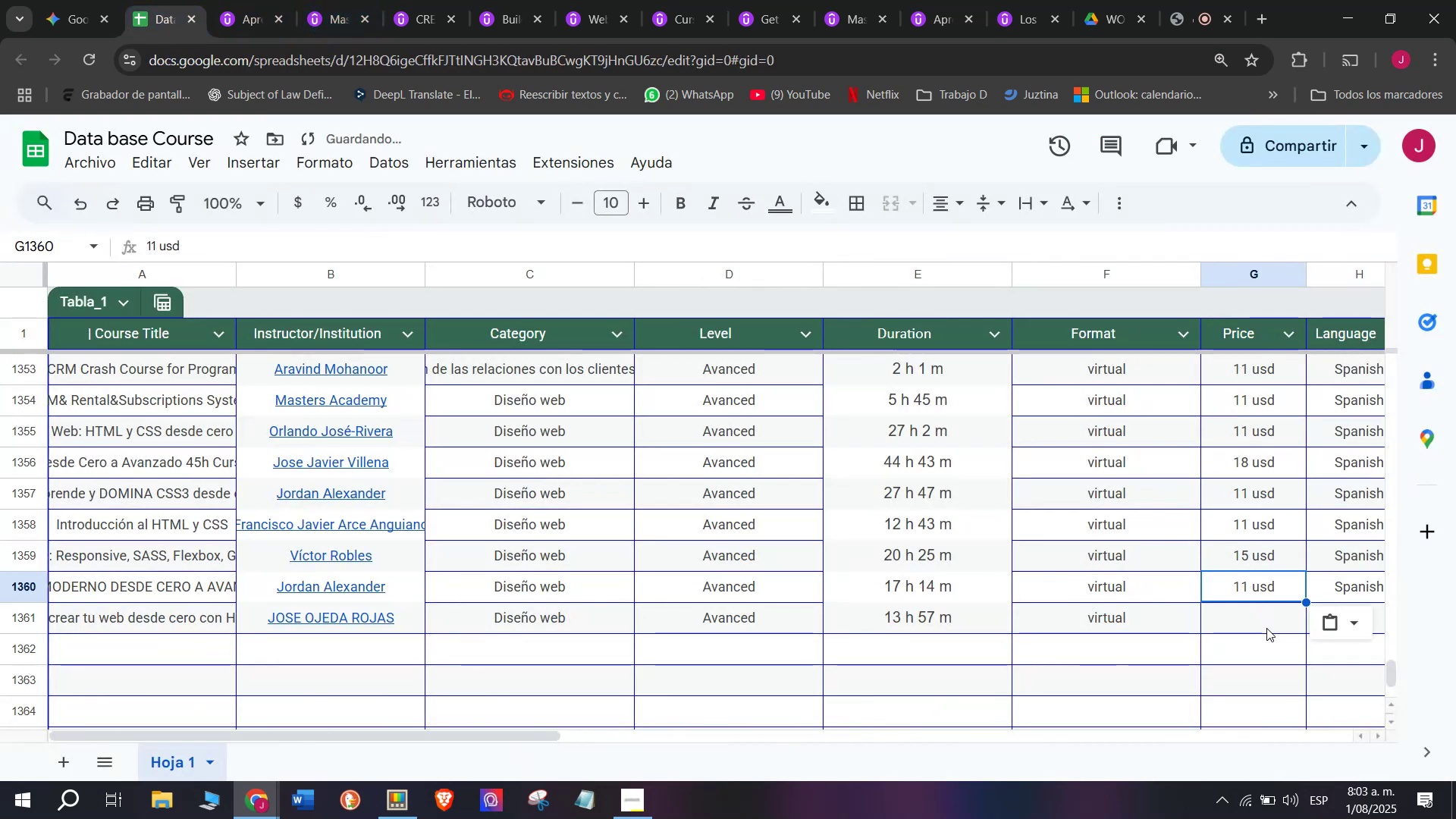 
key(Control+V)
 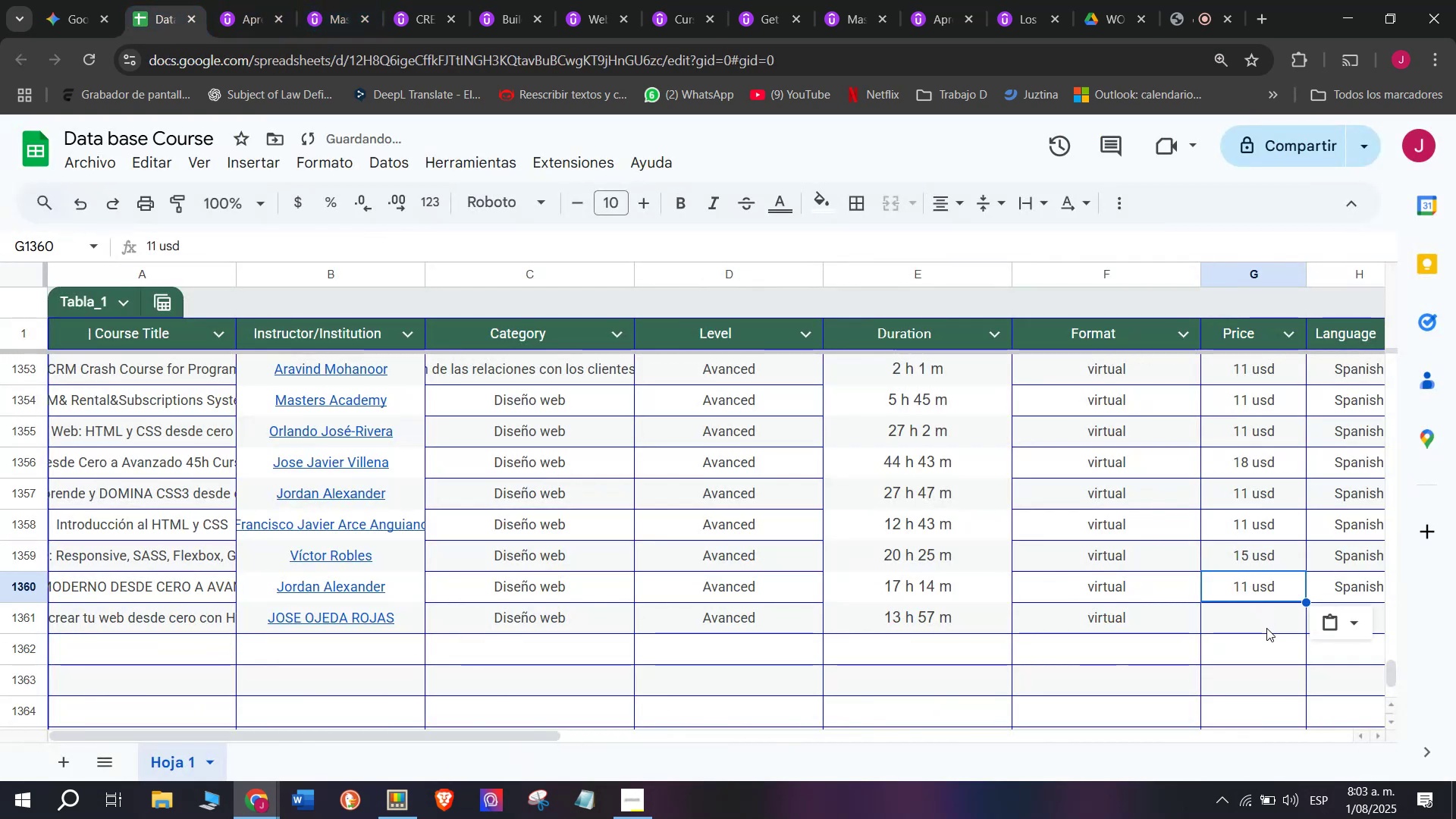 
key(Control+Shift+ControlLeft)
 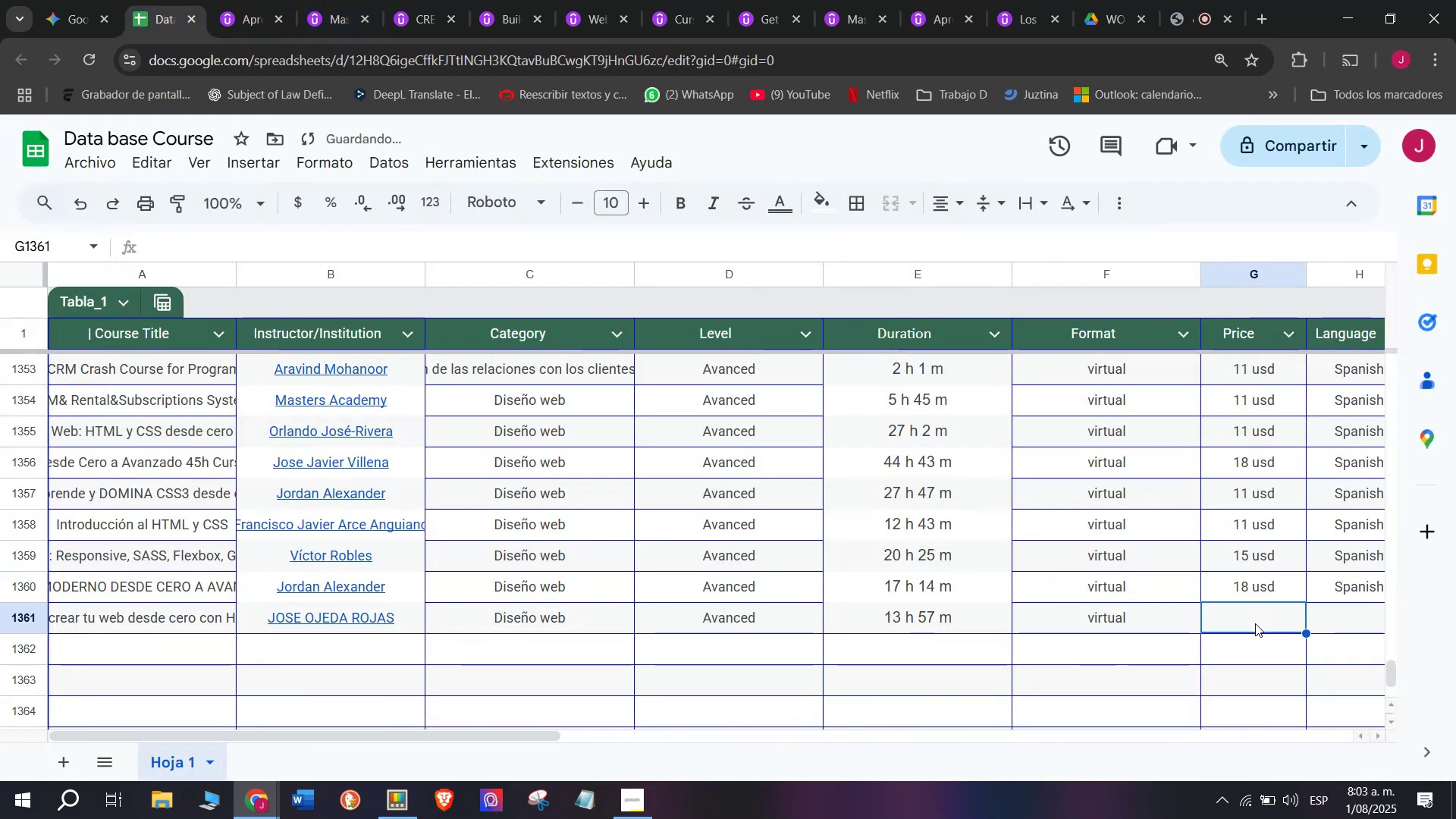 
key(Shift+ShiftLeft)
 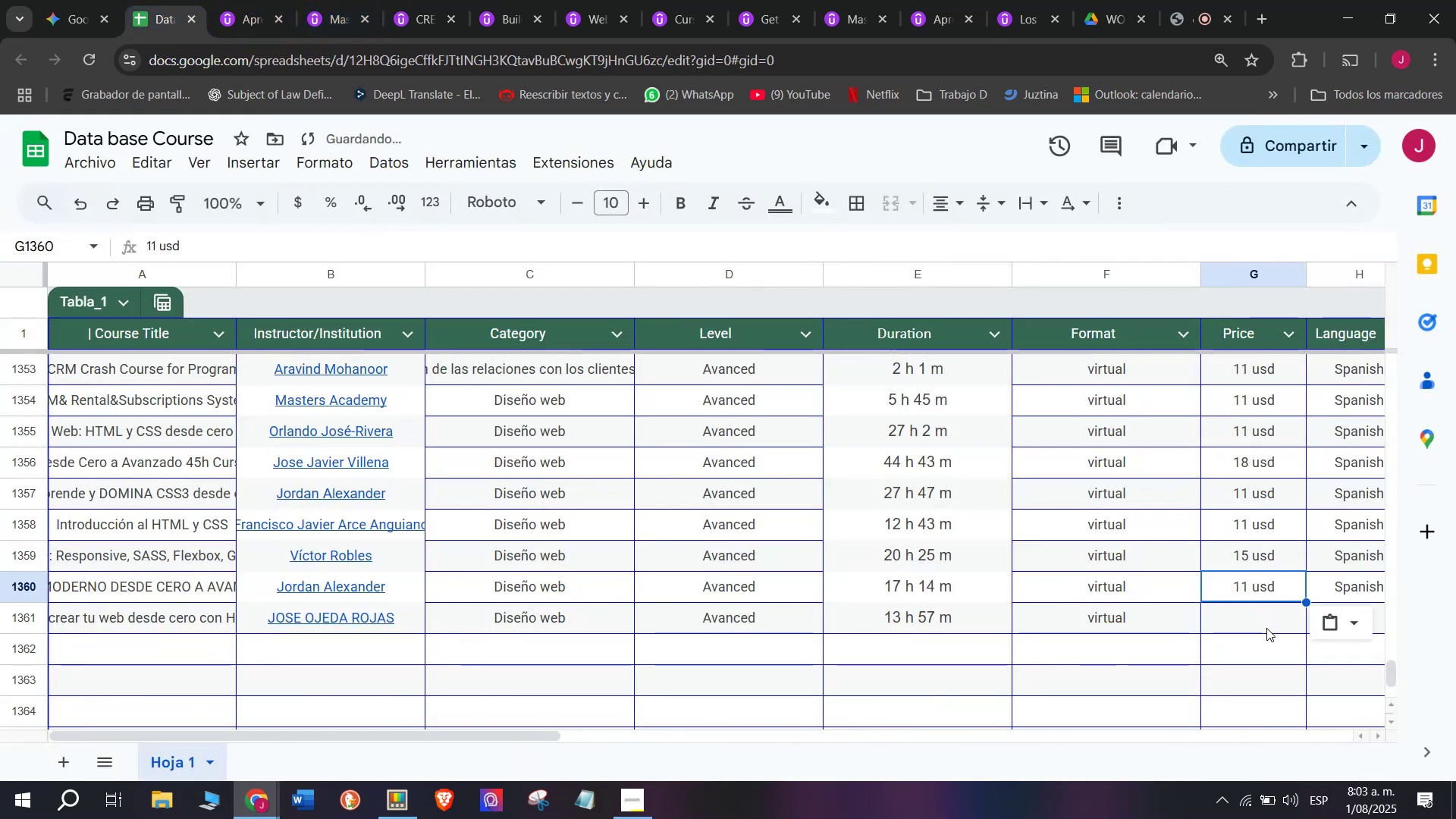 
key(Control+Shift+Z)
 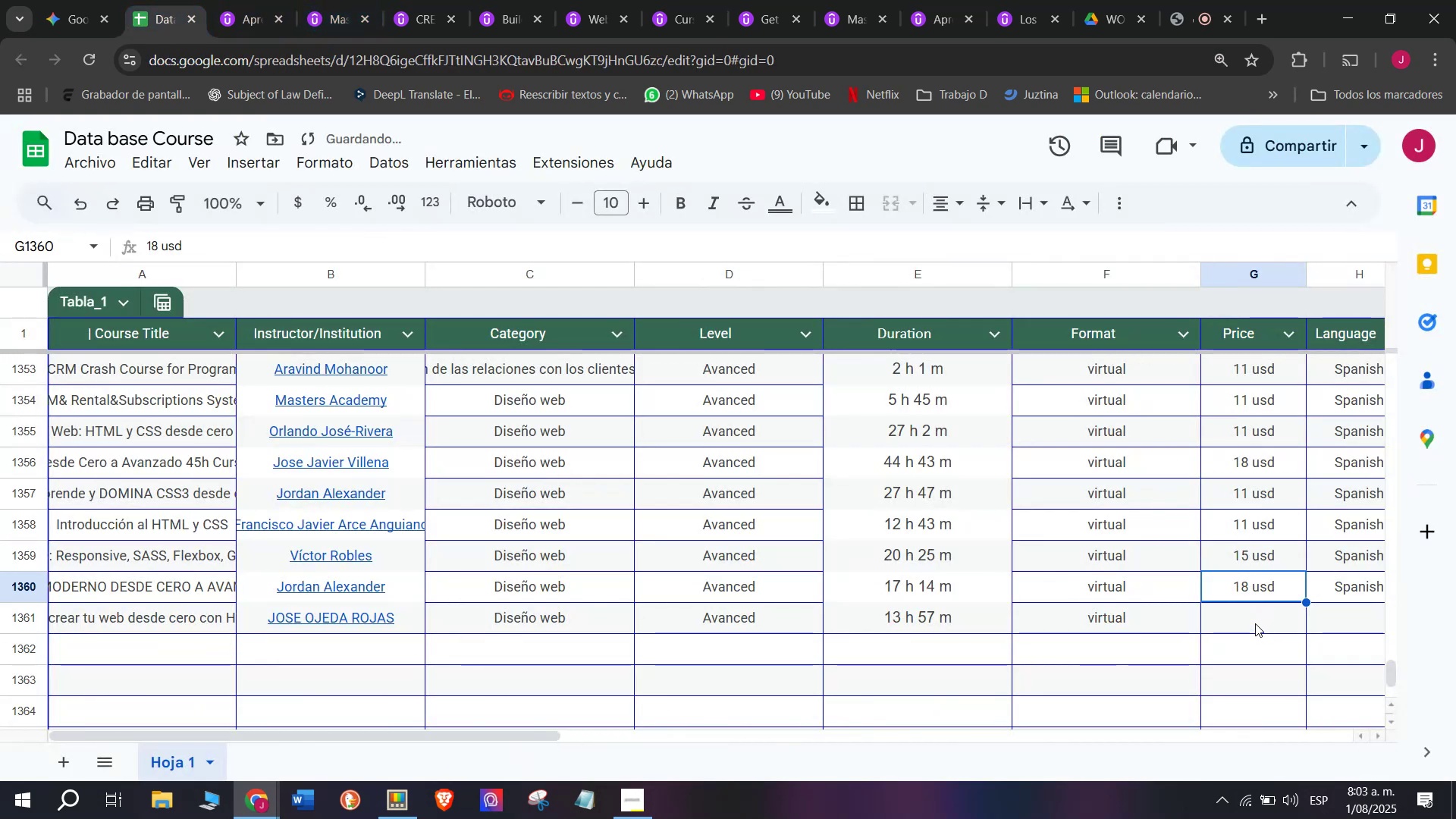 
left_click([1255, 623])
 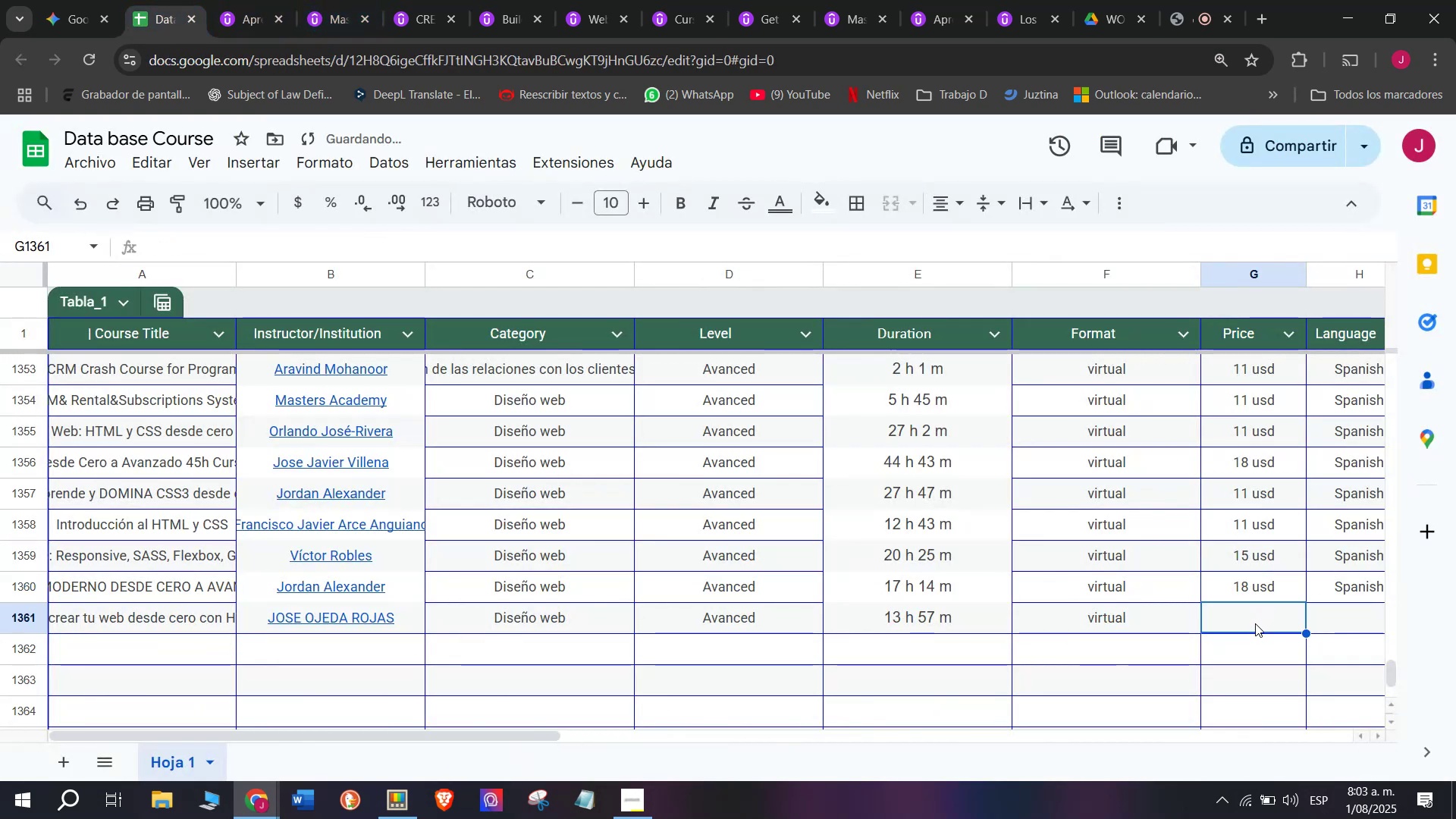 
key(Z)
 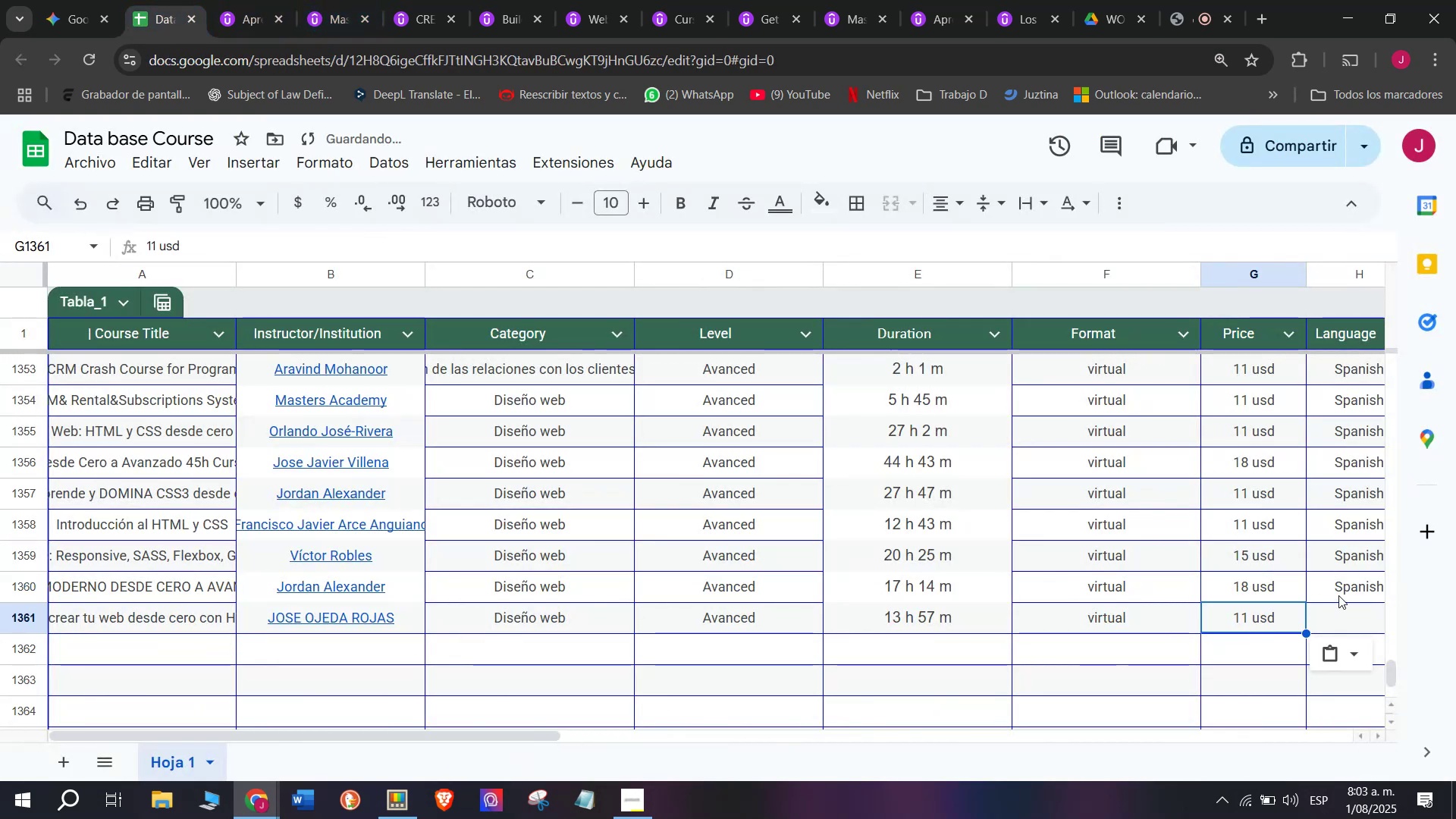 
key(Control+ControlLeft)
 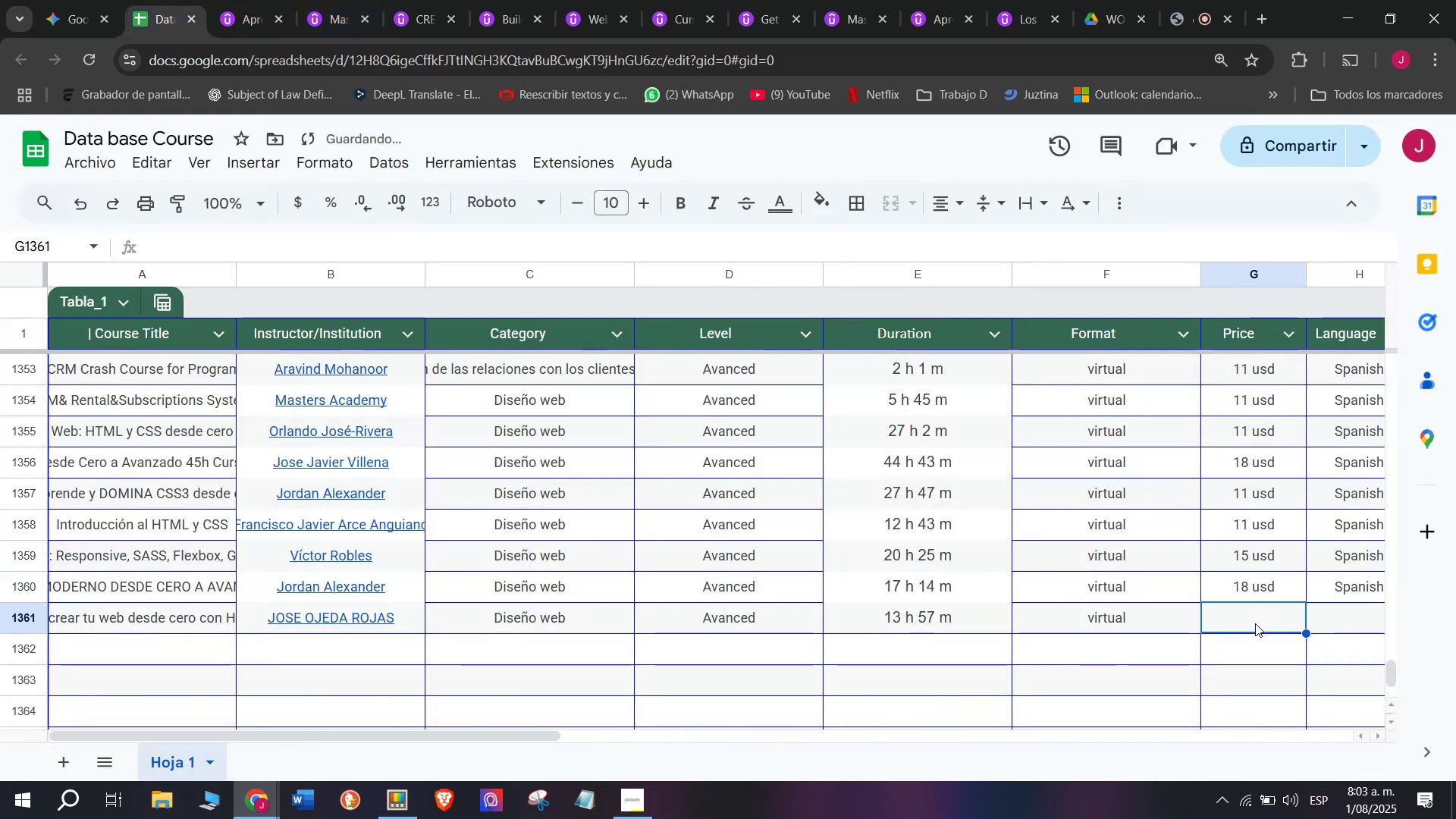 
key(Control+V)
 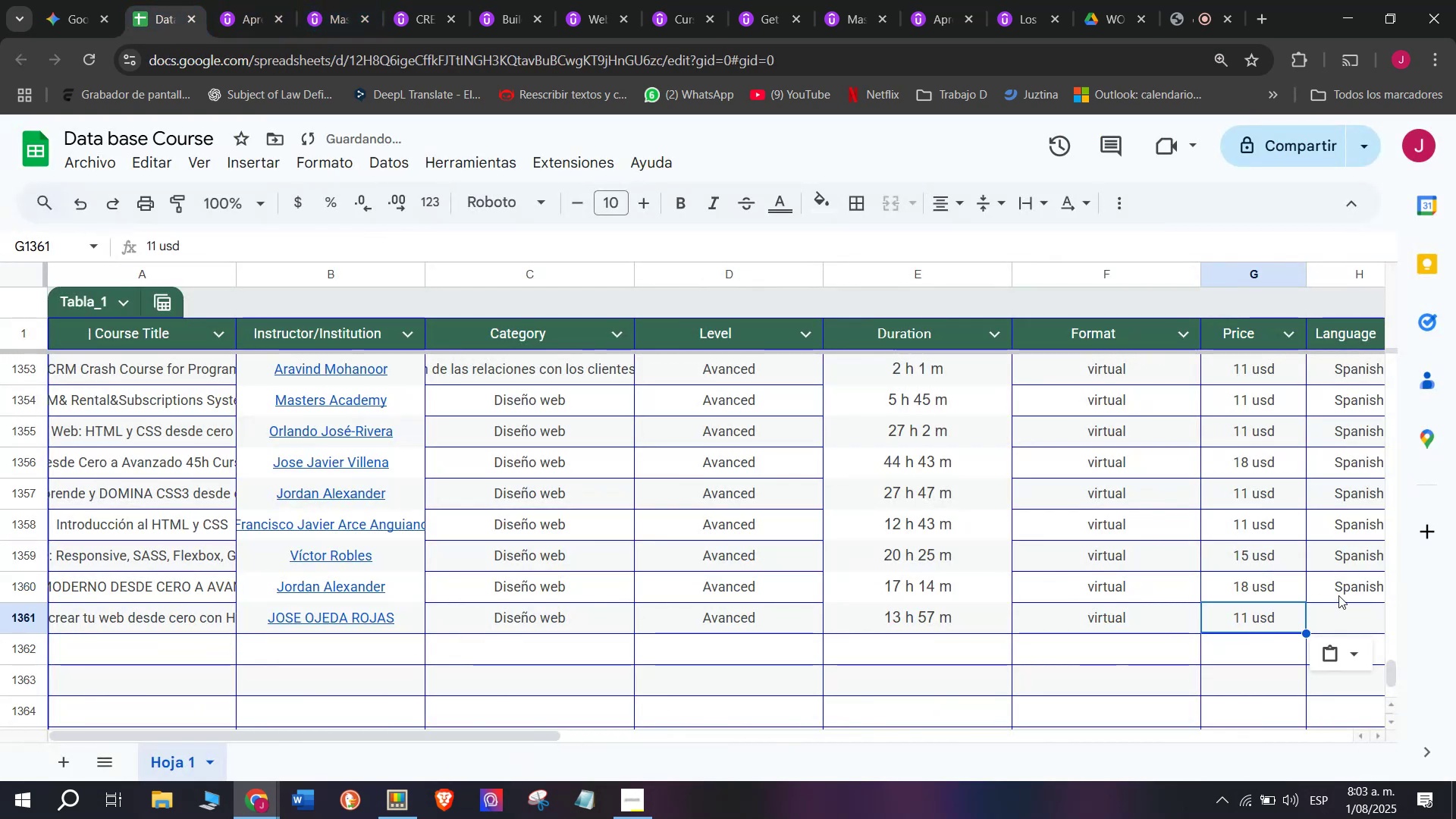 
left_click([1338, 594])
 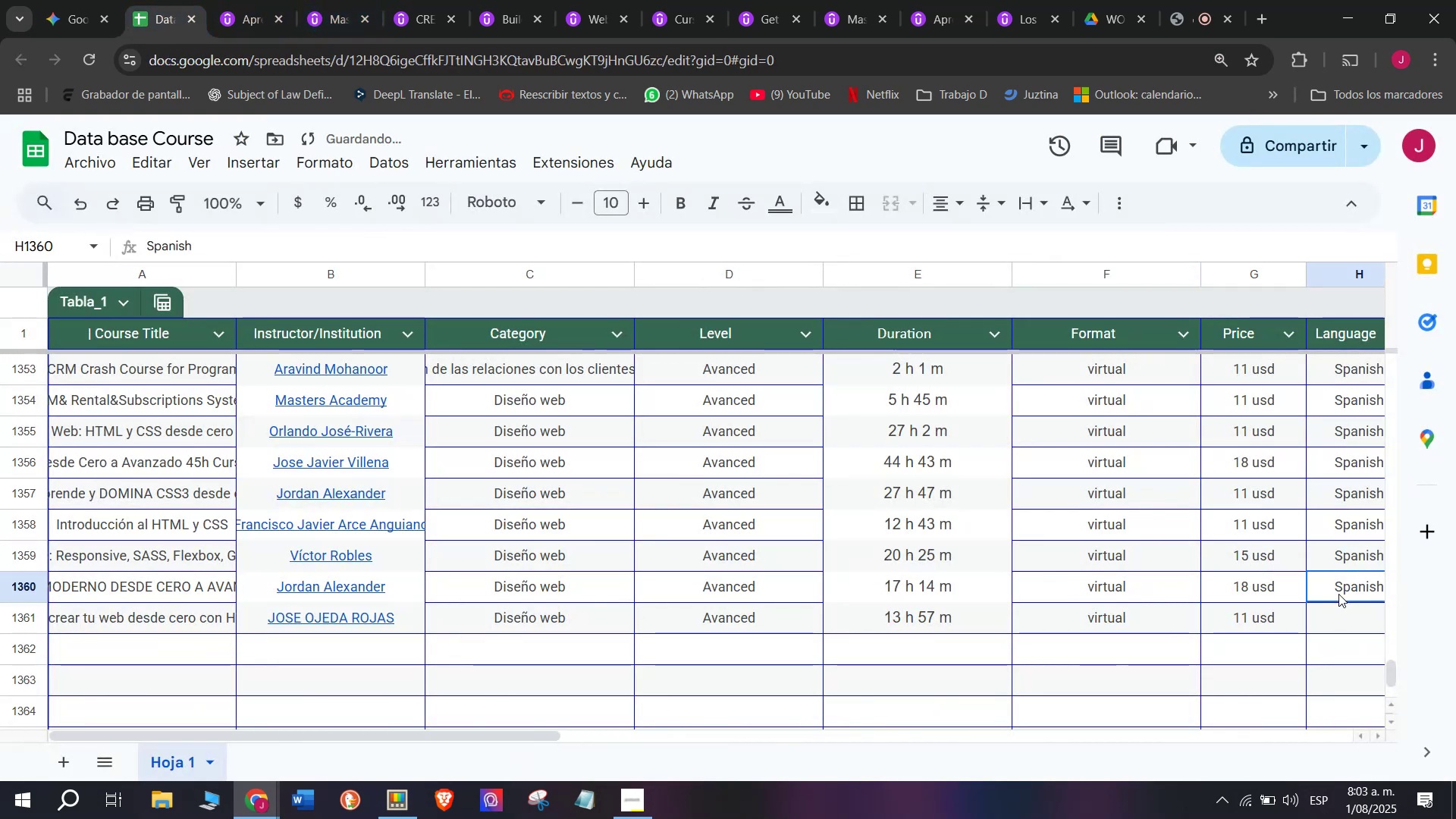 
key(Control+ControlLeft)
 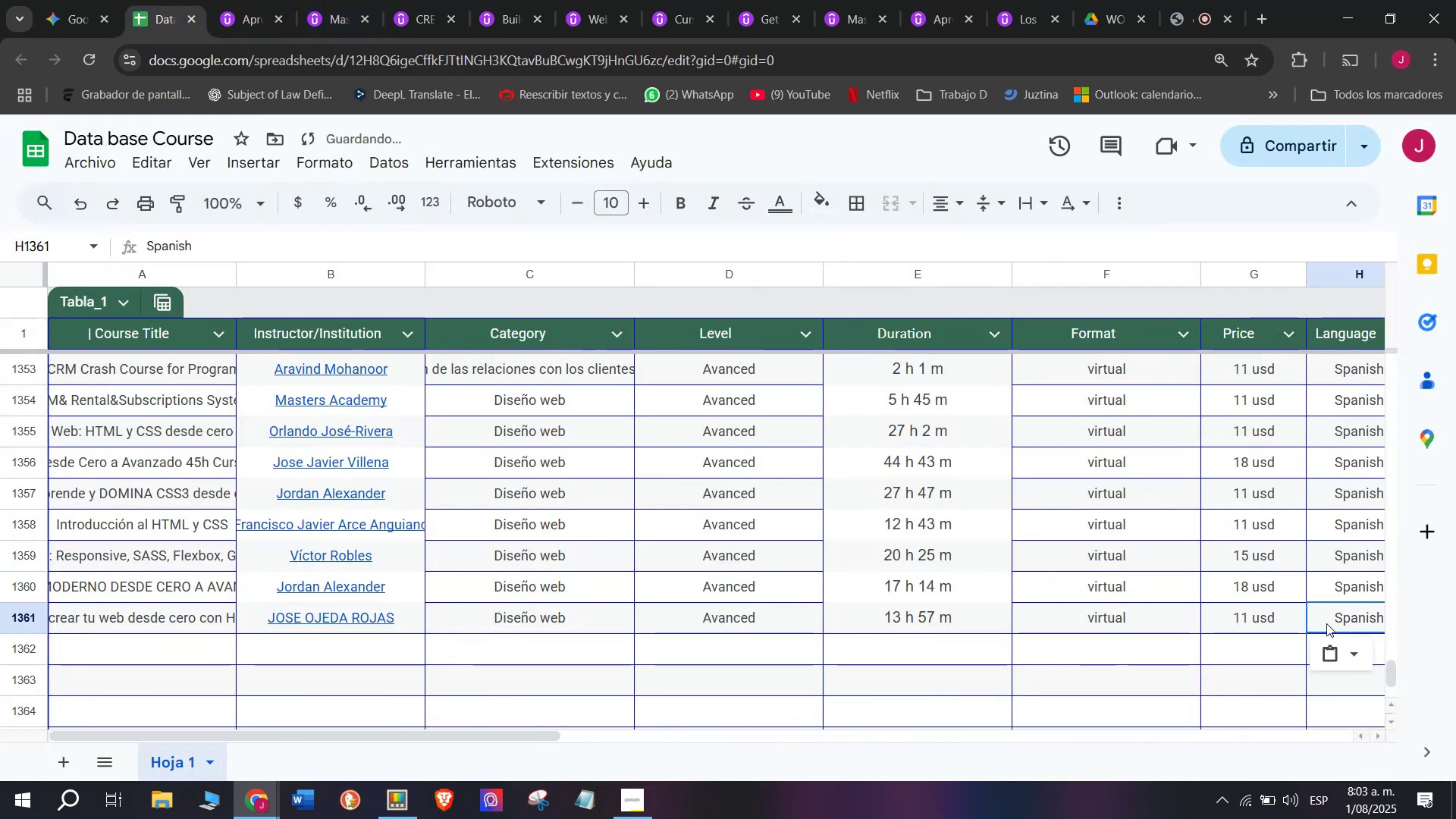 
key(Break)
 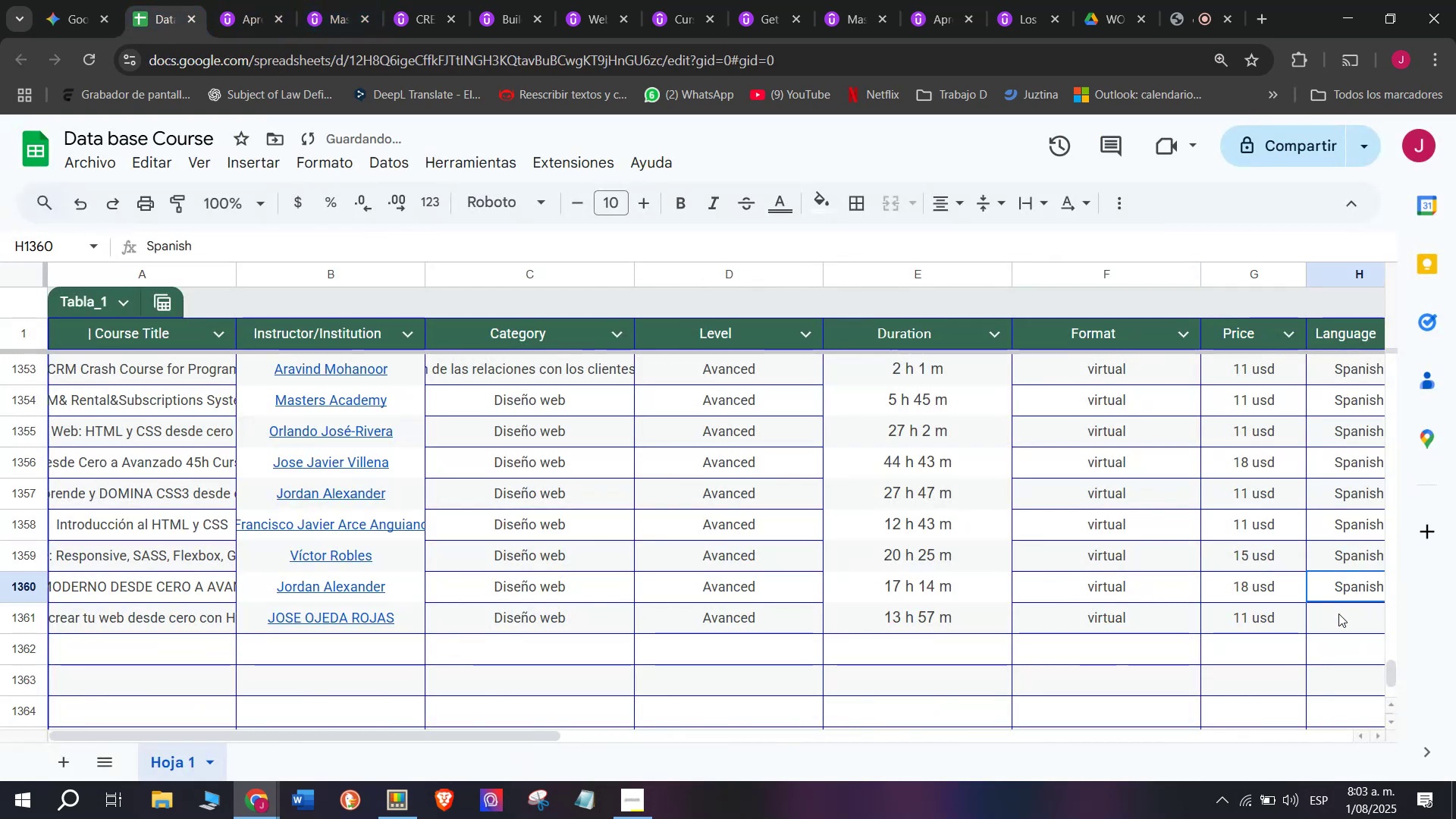 
key(Control+C)
 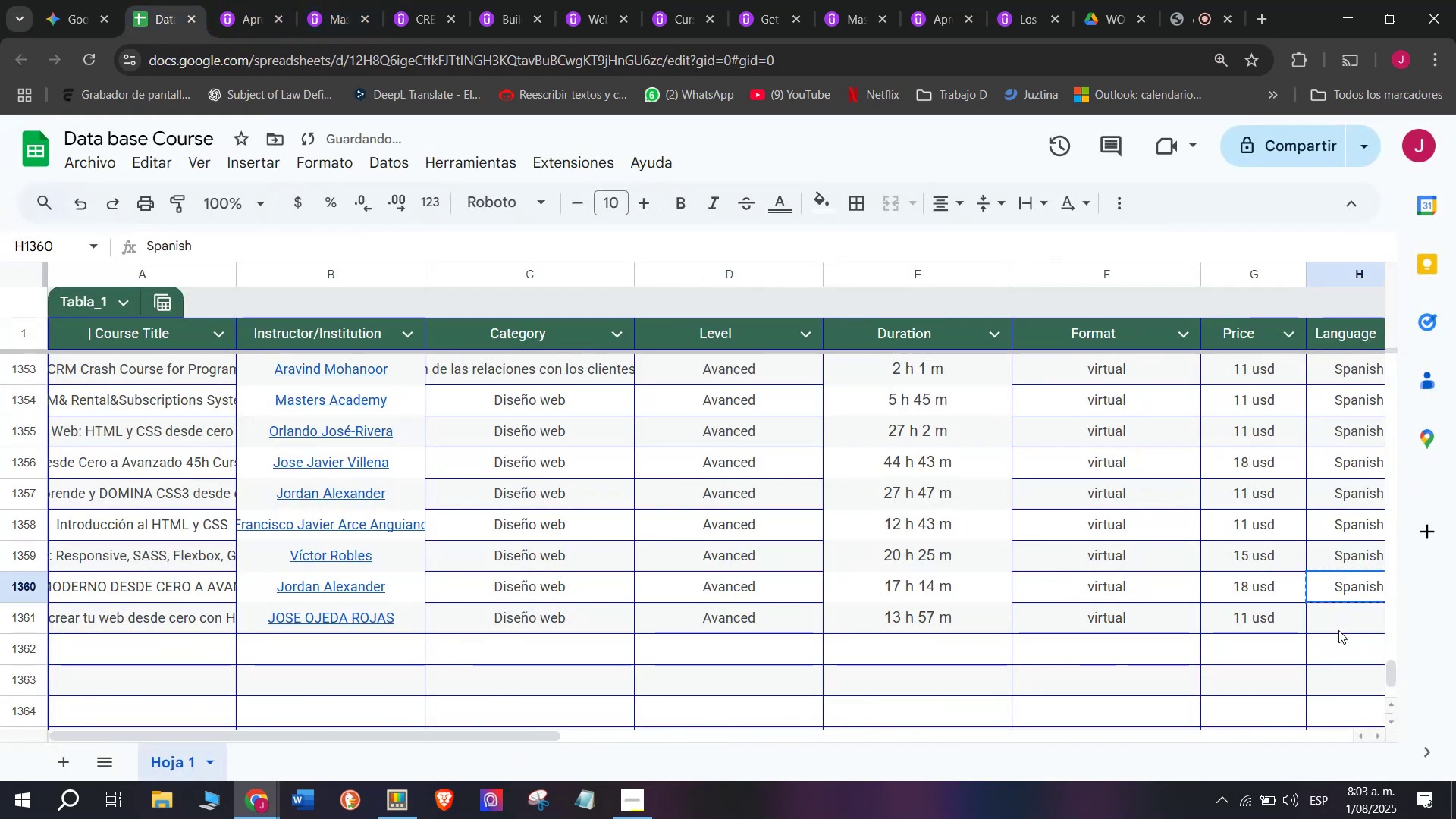 
double_click([1338, 630])
 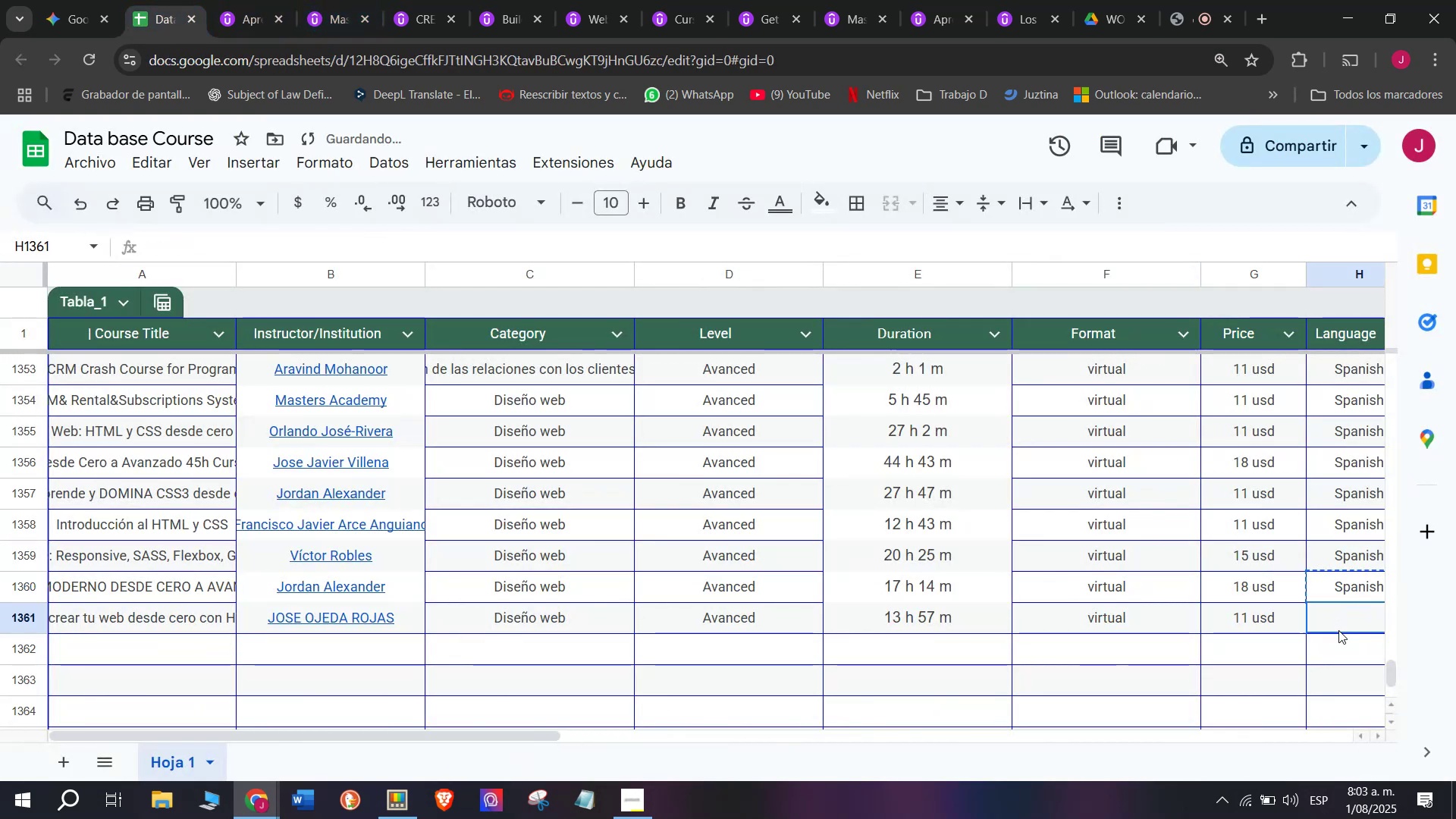 
key(Z)
 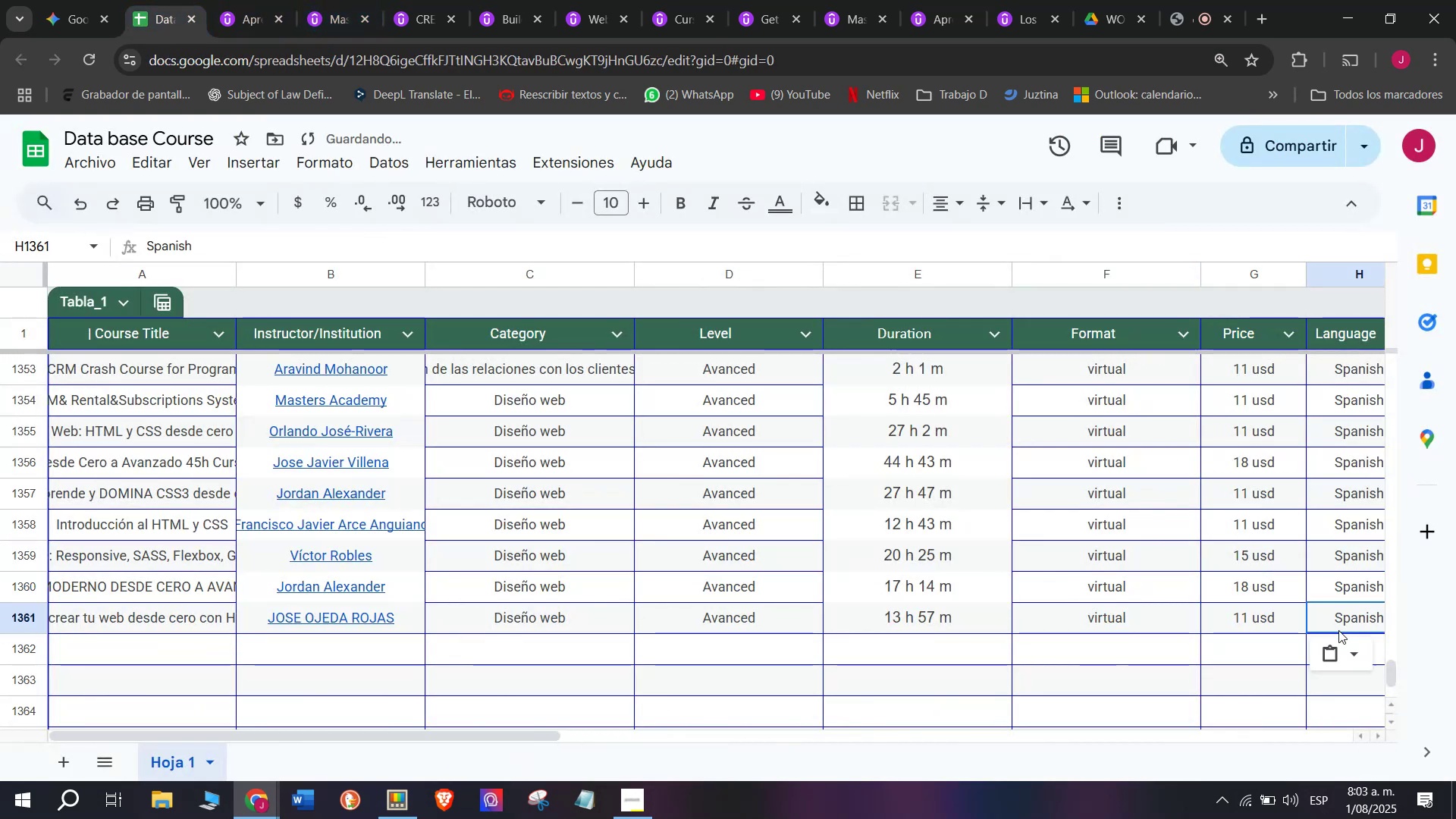 
key(Control+ControlLeft)
 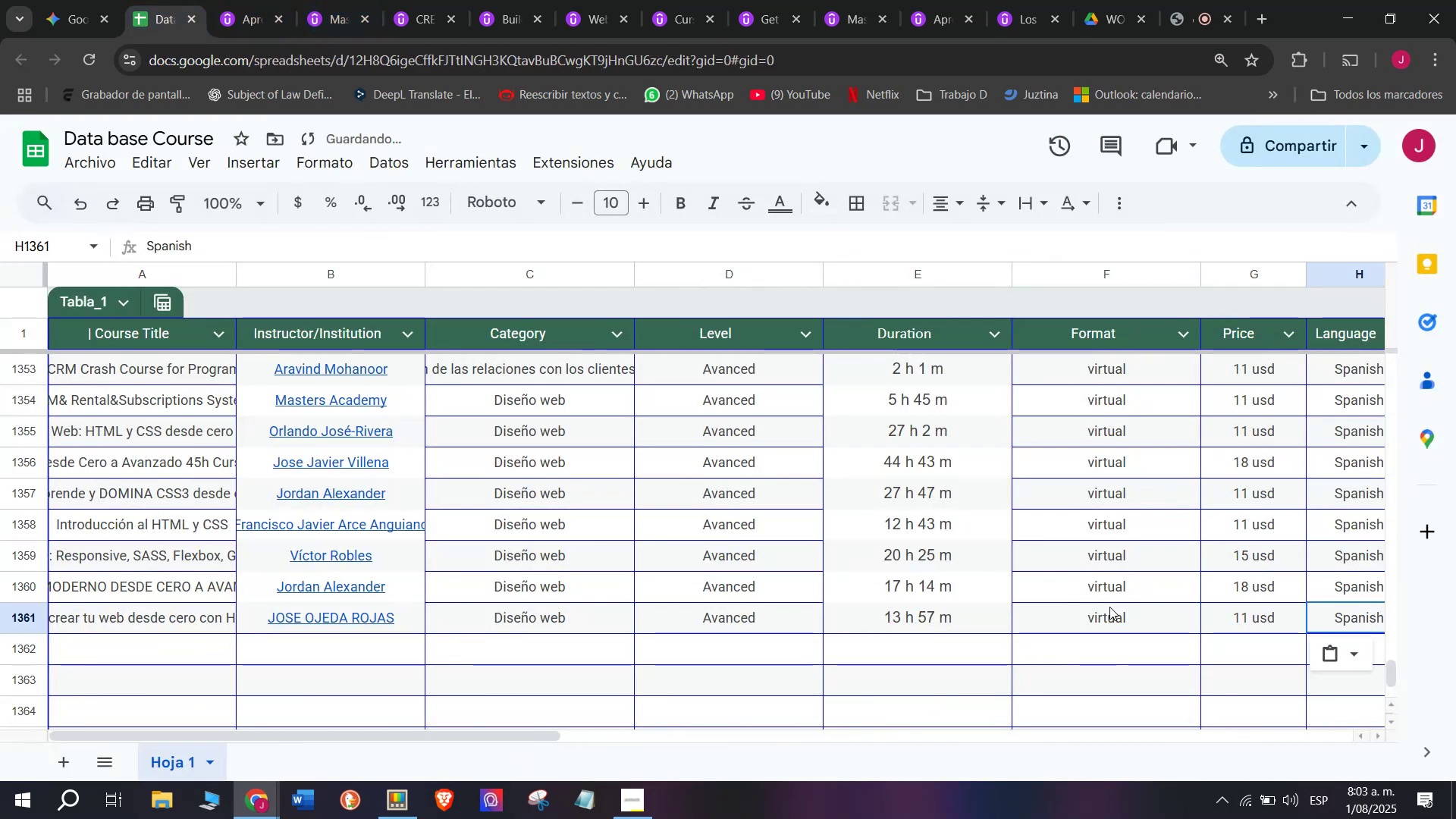 
key(Control+V)
 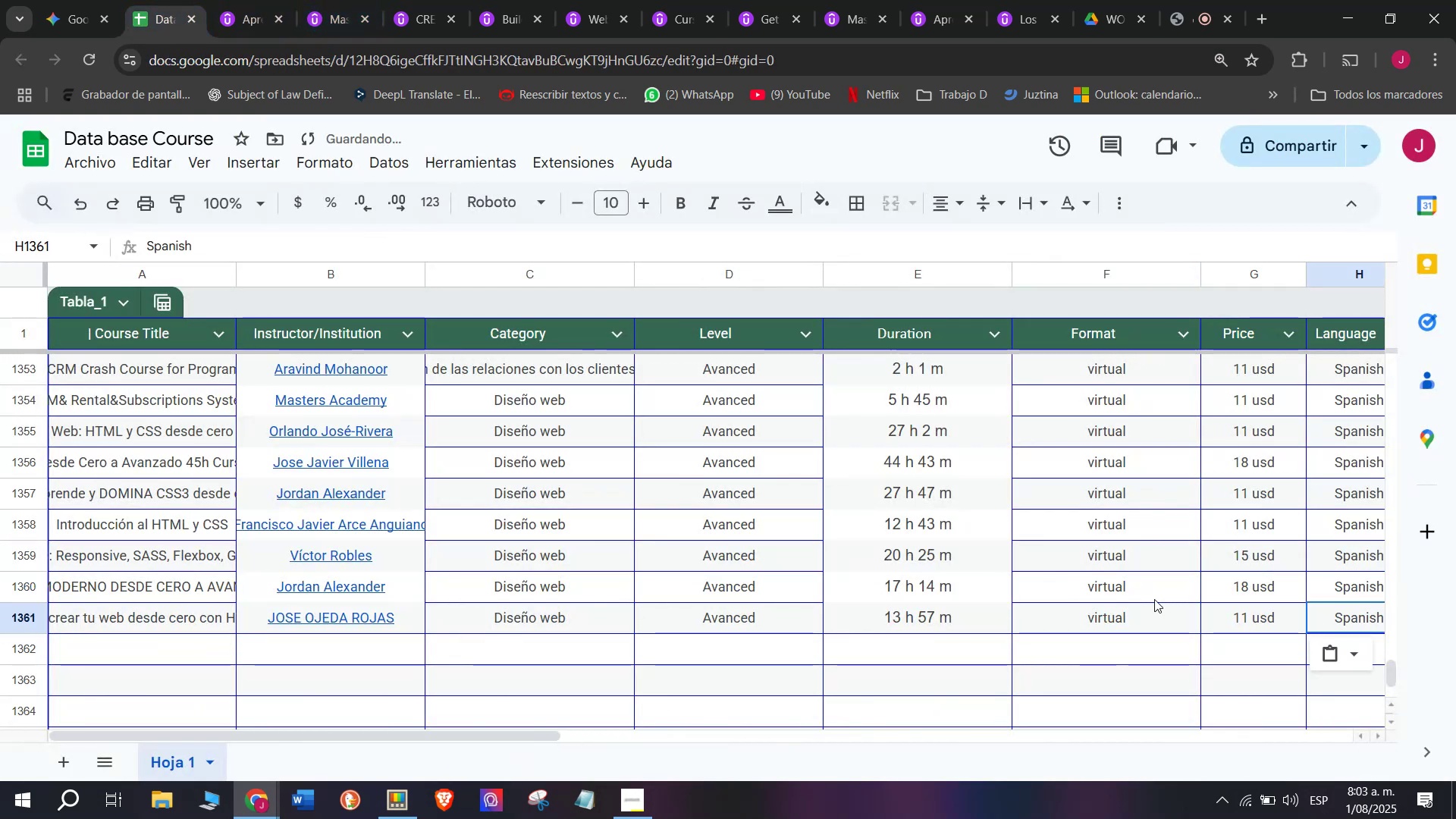 
scroll: coordinate [406, 620], scroll_direction: down, amount: 3.0
 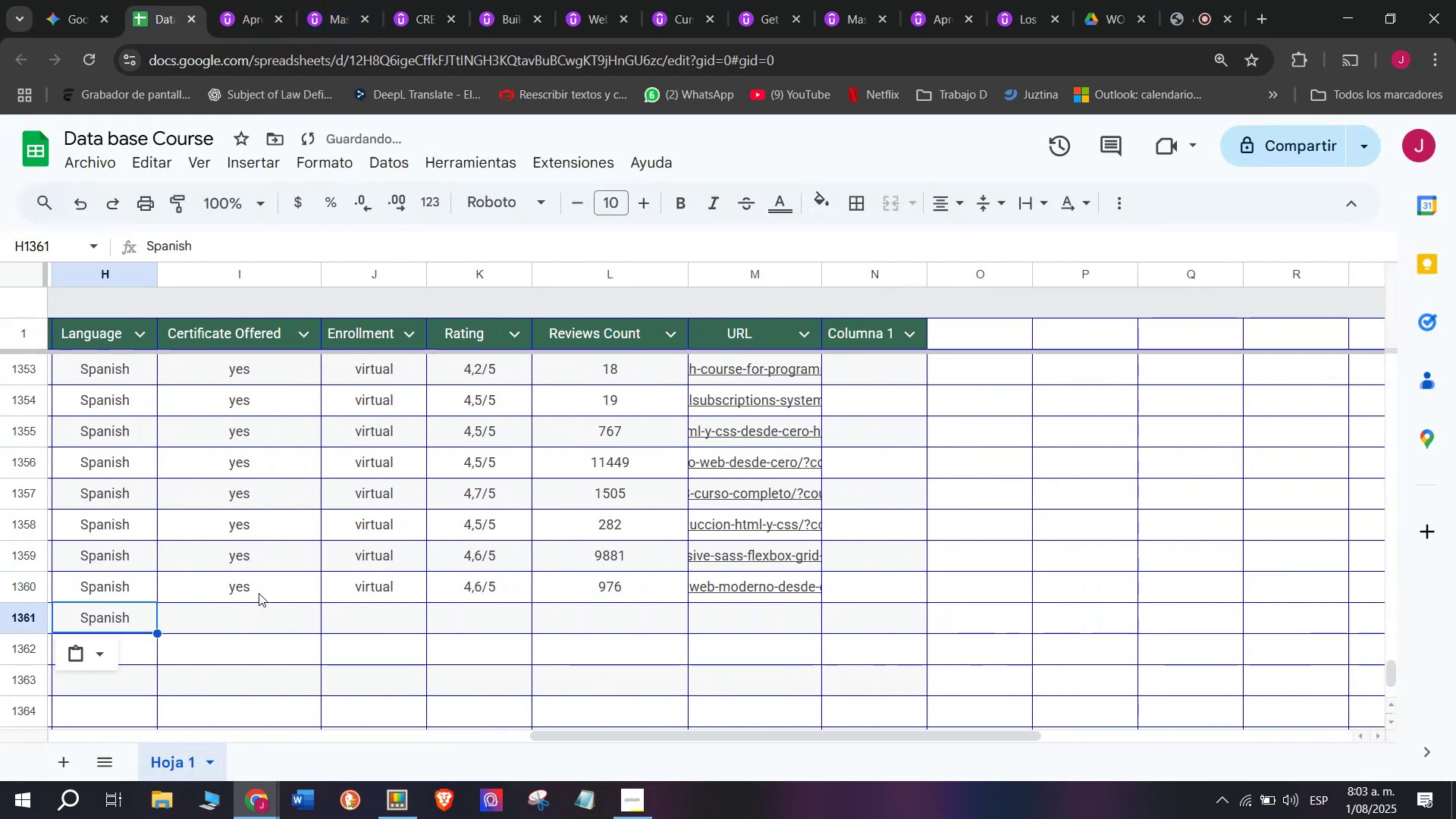 
left_click([259, 592])
 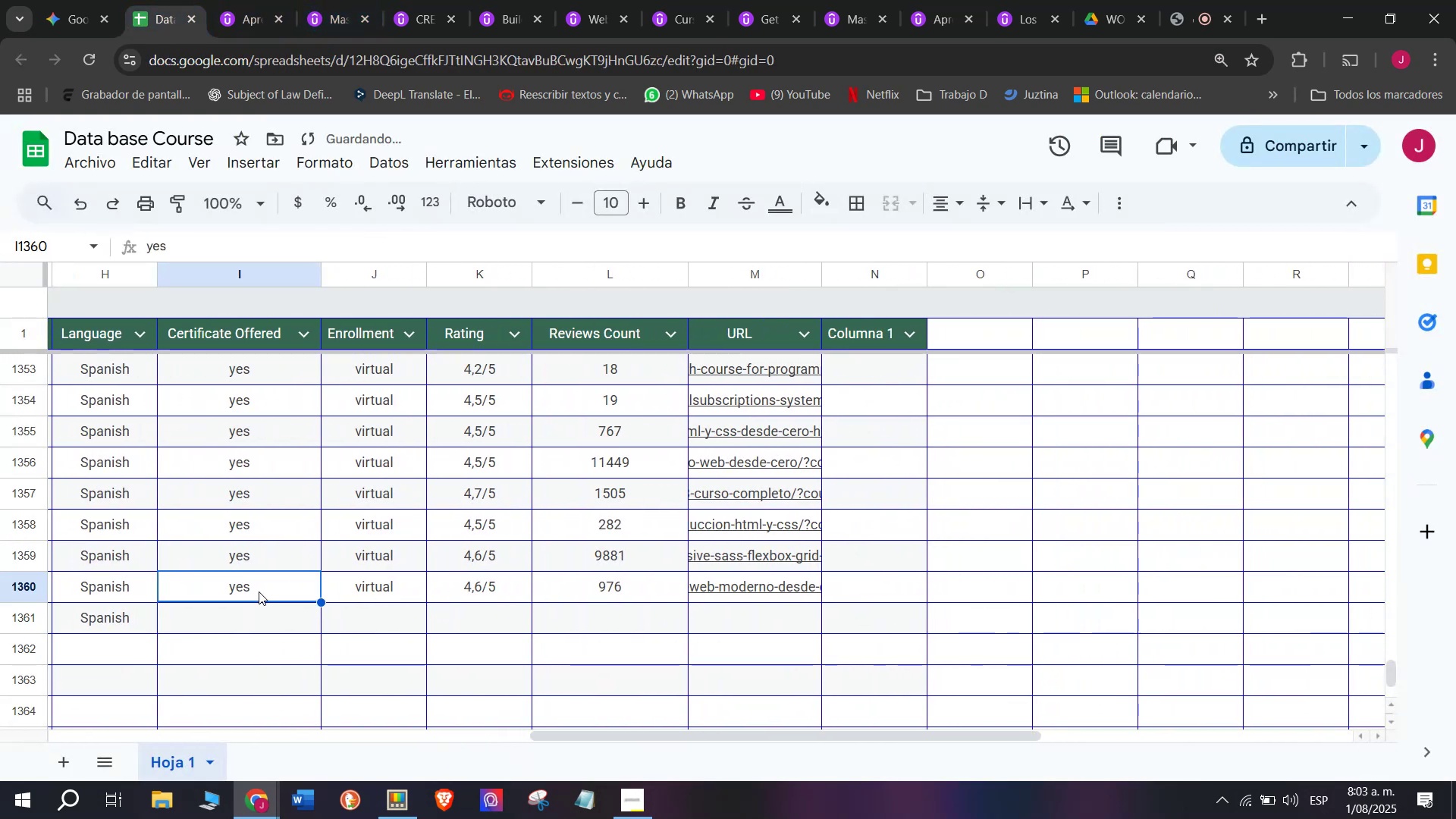 
key(Control+ControlLeft)
 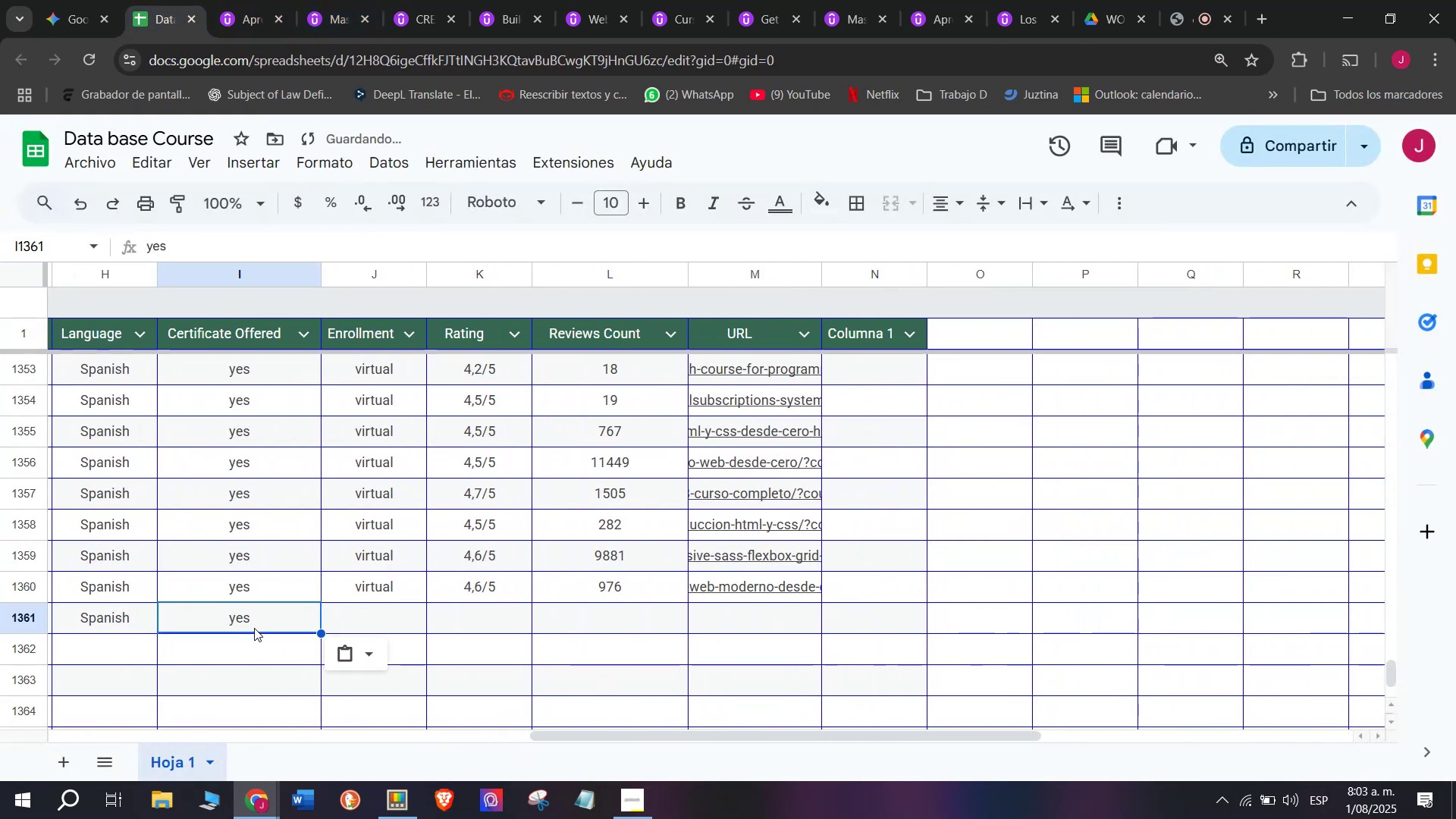 
key(Break)
 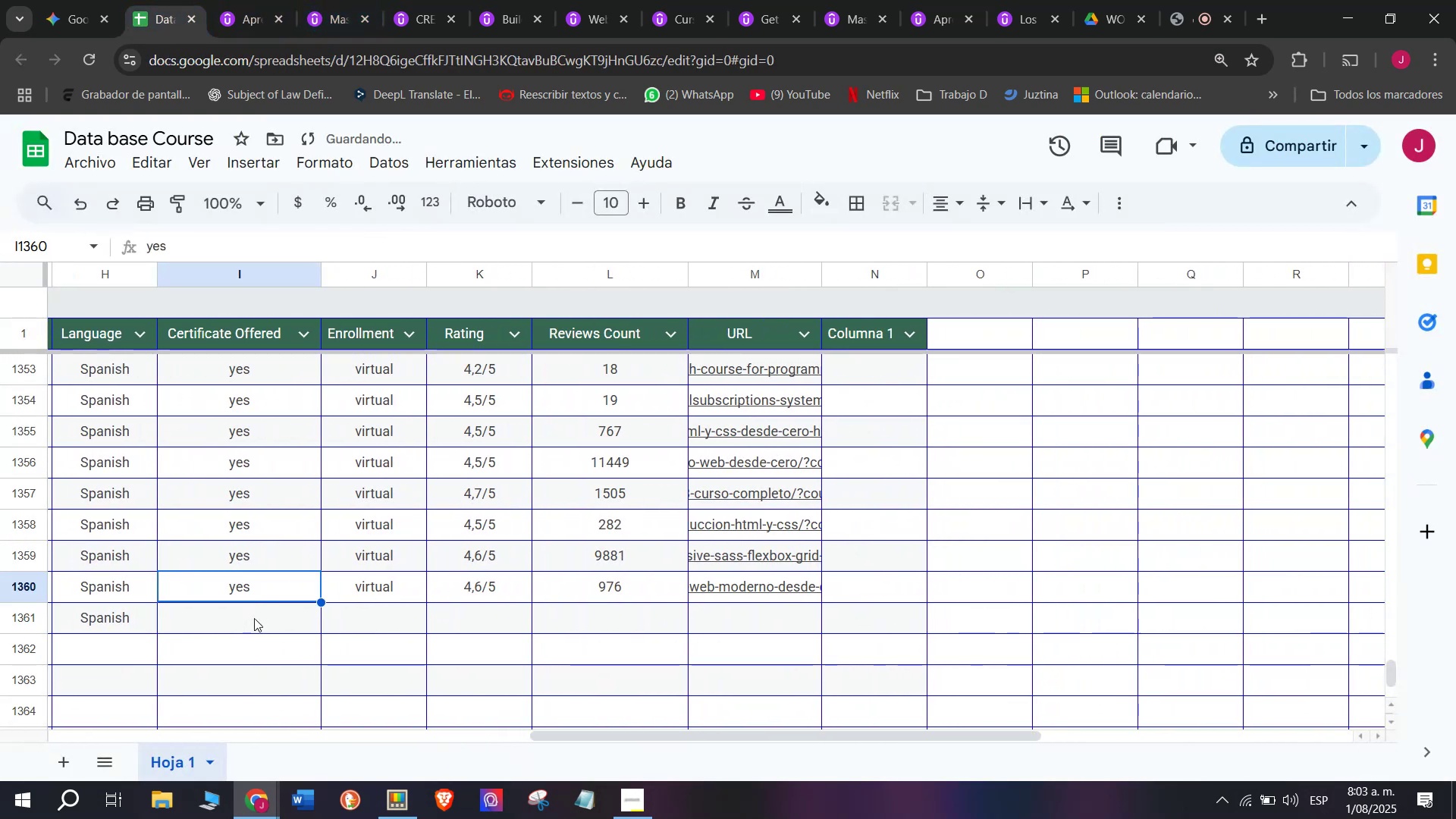 
key(Control+C)
 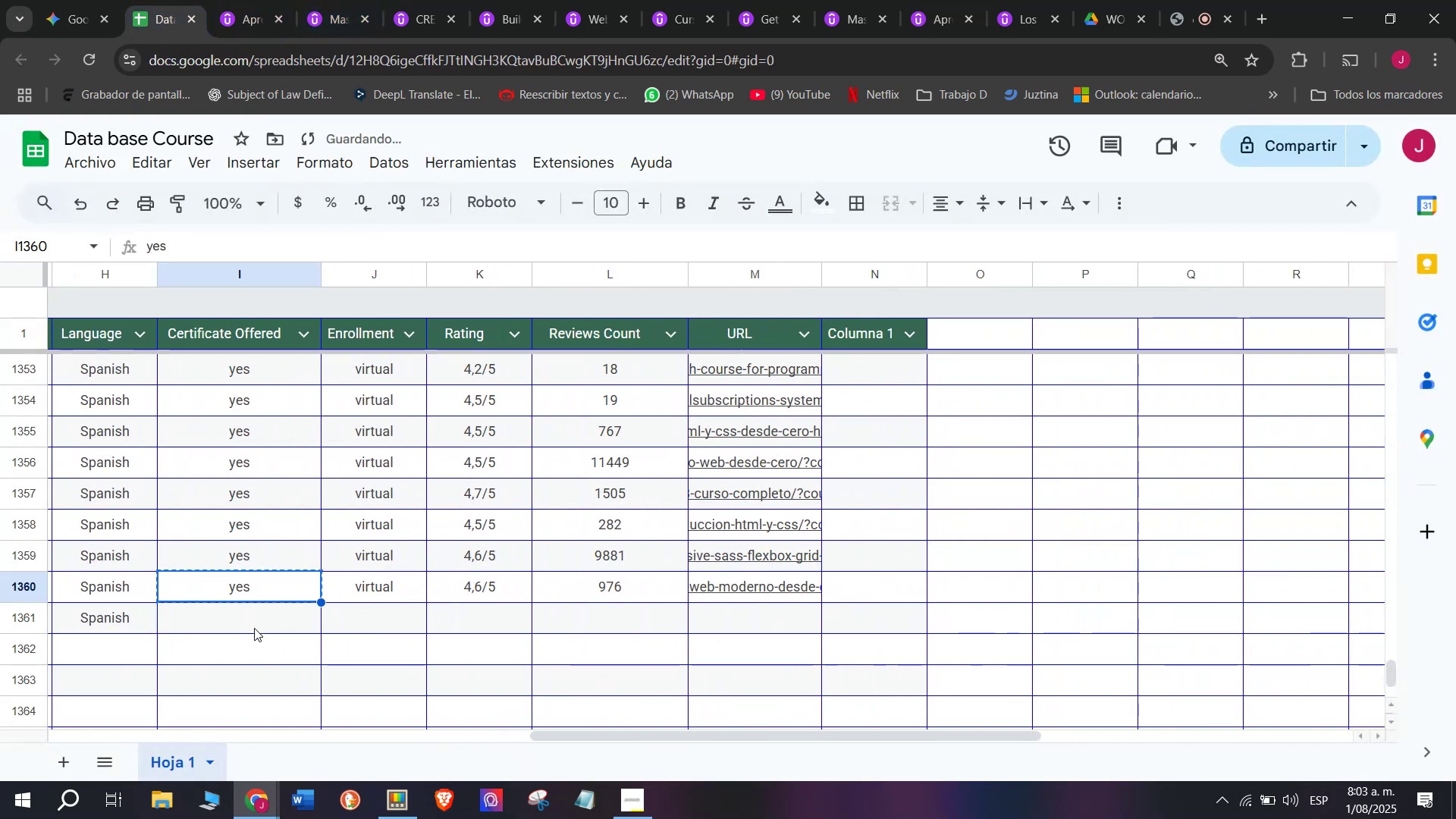 
key(Z)
 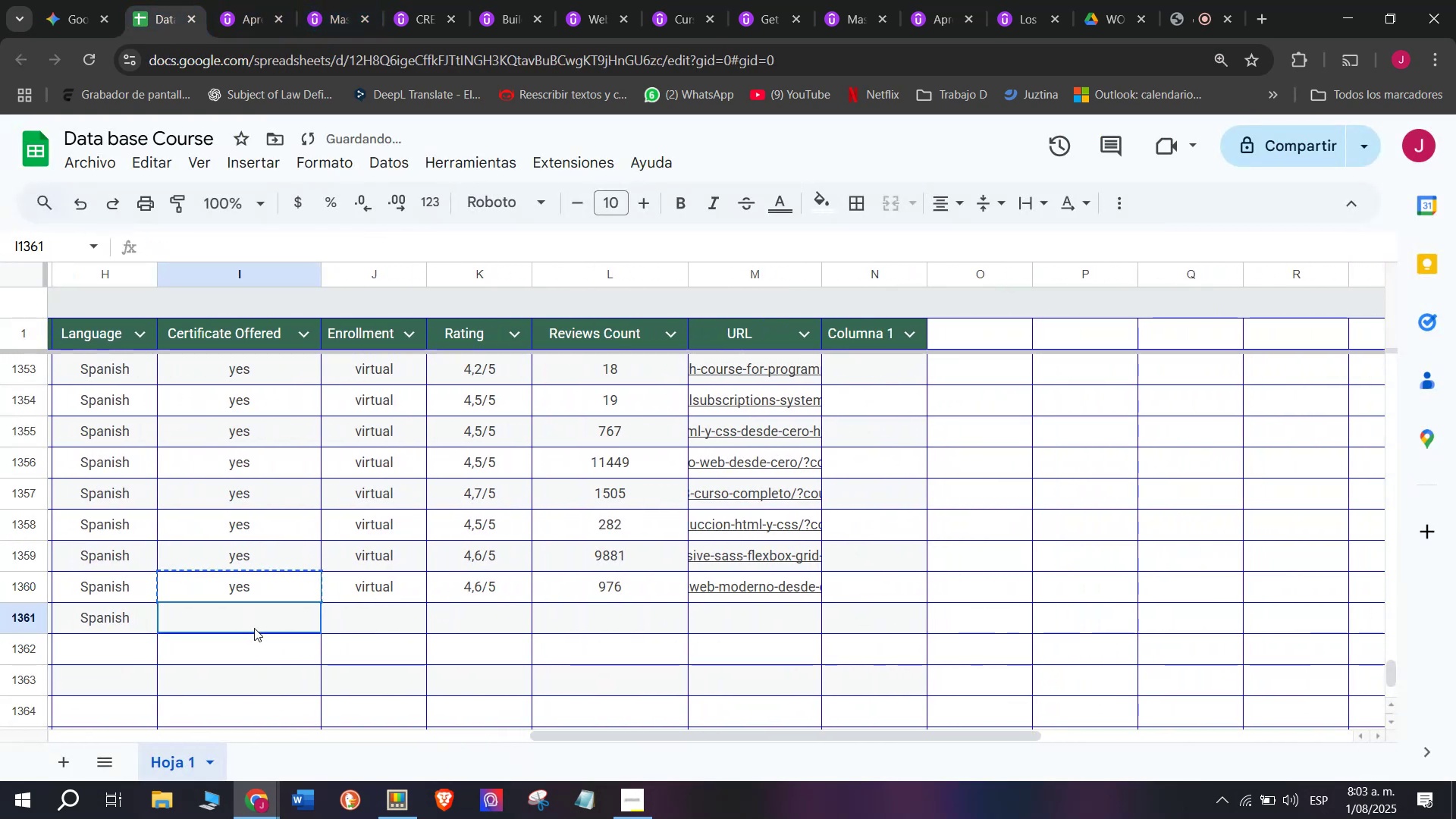 
key(Control+ControlLeft)
 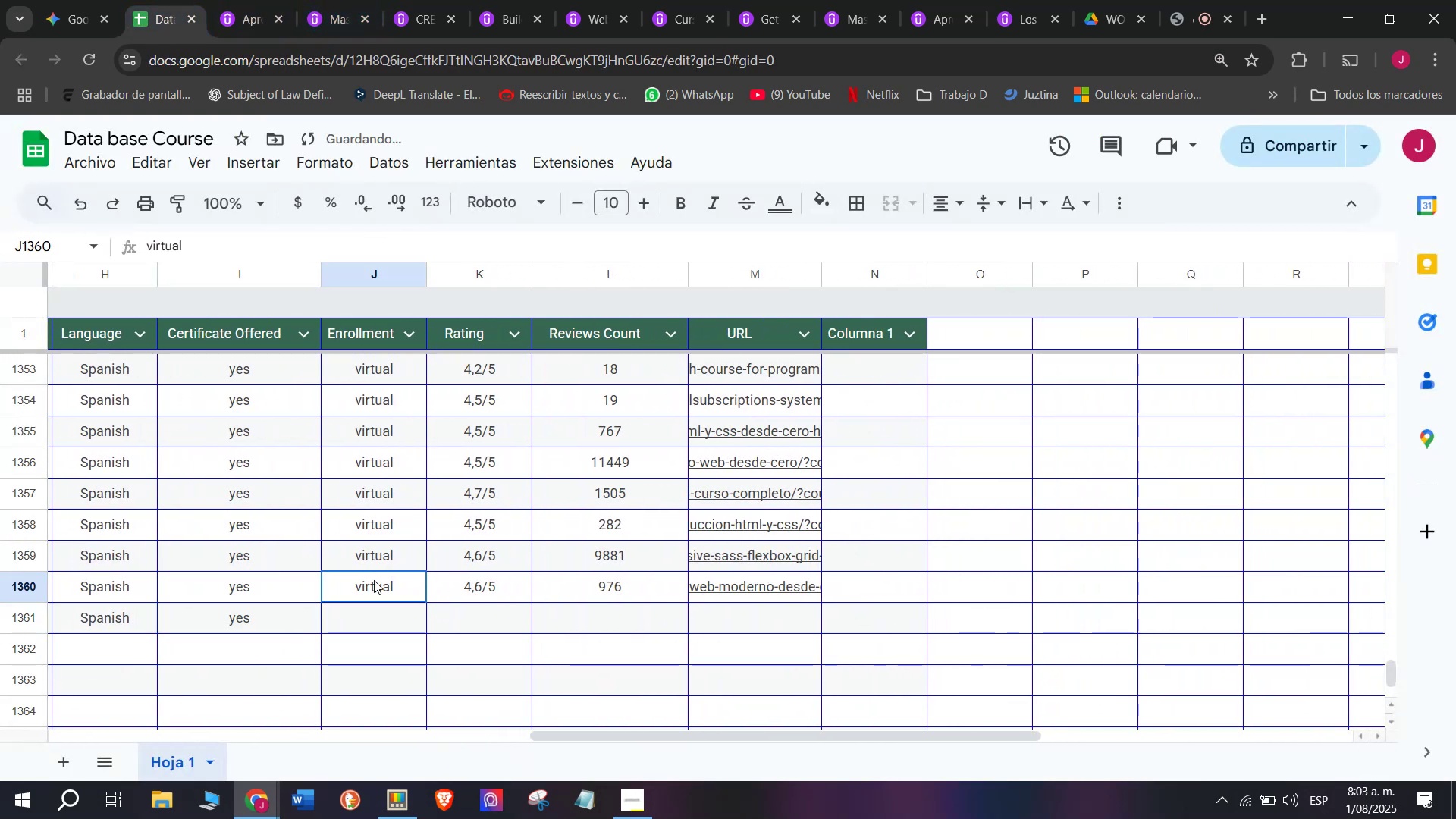 
key(Control+V)
 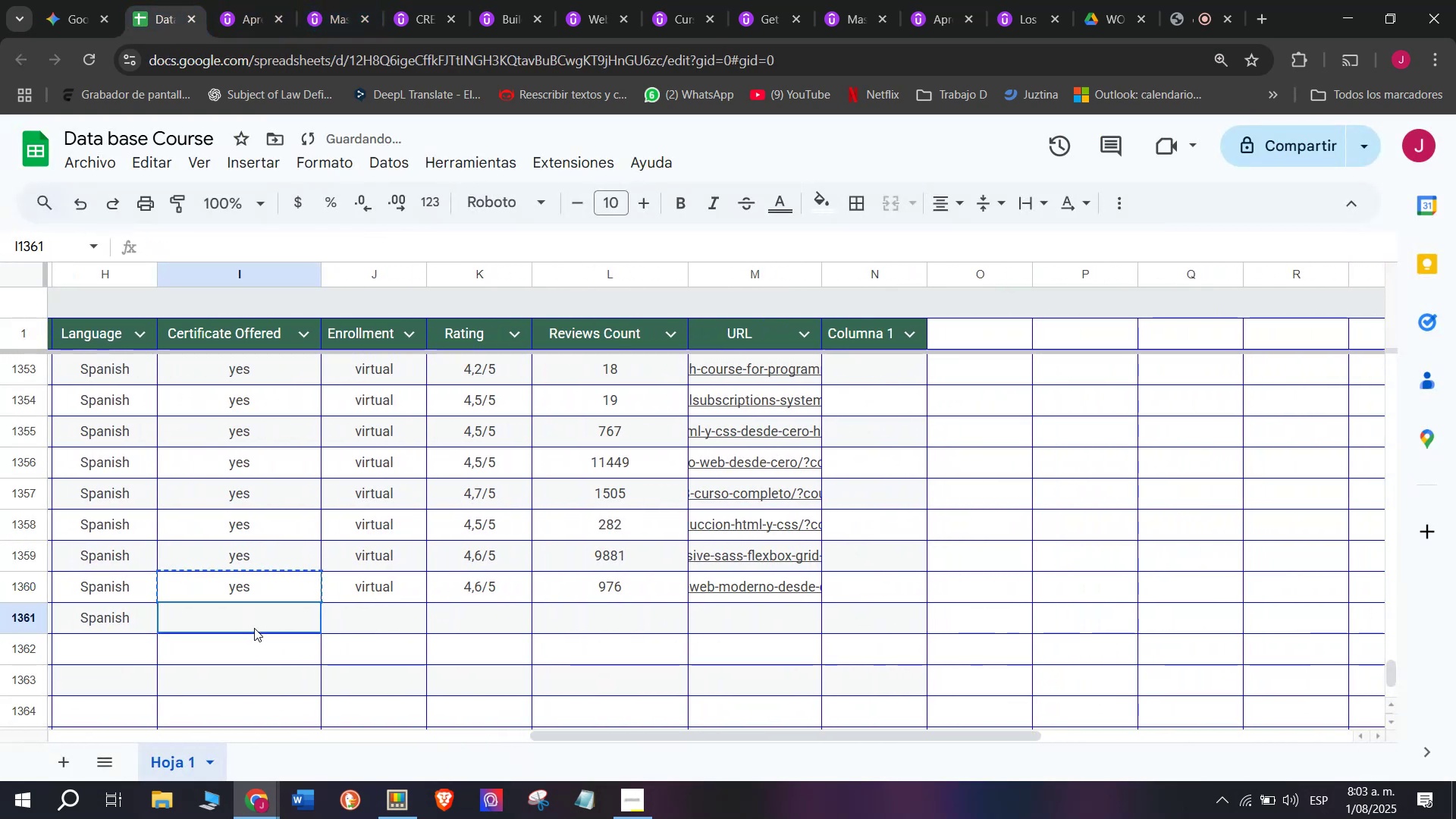 
double_click([254, 628])
 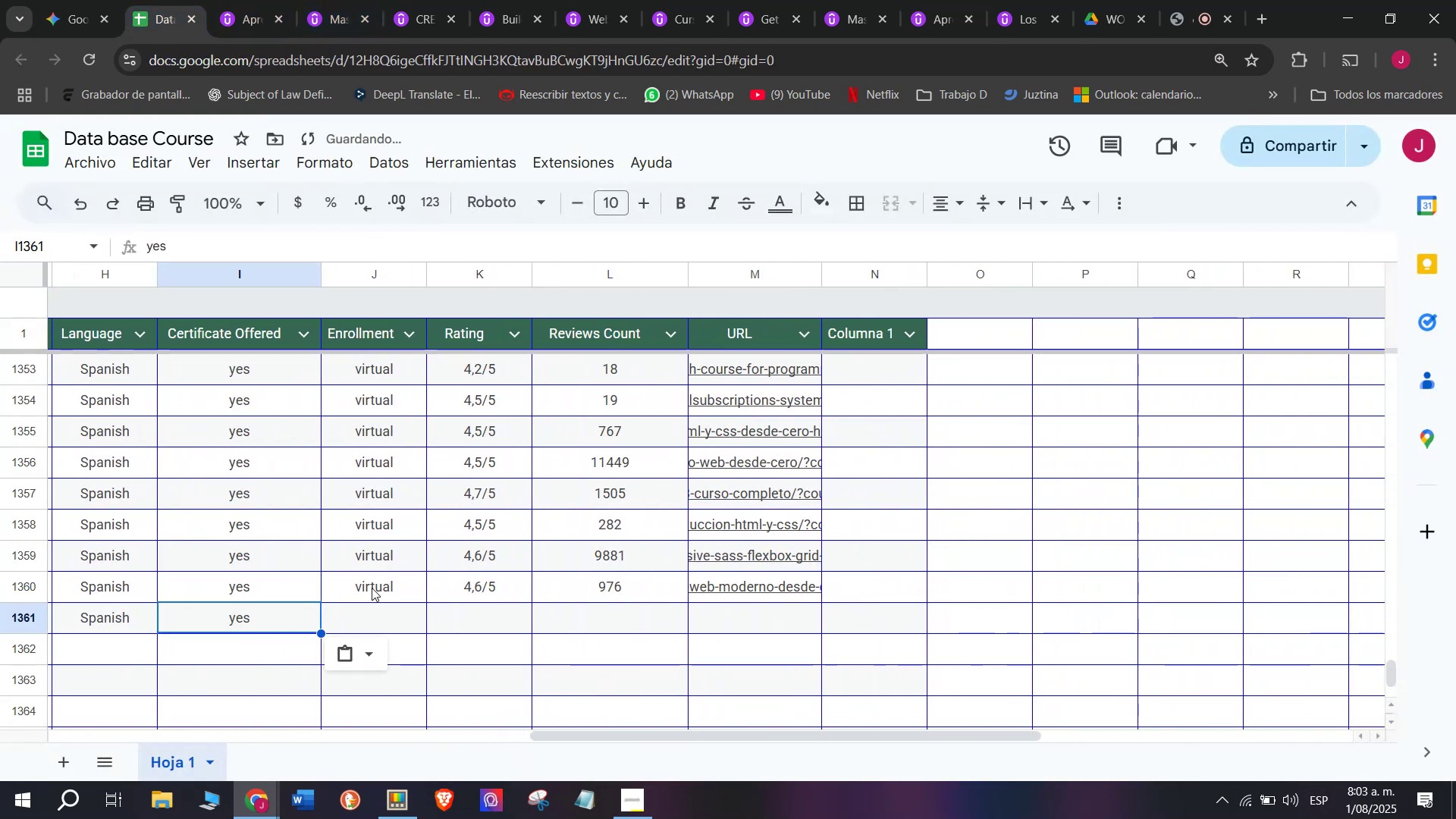 
triple_click([374, 580])
 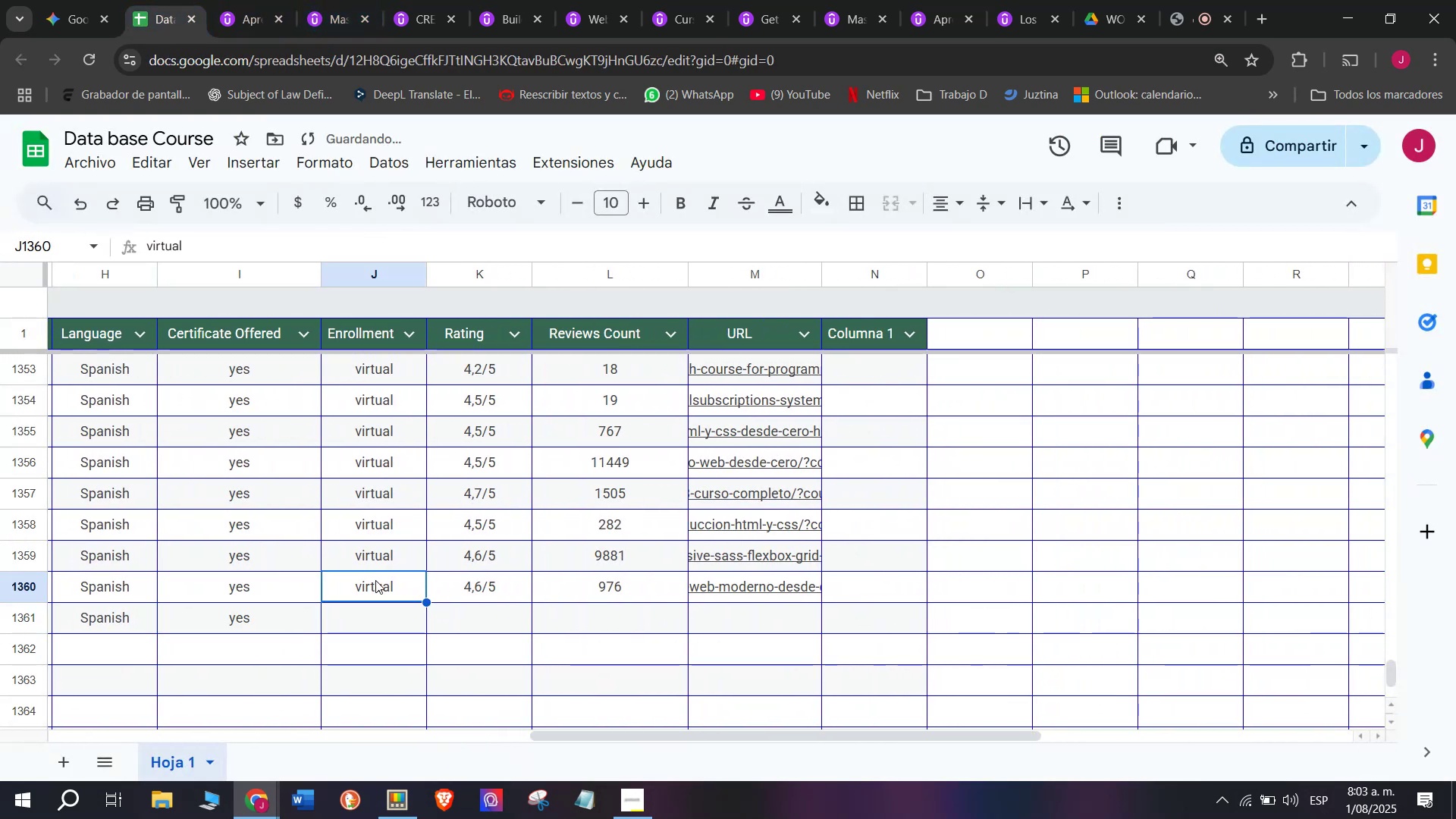 
key(Control+ControlLeft)
 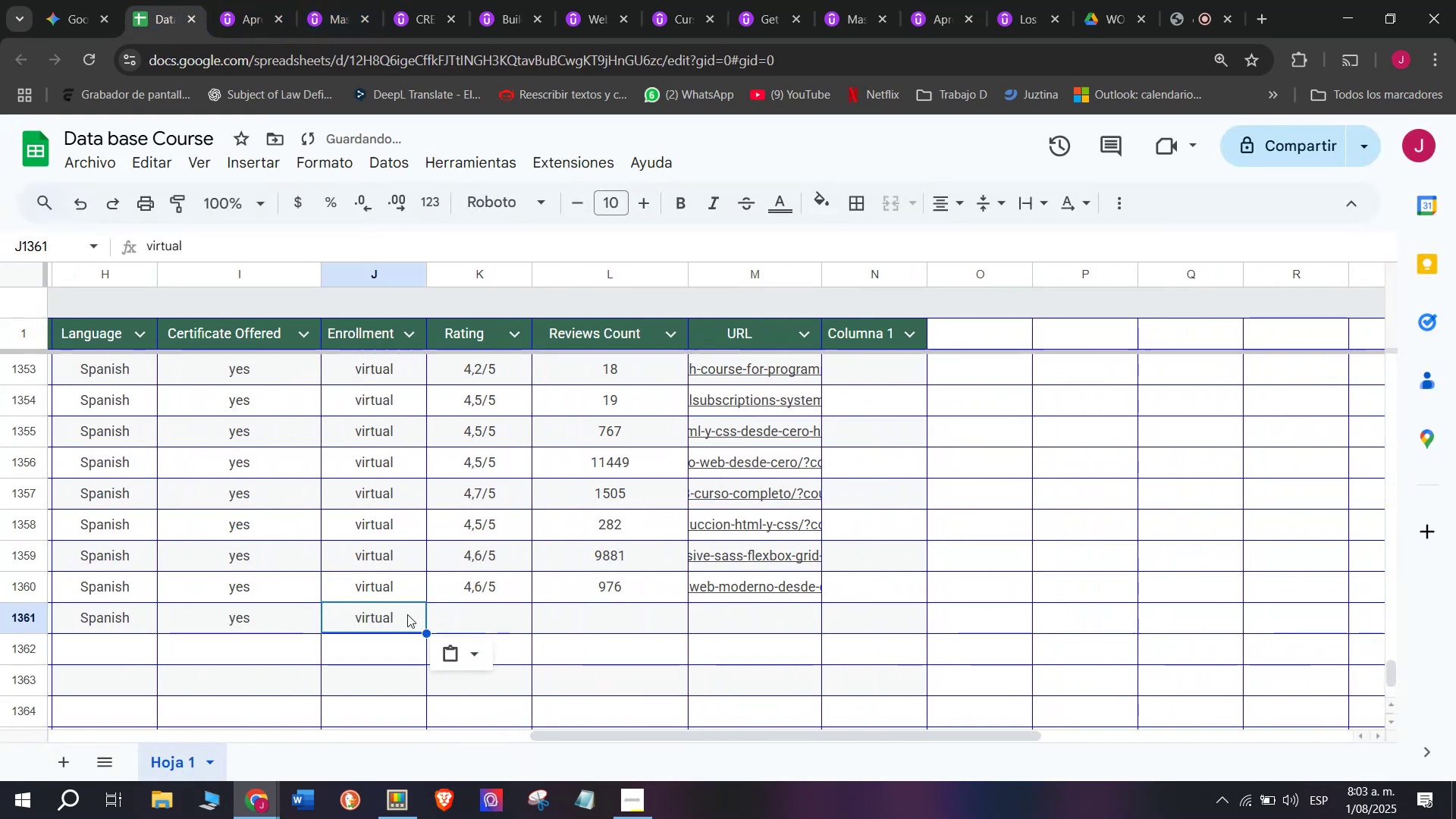 
key(Break)
 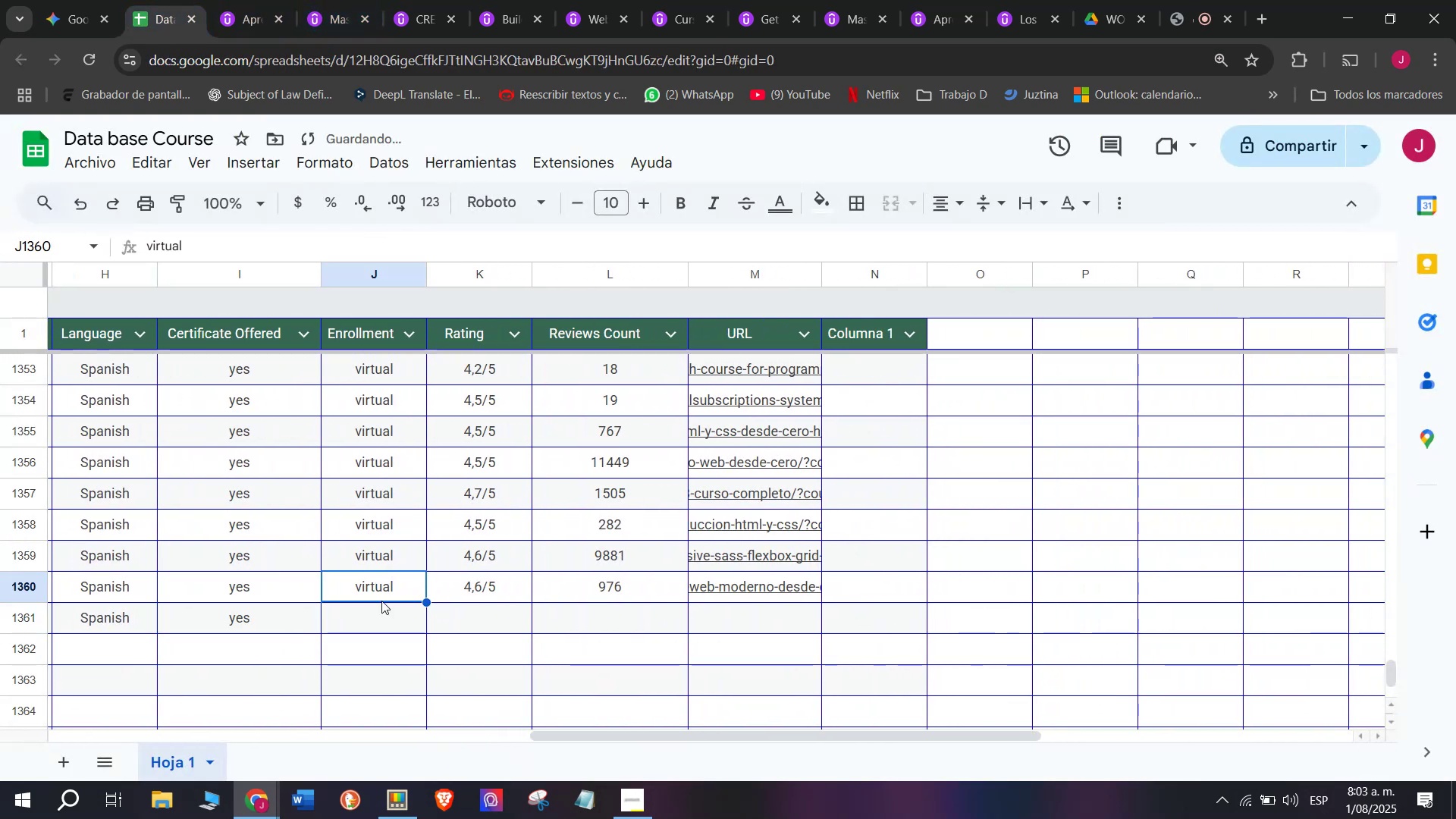 
key(Control+C)
 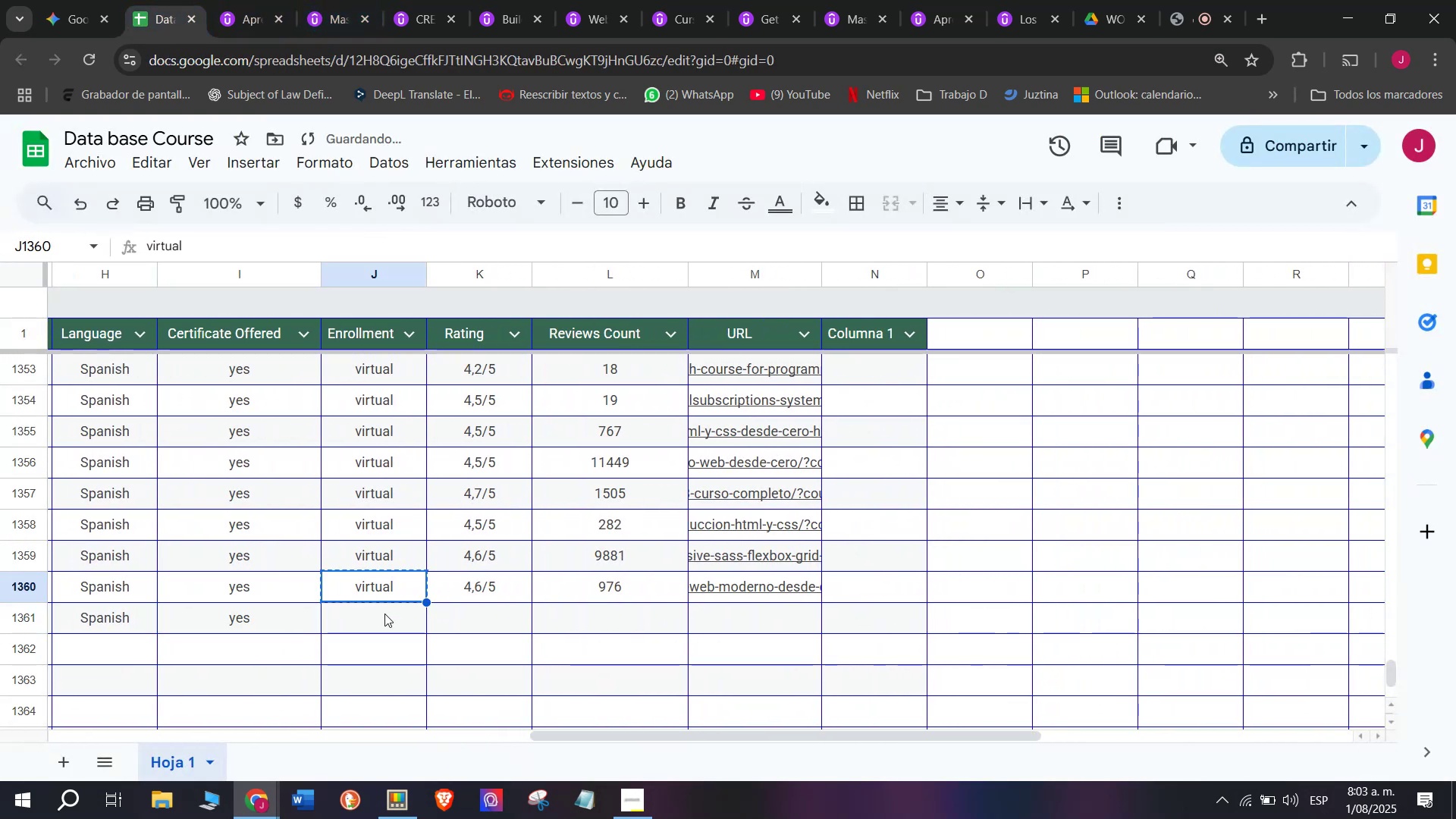 
triple_click([384, 613])
 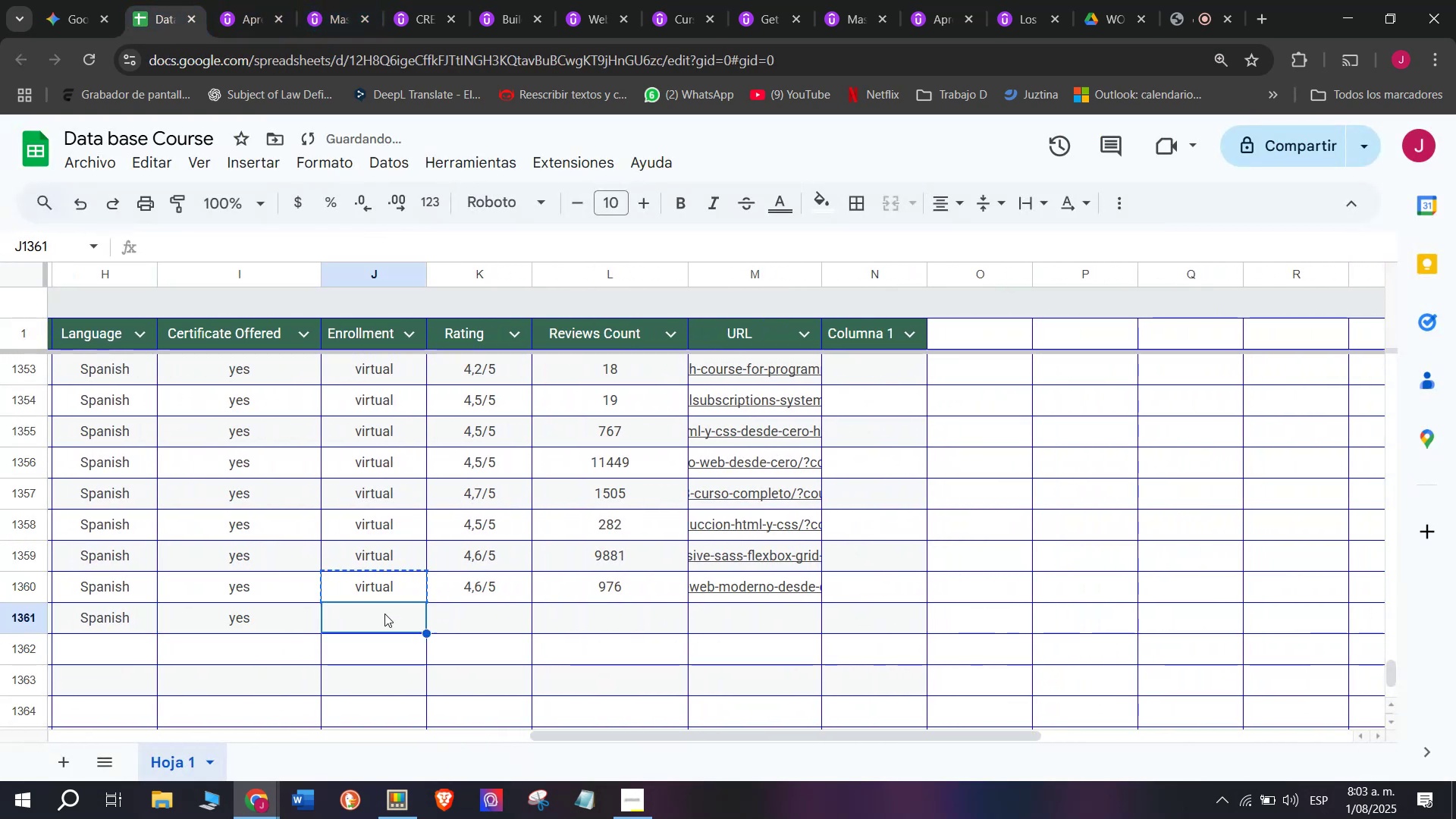 
key(Z)
 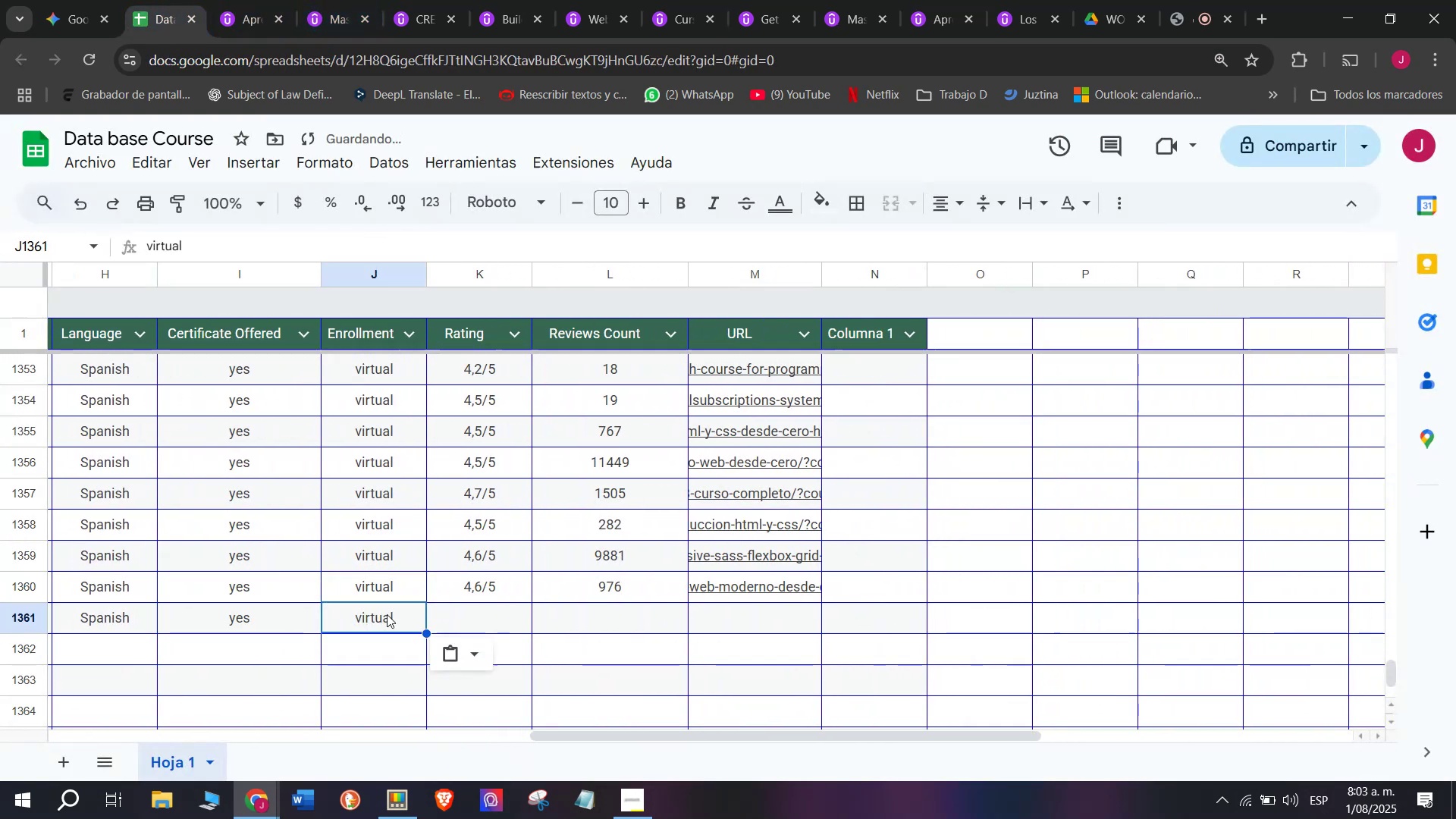 
key(Control+ControlLeft)
 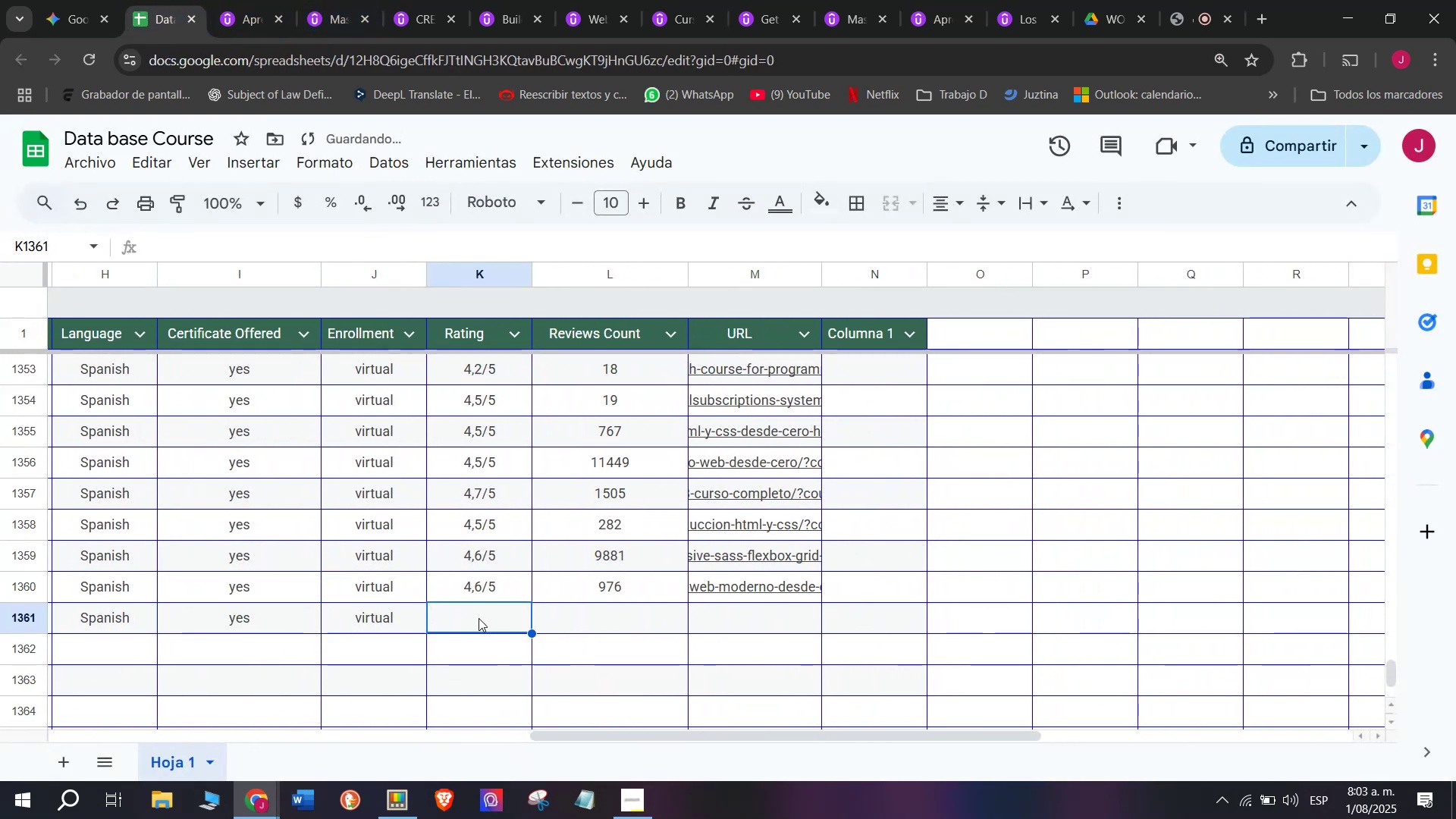 
key(Control+V)
 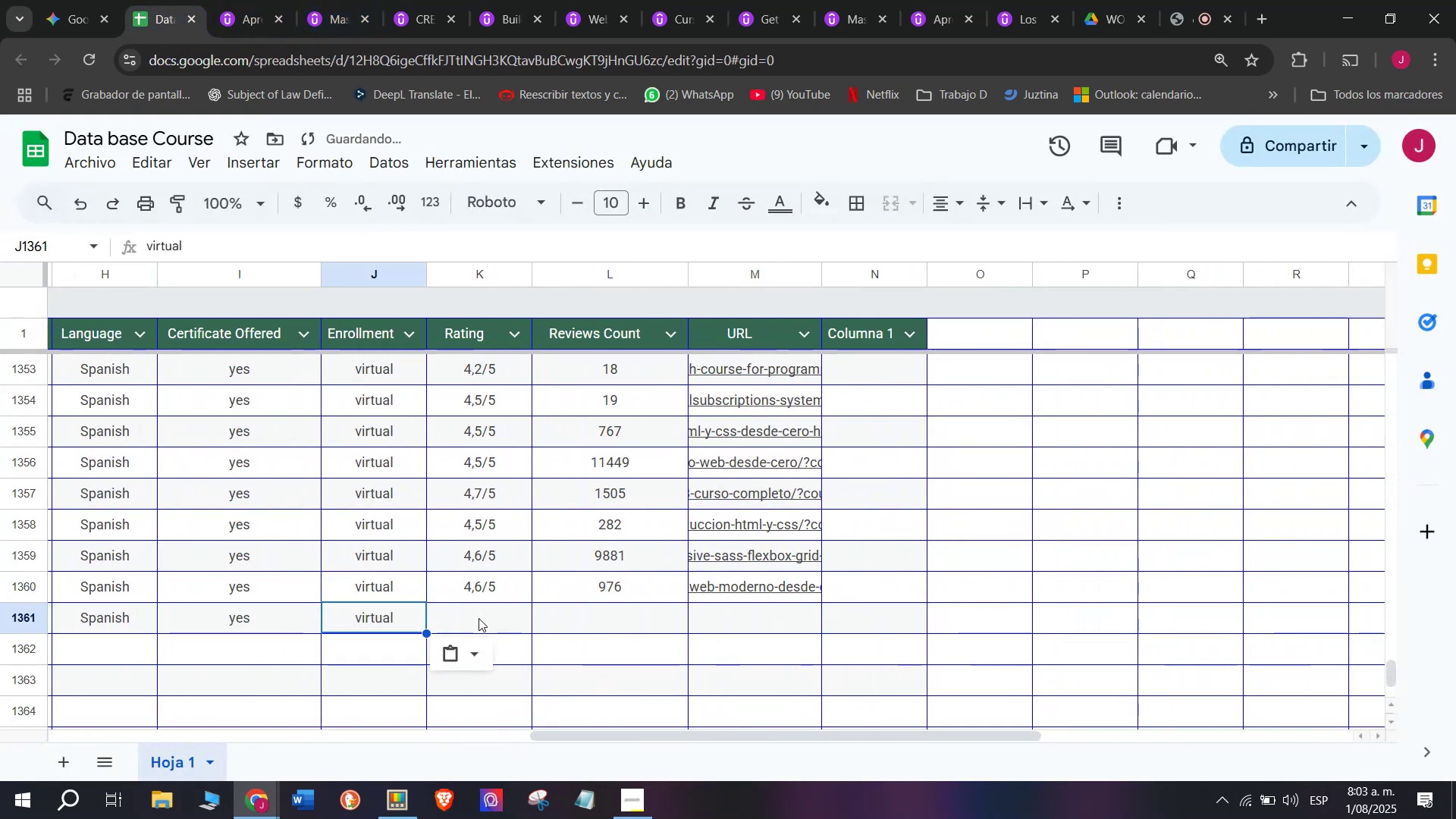 
triple_click([479, 618])
 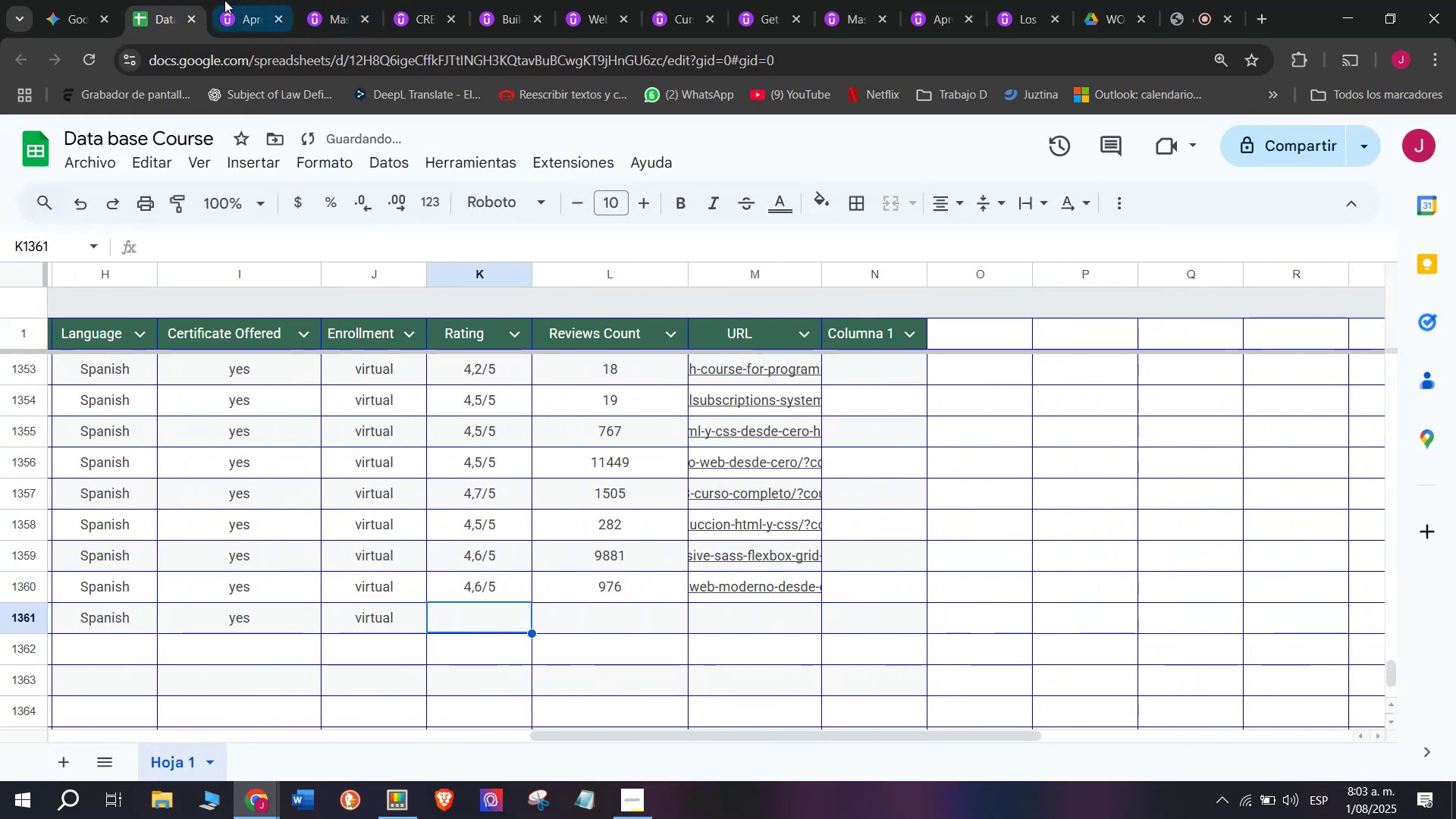 
left_click([223, 0])
 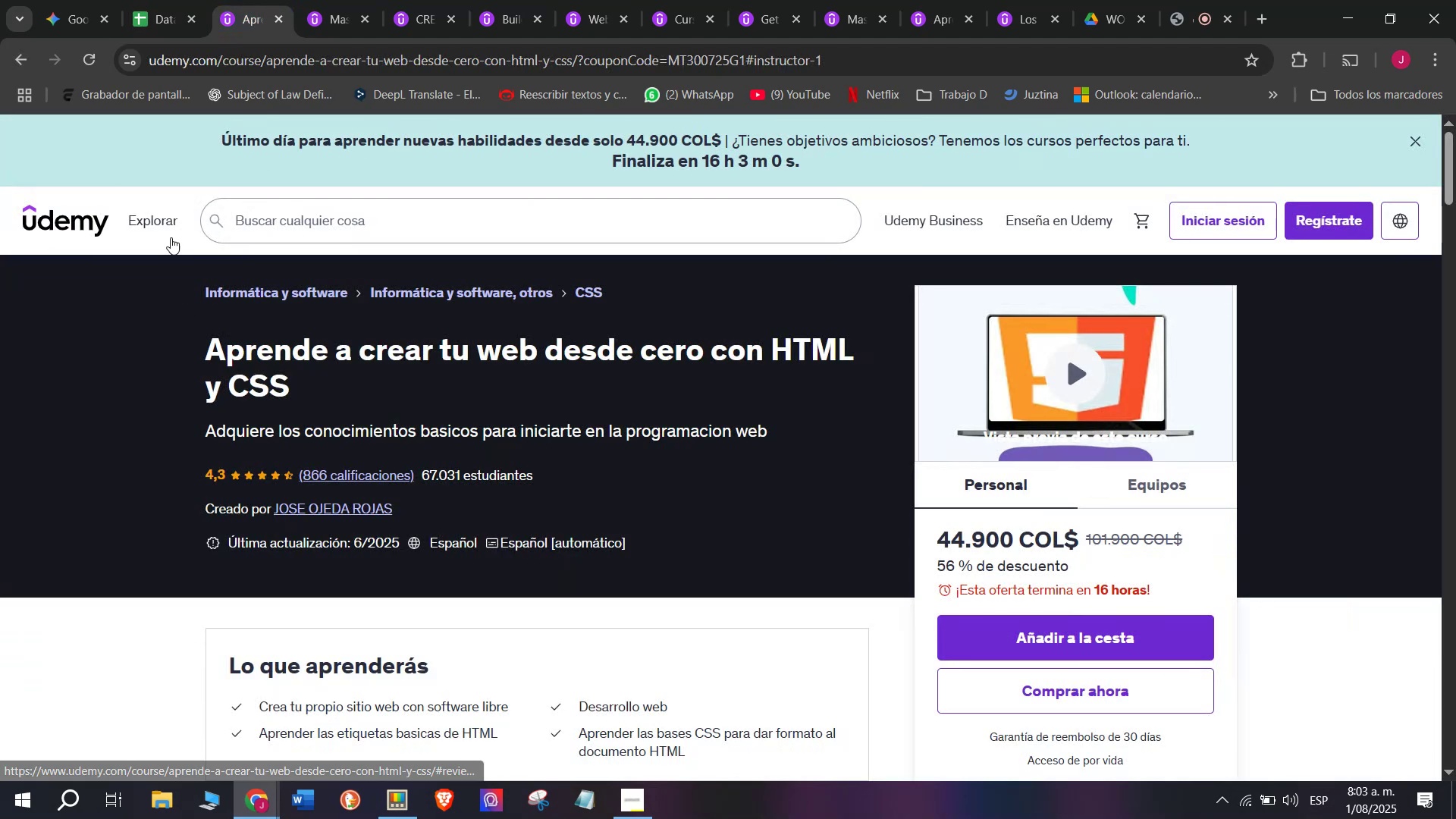 
left_click([155, 0])
 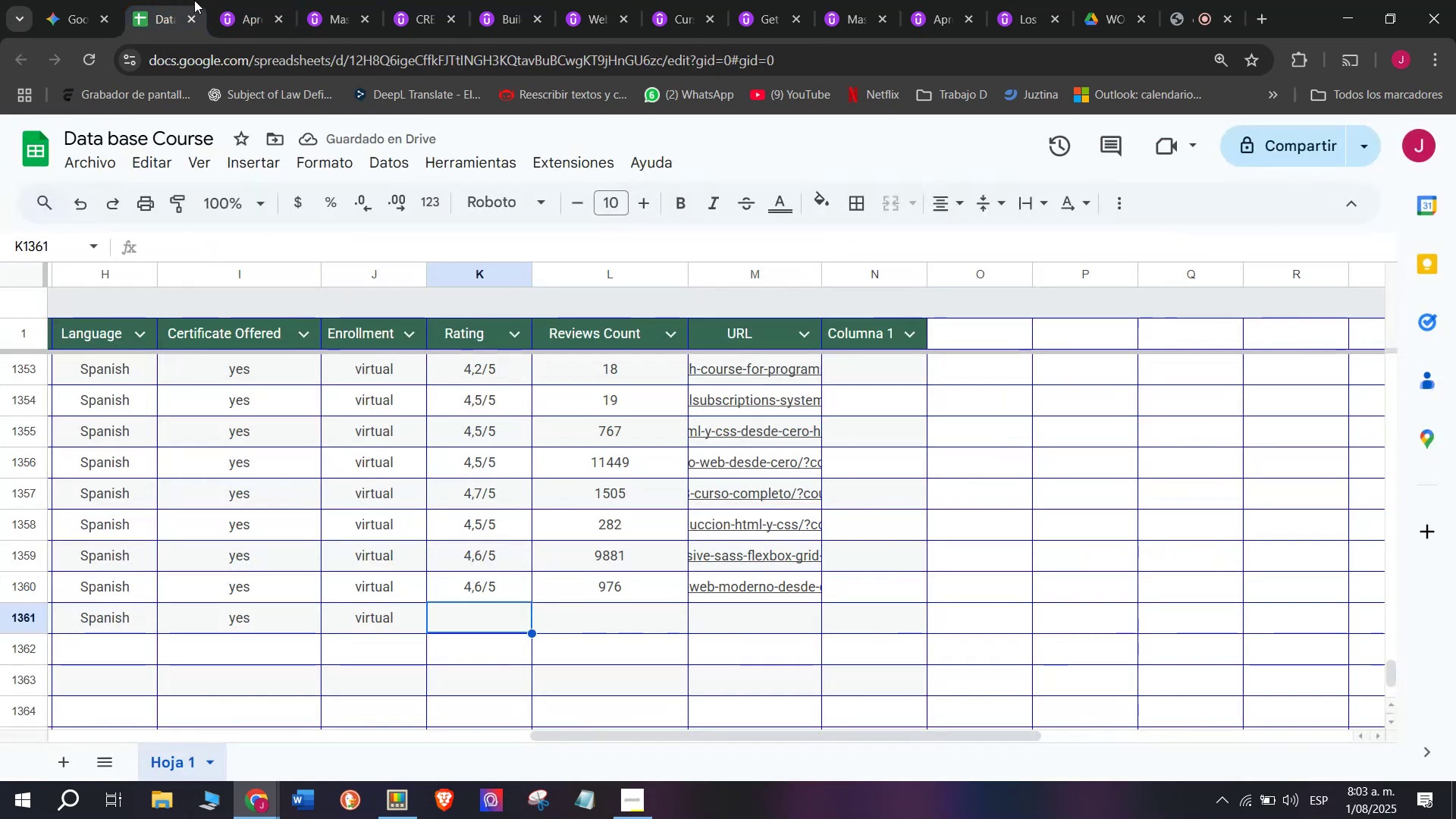 
left_click([228, 0])
 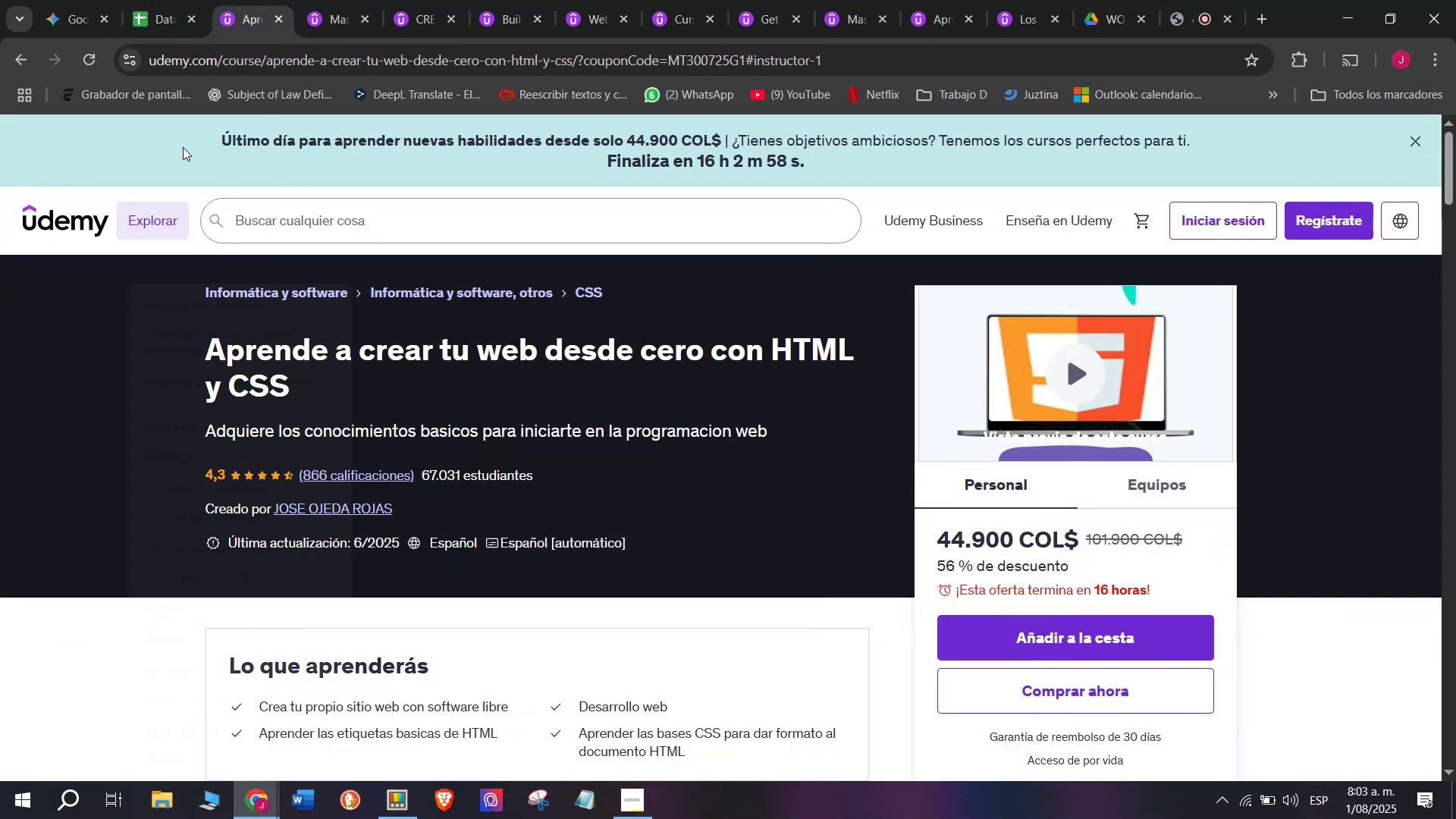 
left_click([176, 0])
 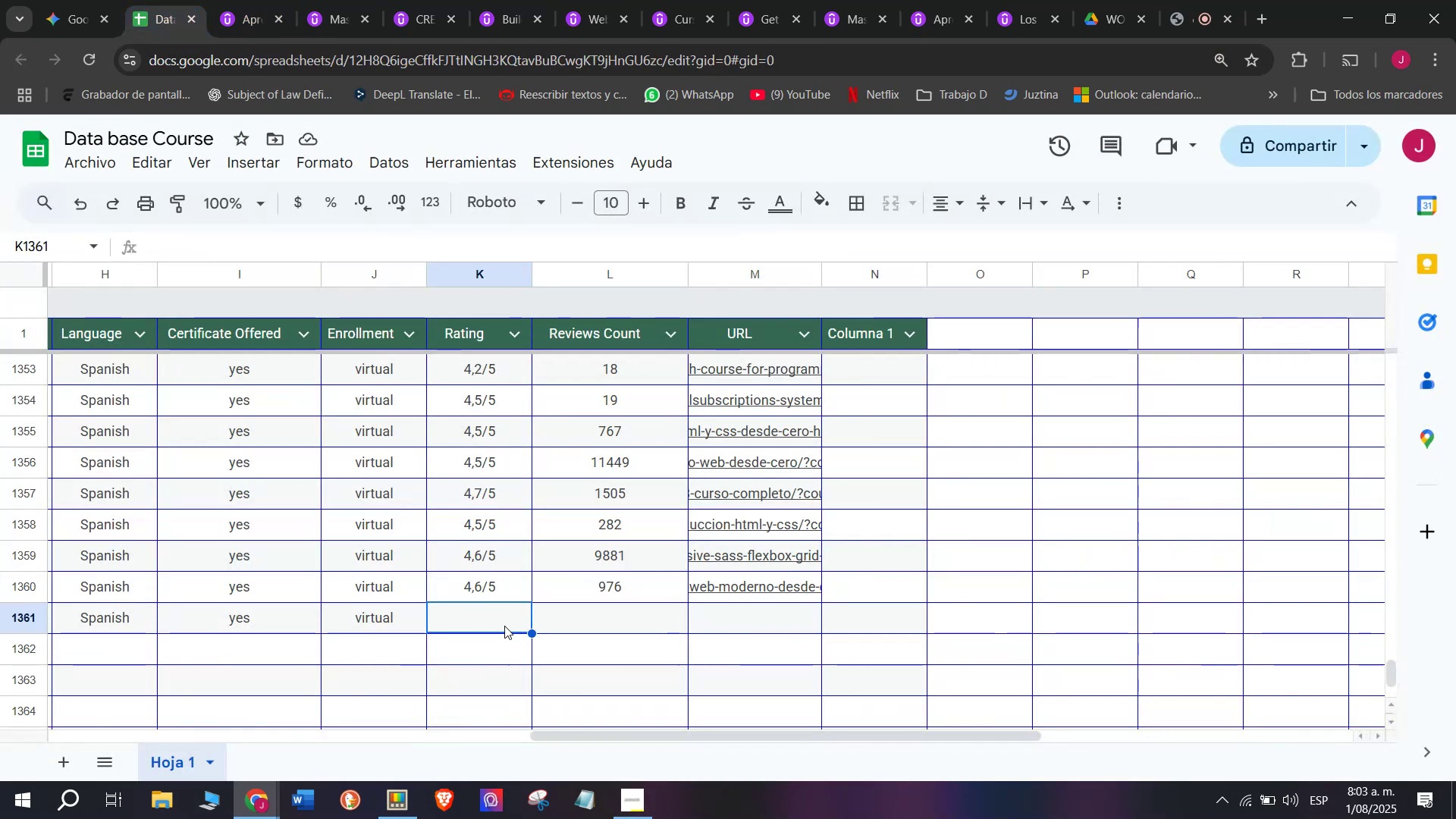 
left_click([508, 595])
 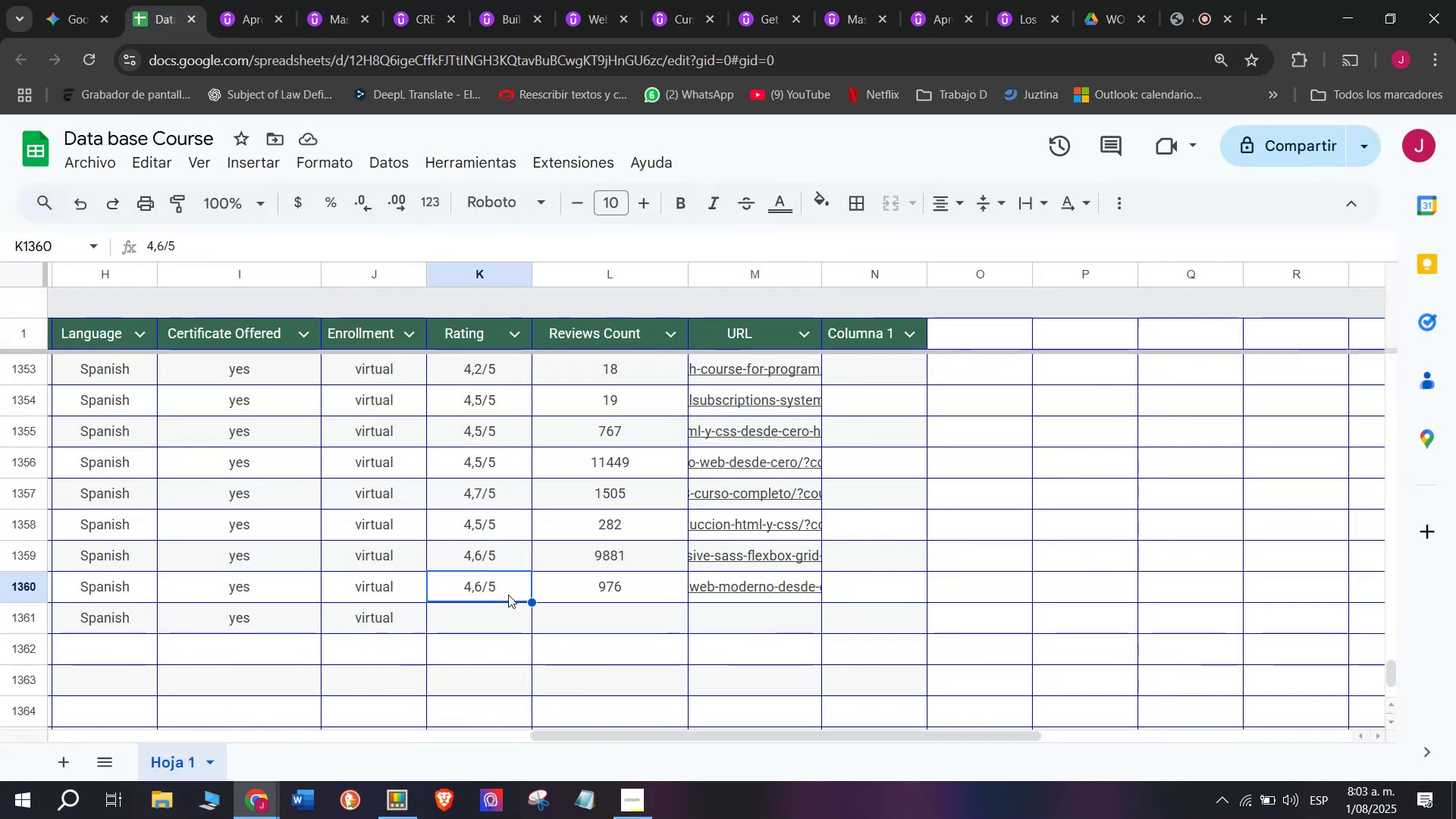 
key(Control+ControlLeft)
 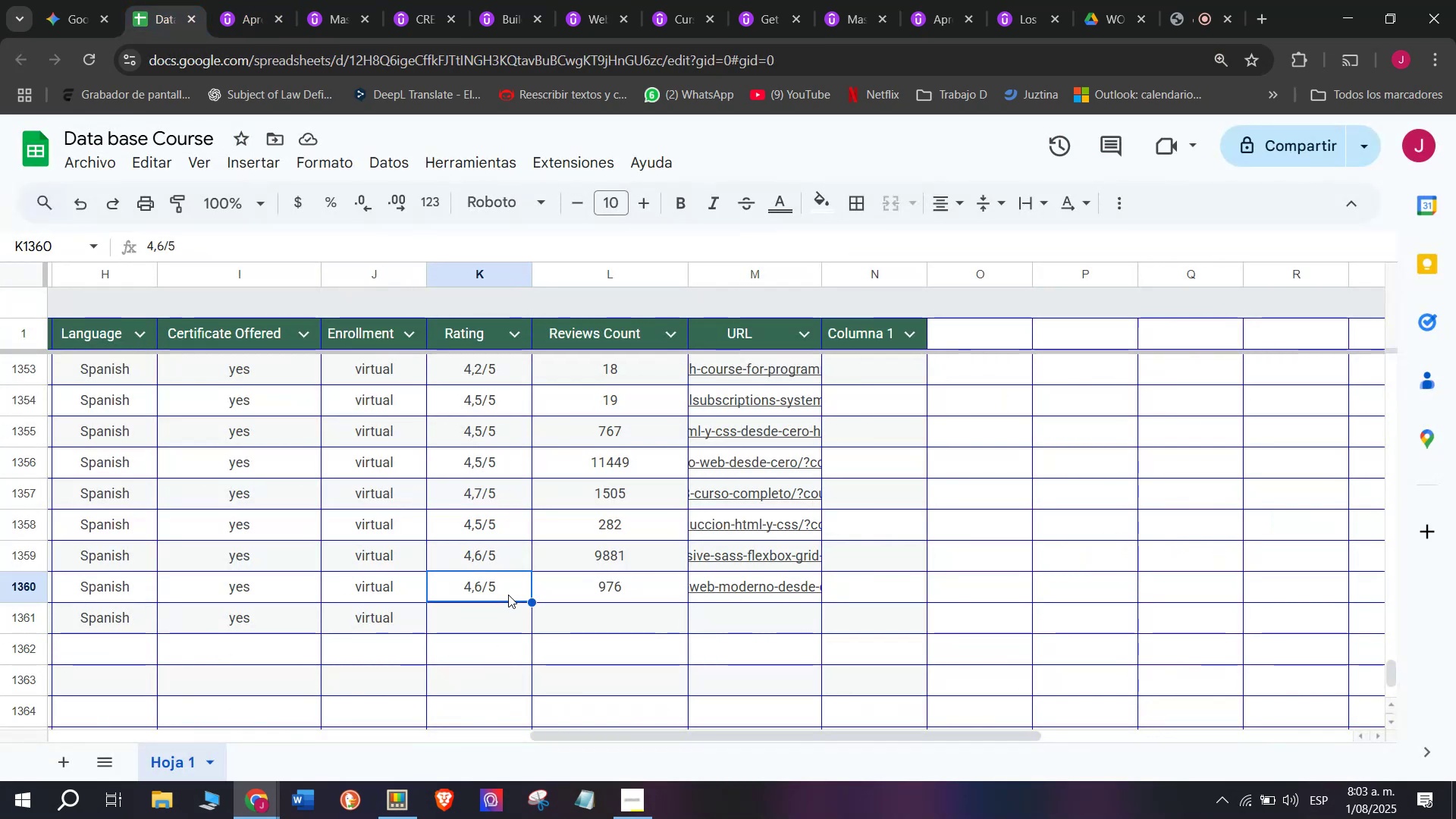 
key(Break)
 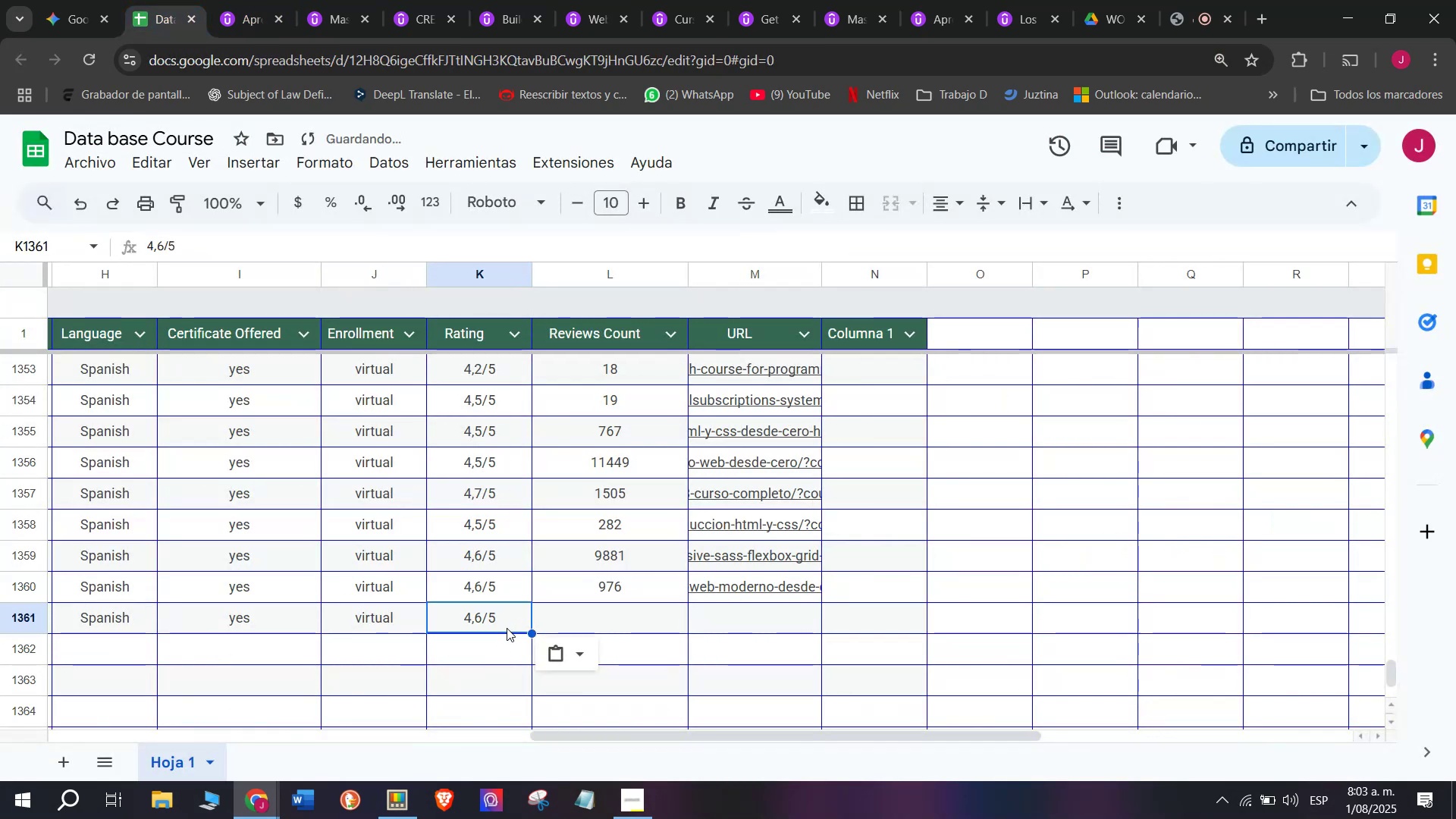 
key(Control+C)
 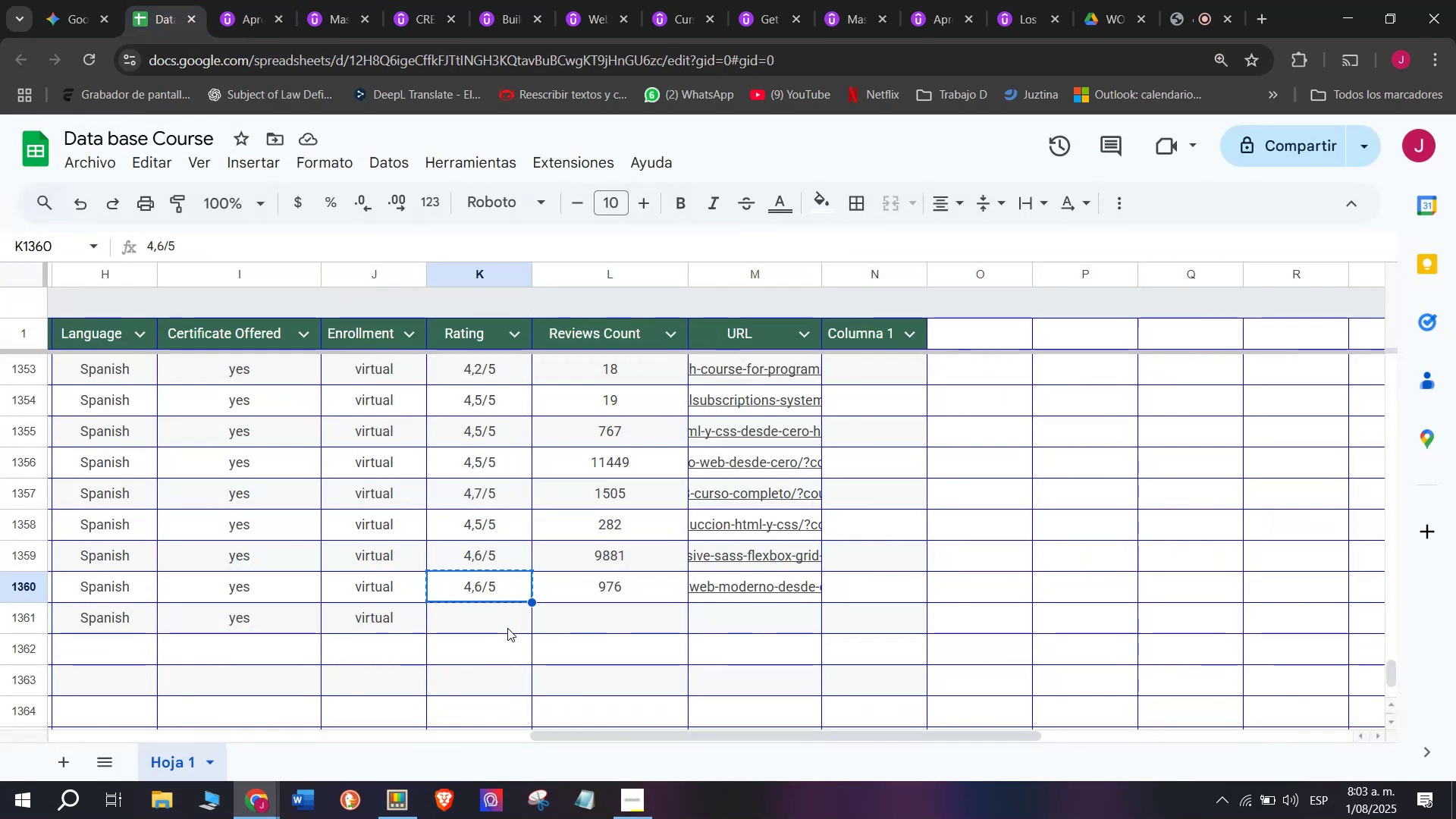 
double_click([507, 628])
 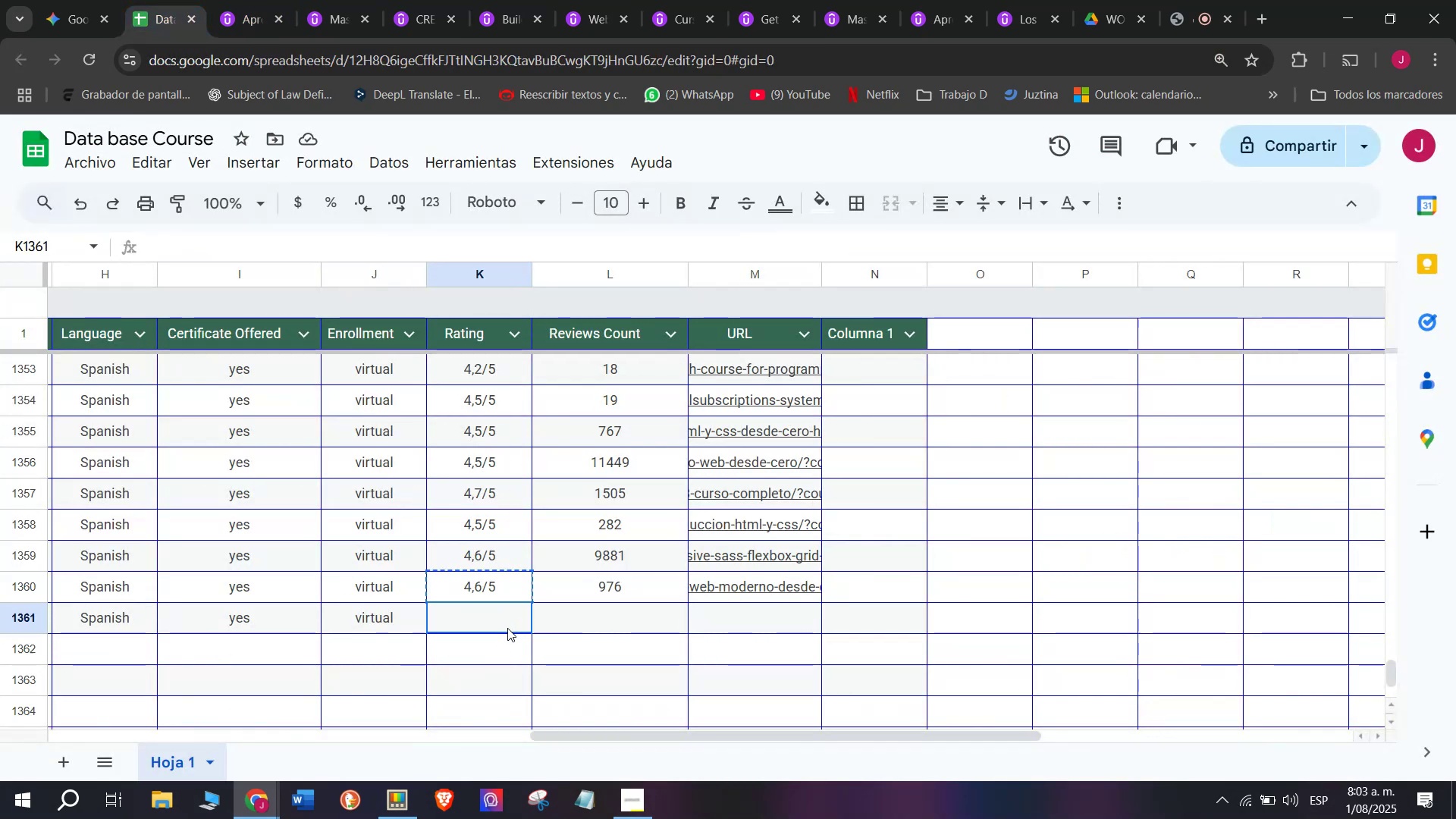 
key(Z)
 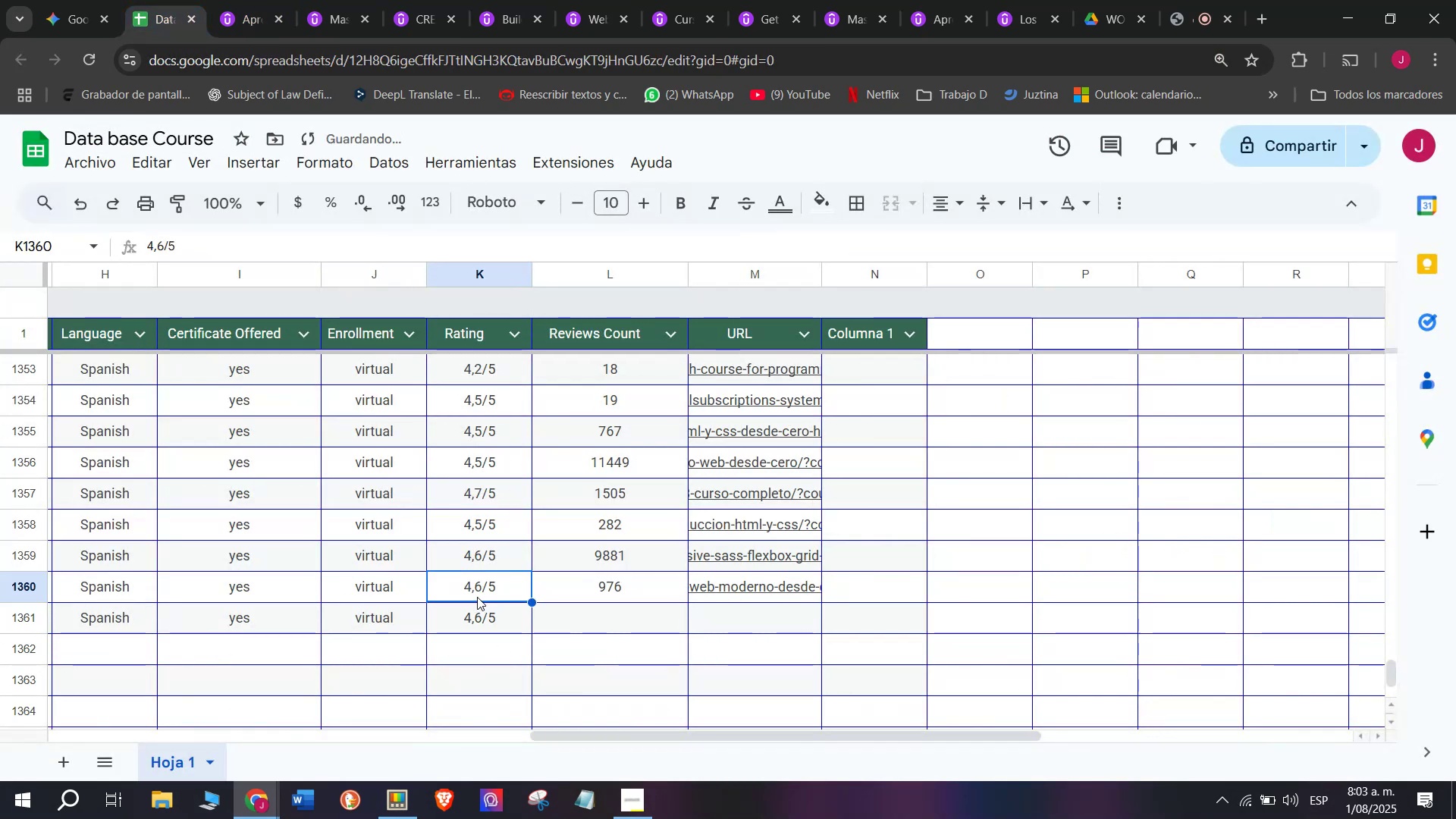 
key(Control+ControlLeft)
 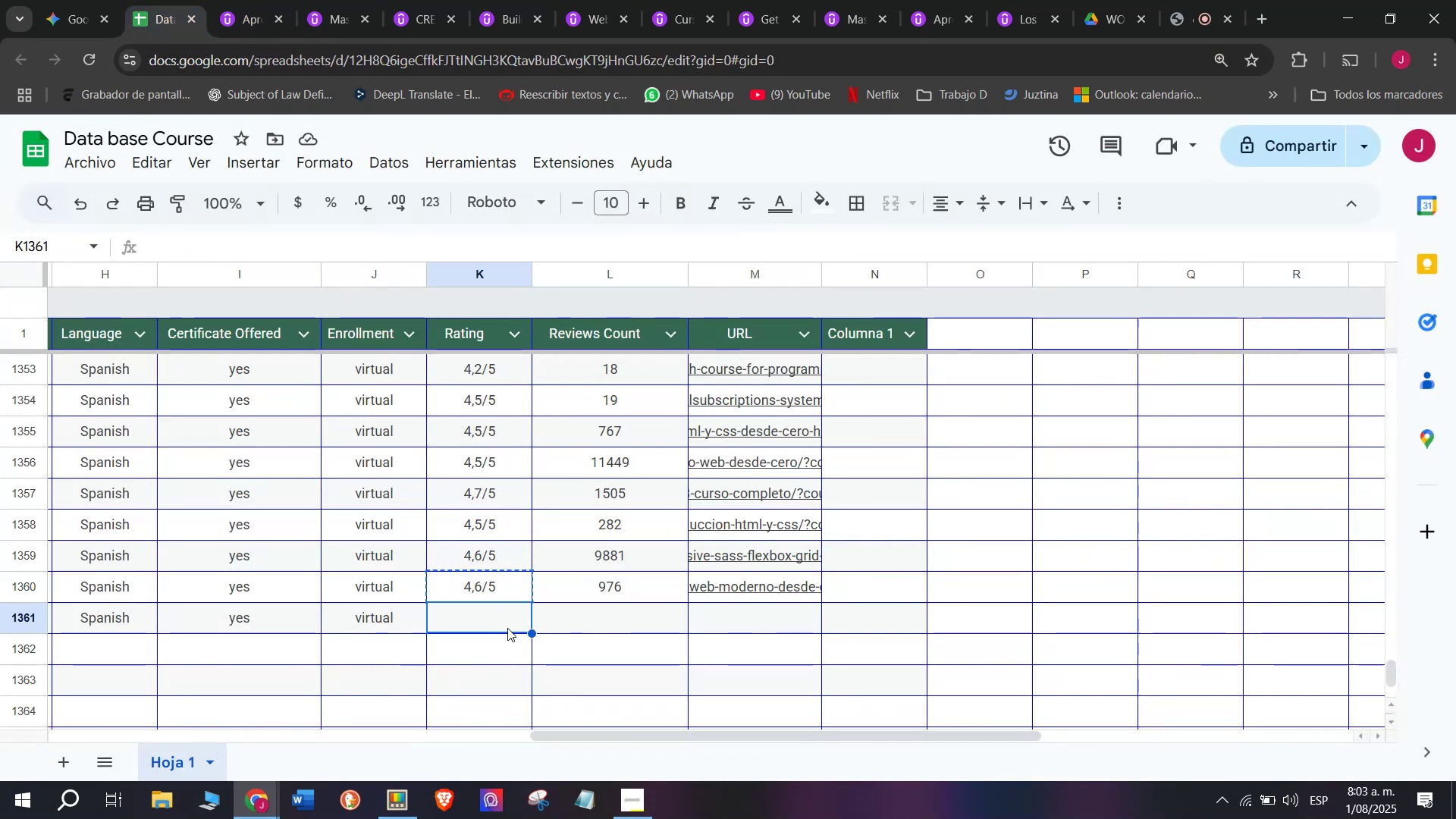 
key(Control+V)
 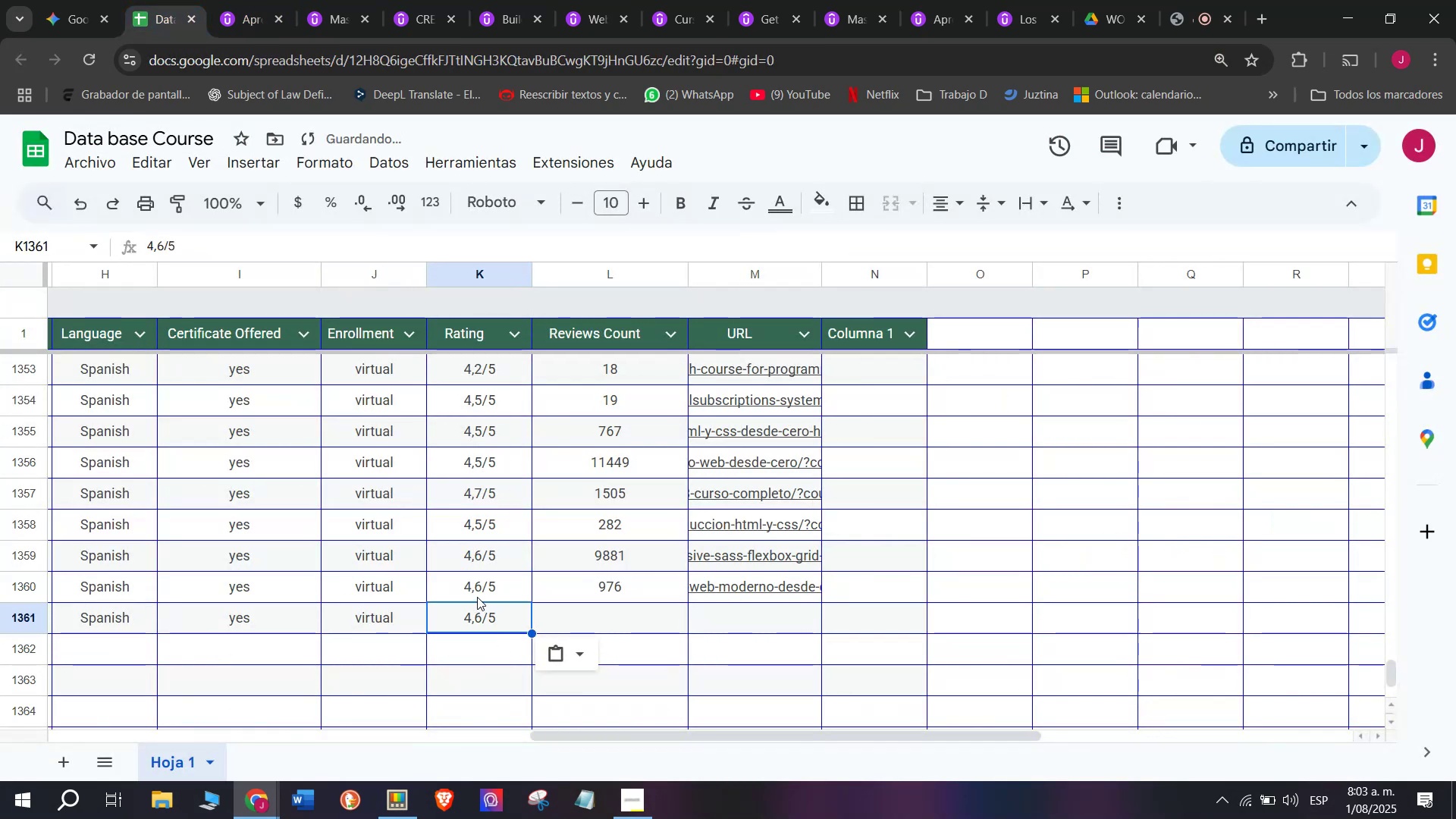 
triple_click([477, 597])
 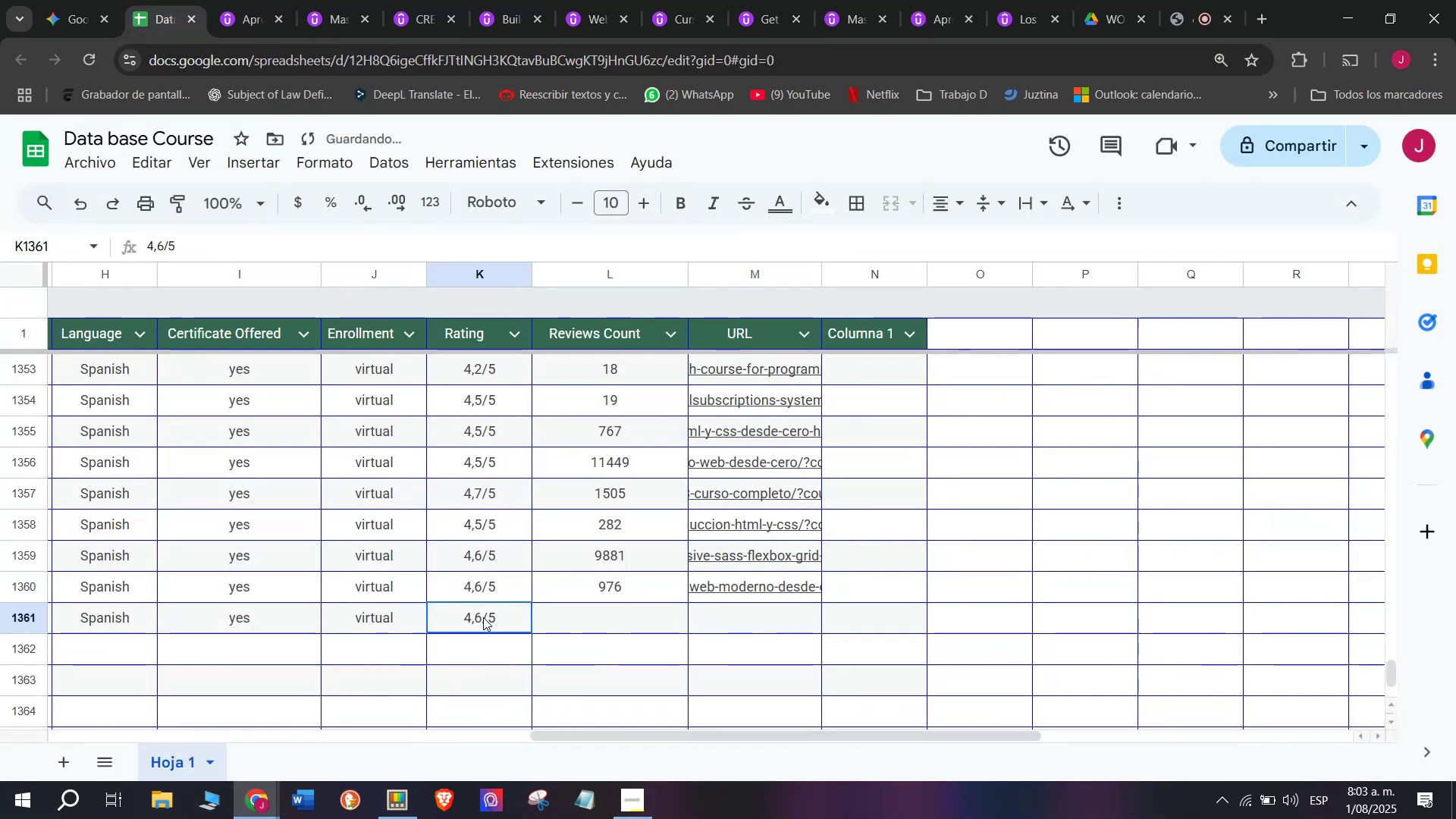 
double_click([483, 617])
 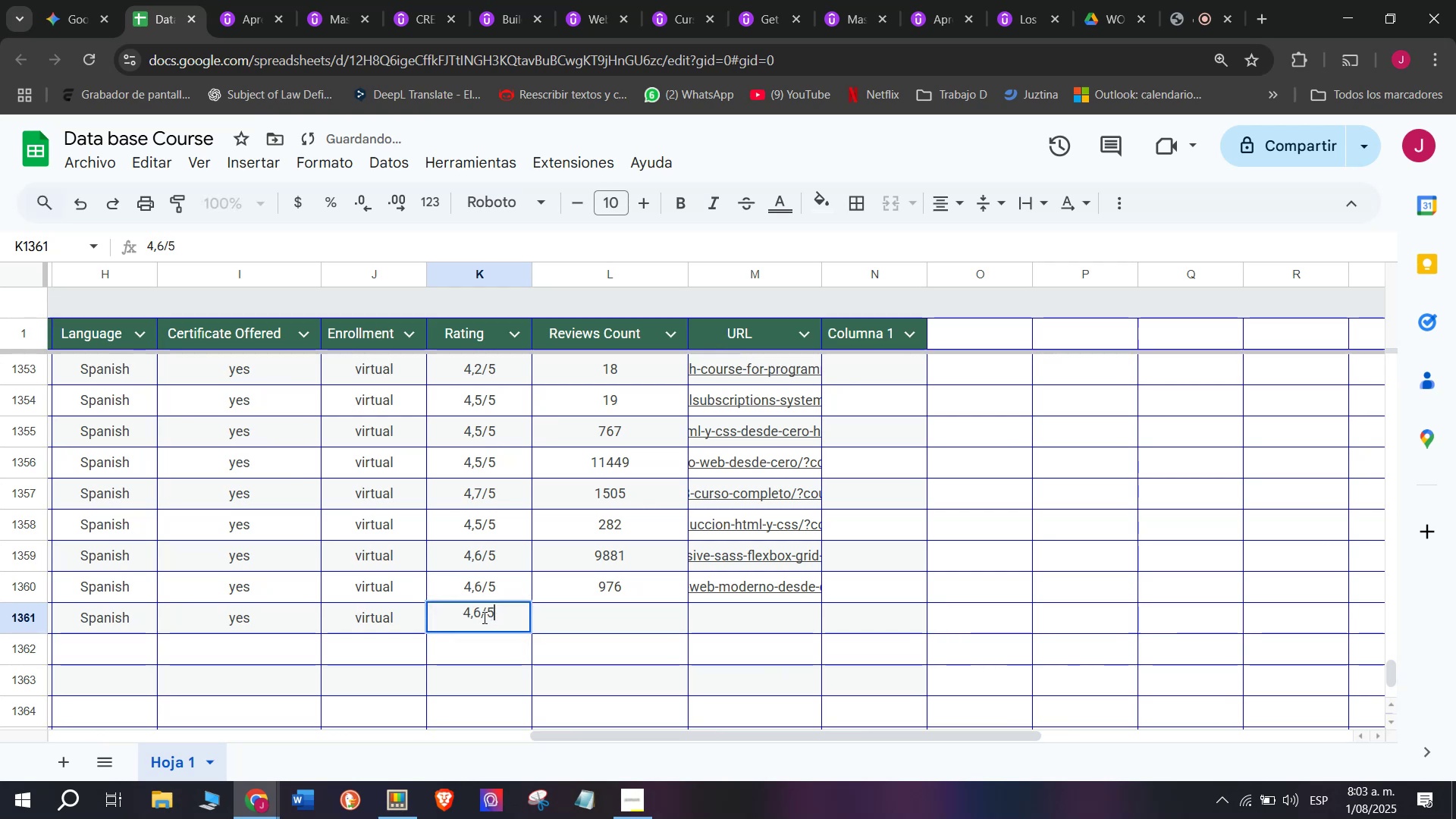 
left_click([483, 617])
 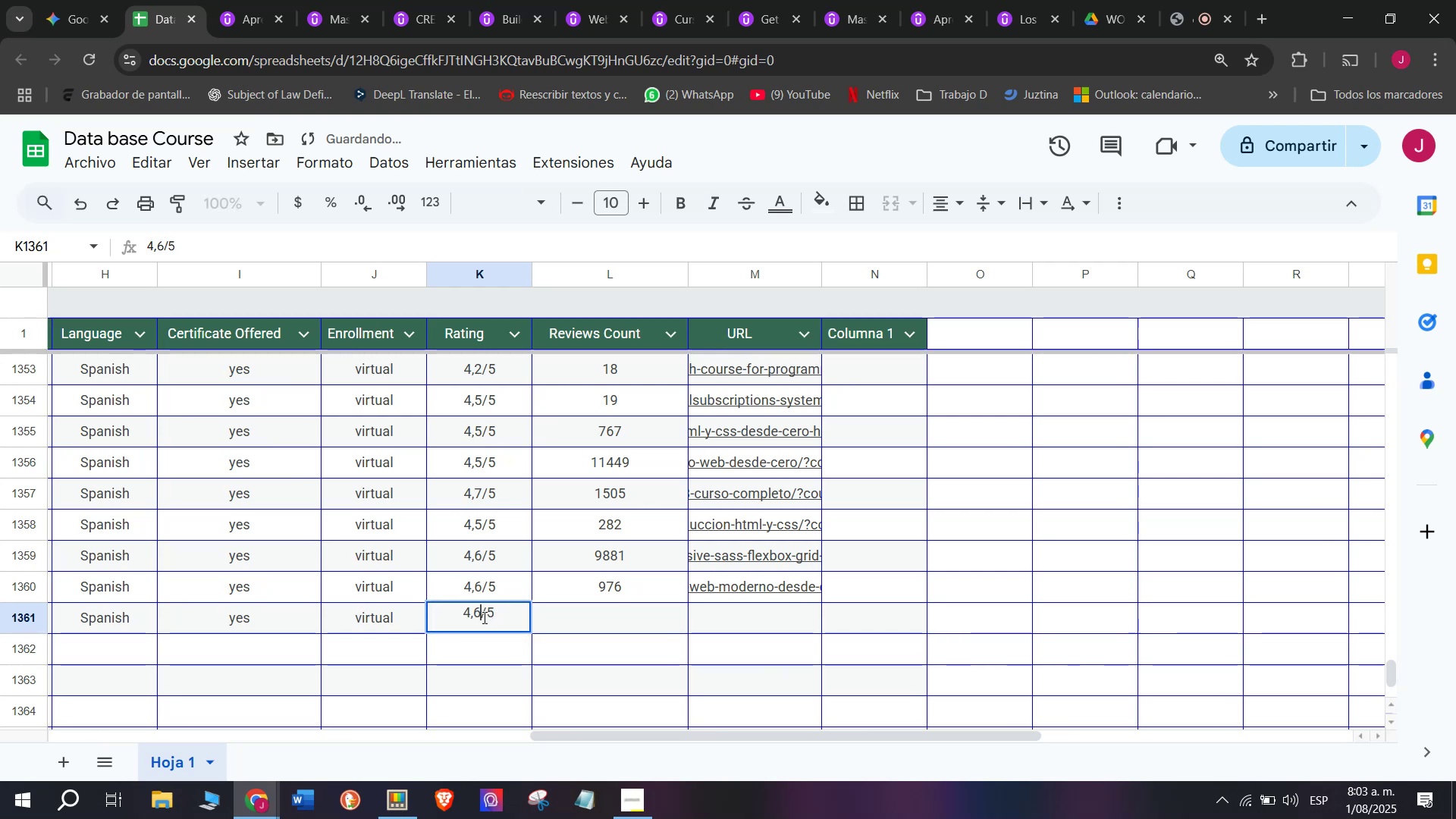 
key(Backspace)
 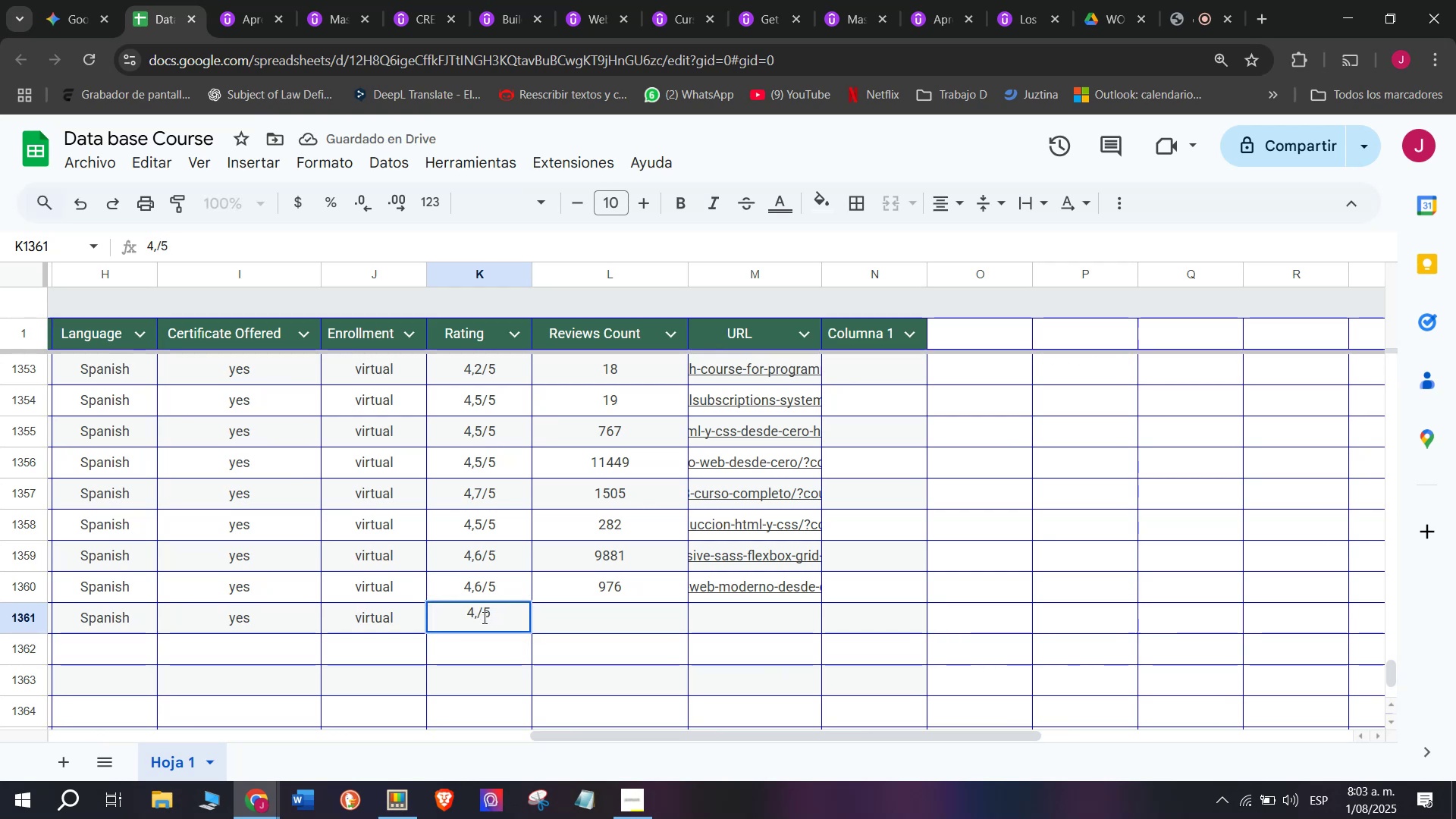 
key(Q)
 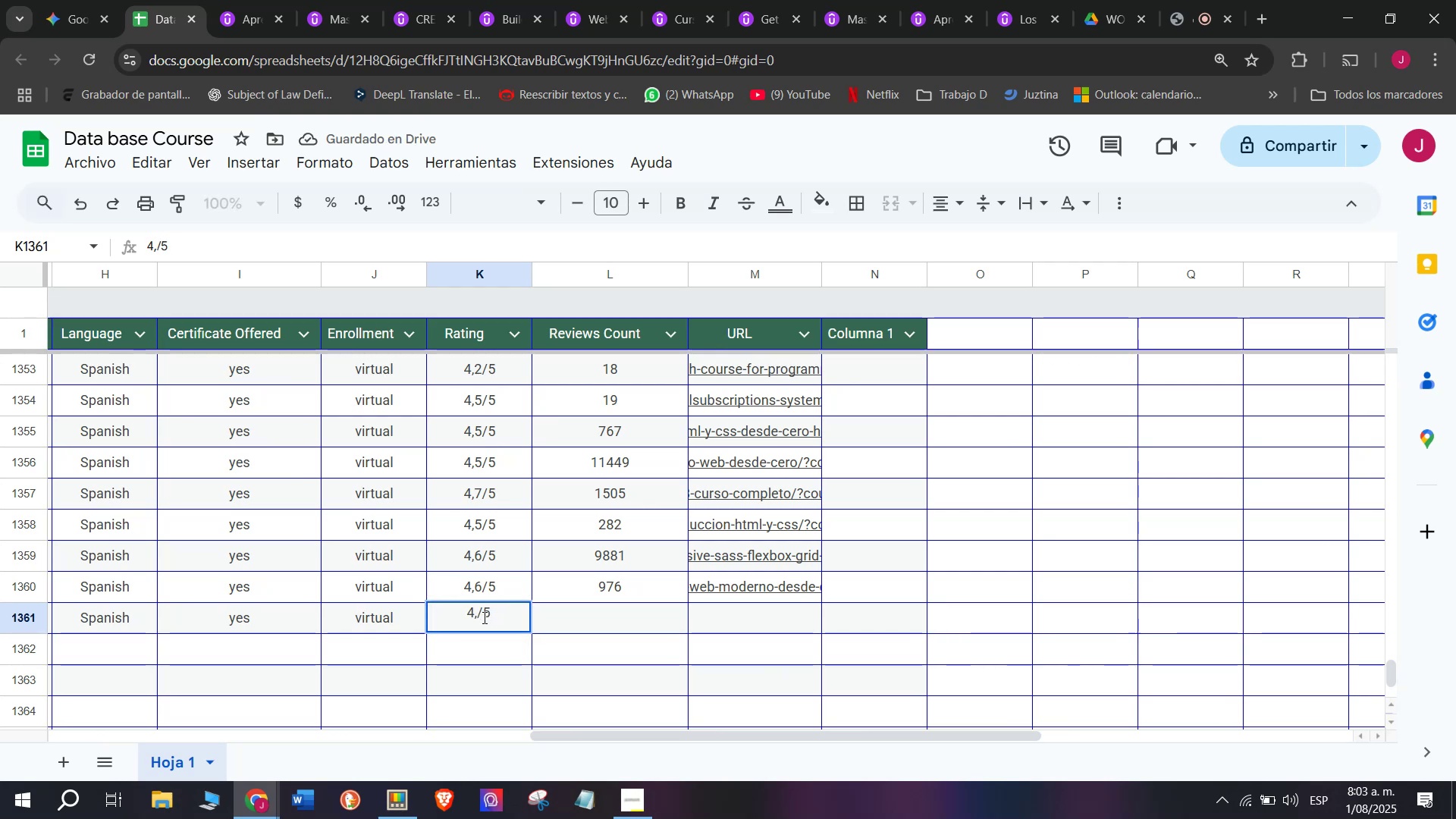 
key(3)
 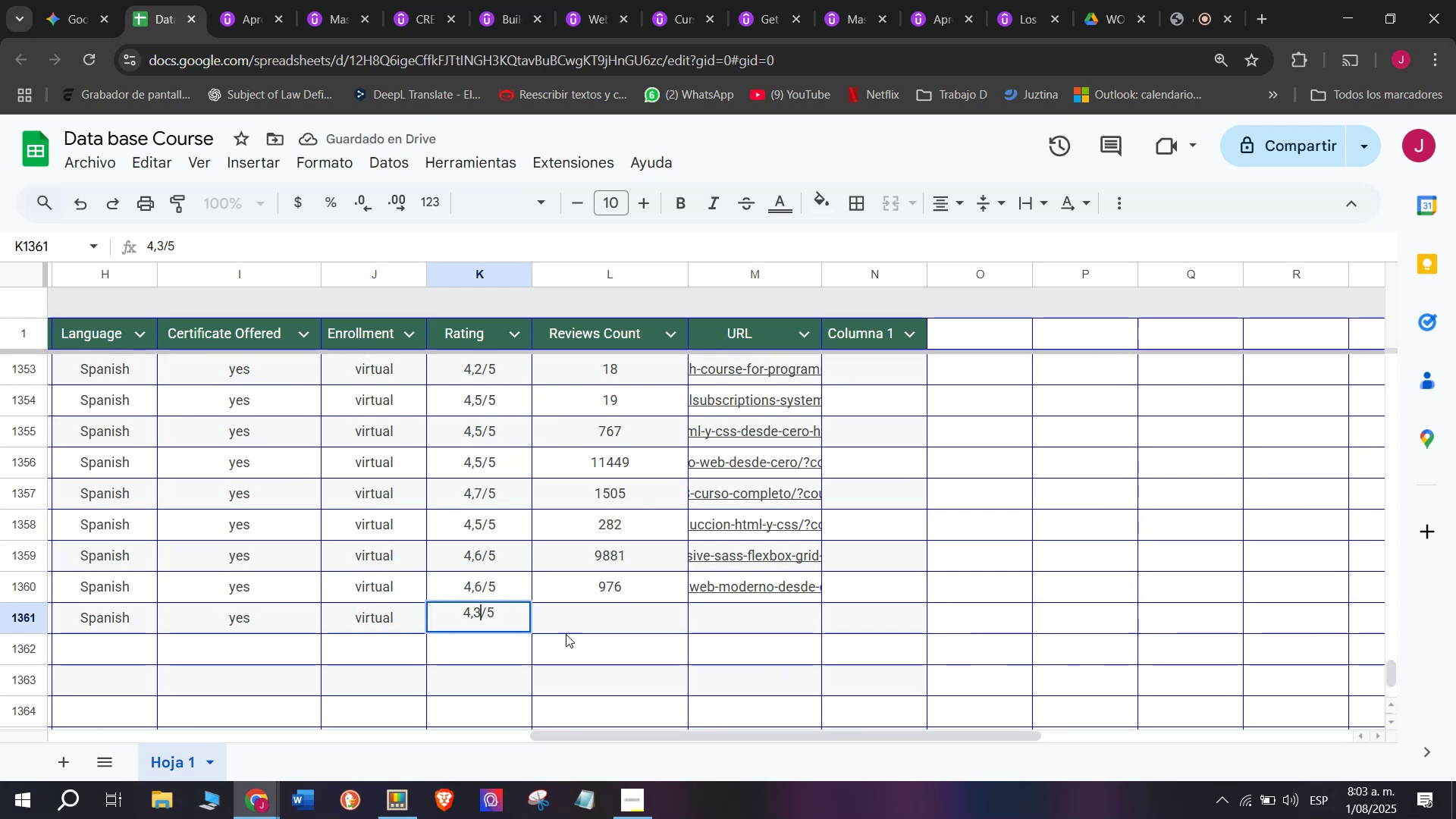 
left_click([624, 612])
 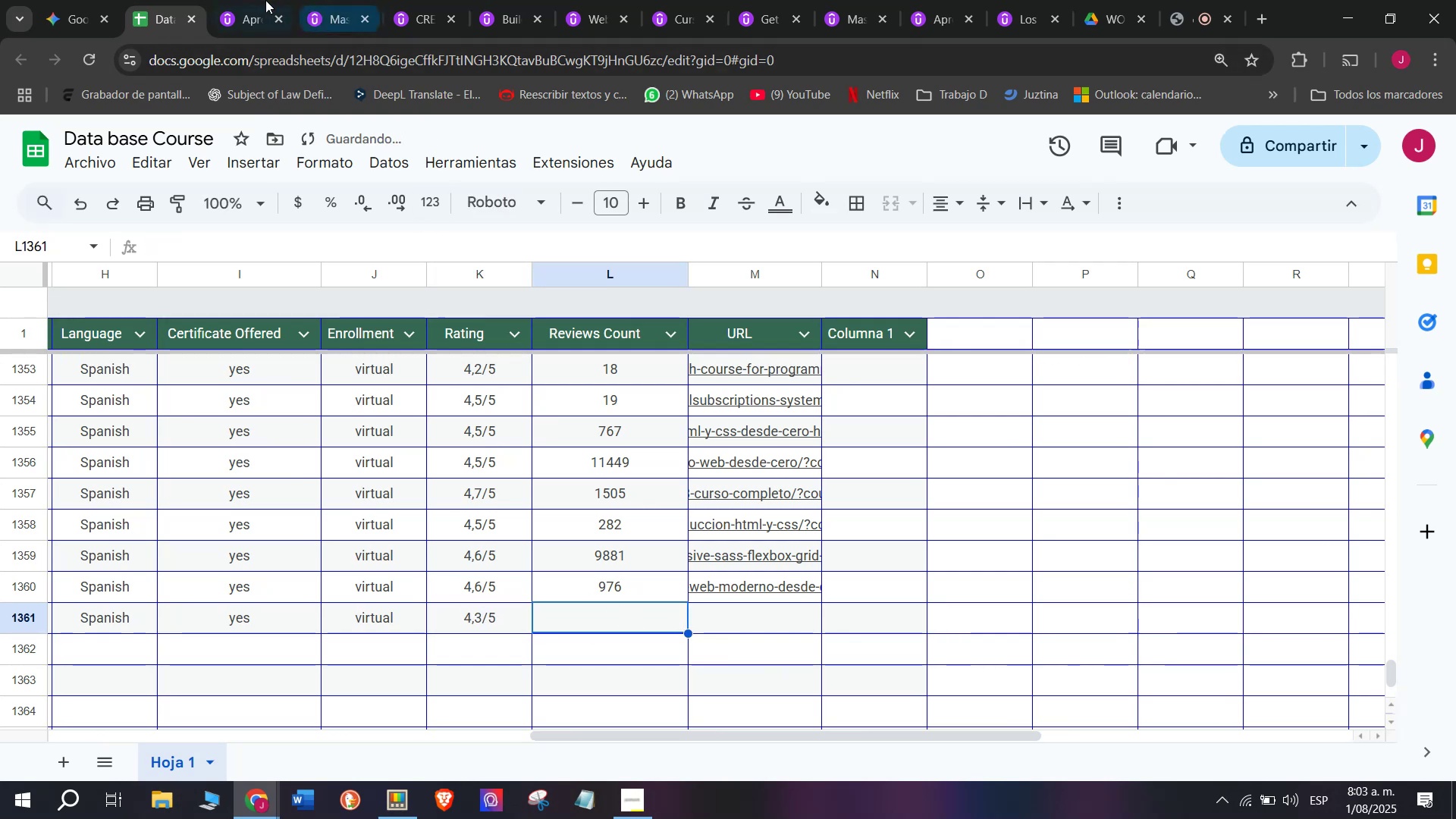 
left_click([231, 0])
 